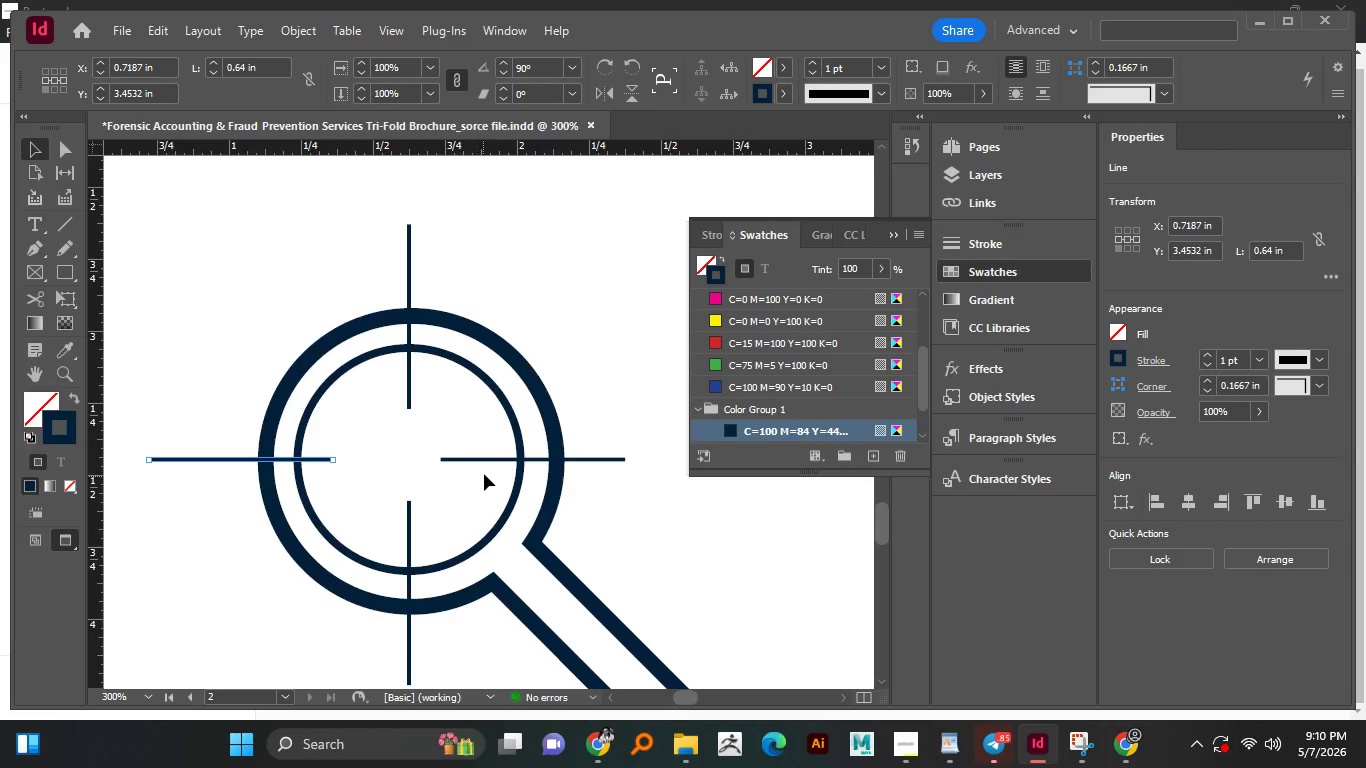 
hold_key(key=ShiftLeft, duration=1.31)
 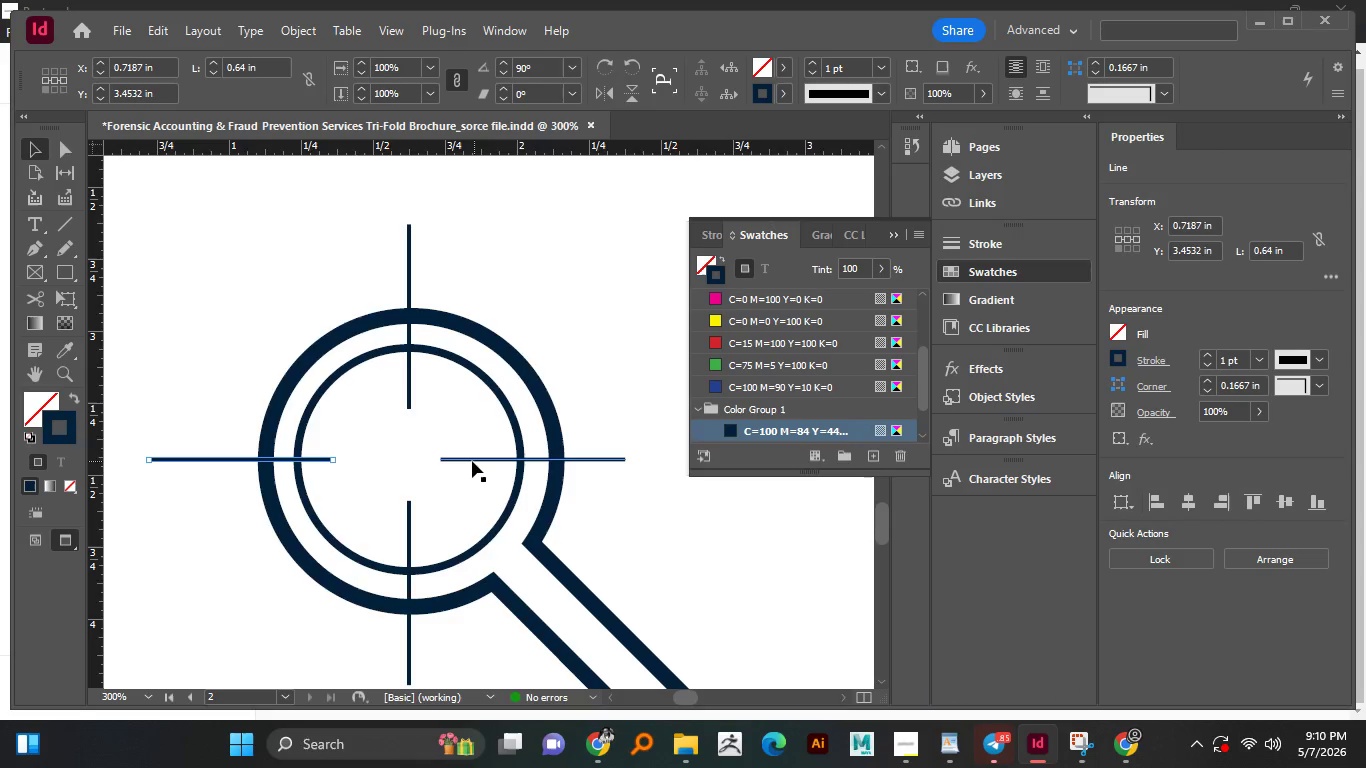 
left_click_drag(start_coordinate=[470, 459], to_coordinate=[518, 458])
 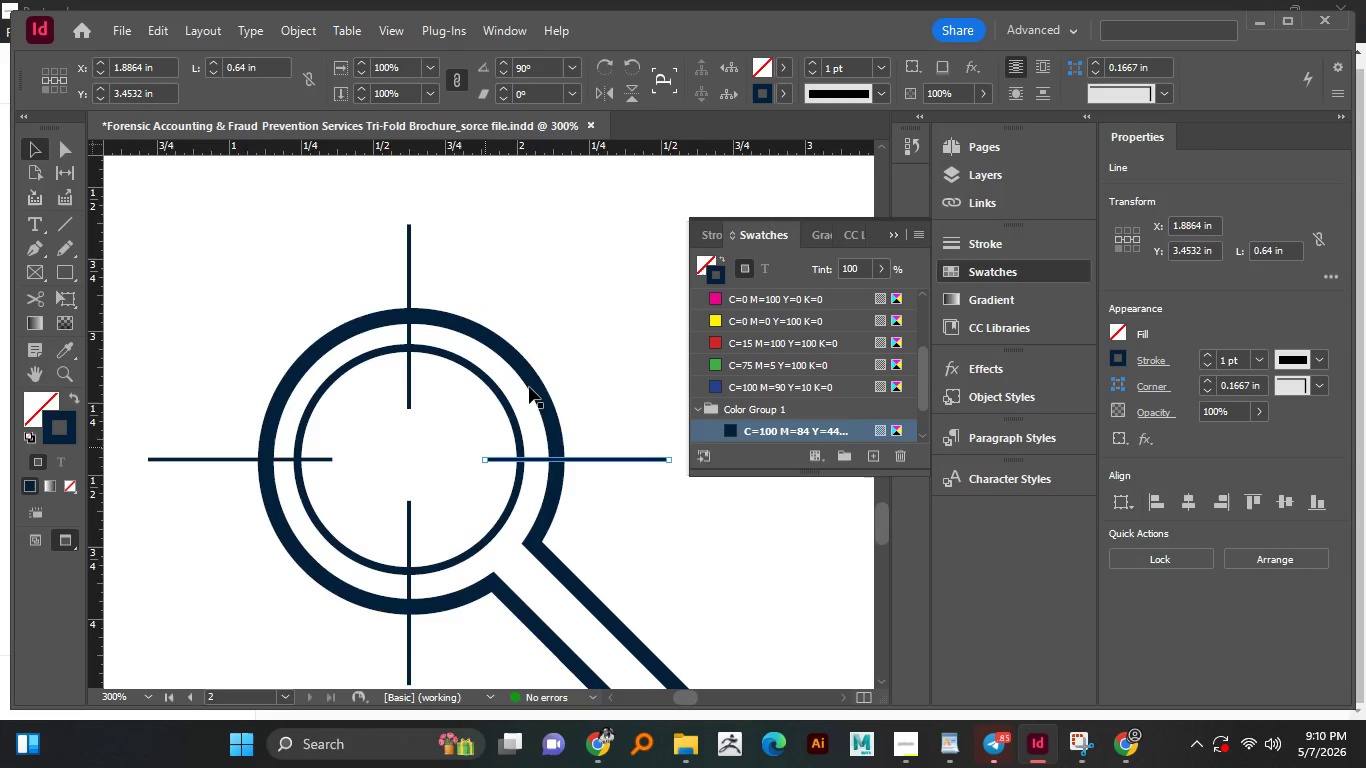 
hold_key(key=ShiftLeft, duration=1.16)
 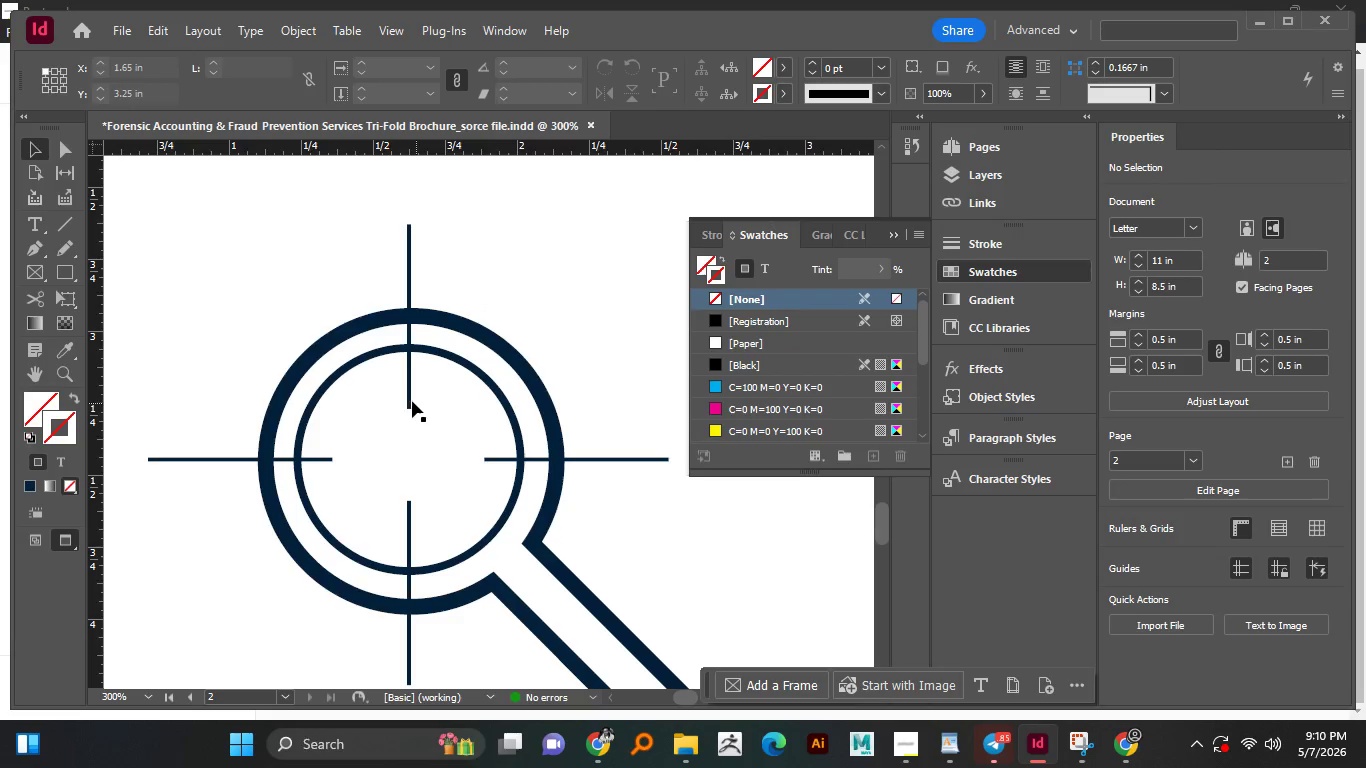 
left_click_drag(start_coordinate=[410, 401], to_coordinate=[409, 369])
 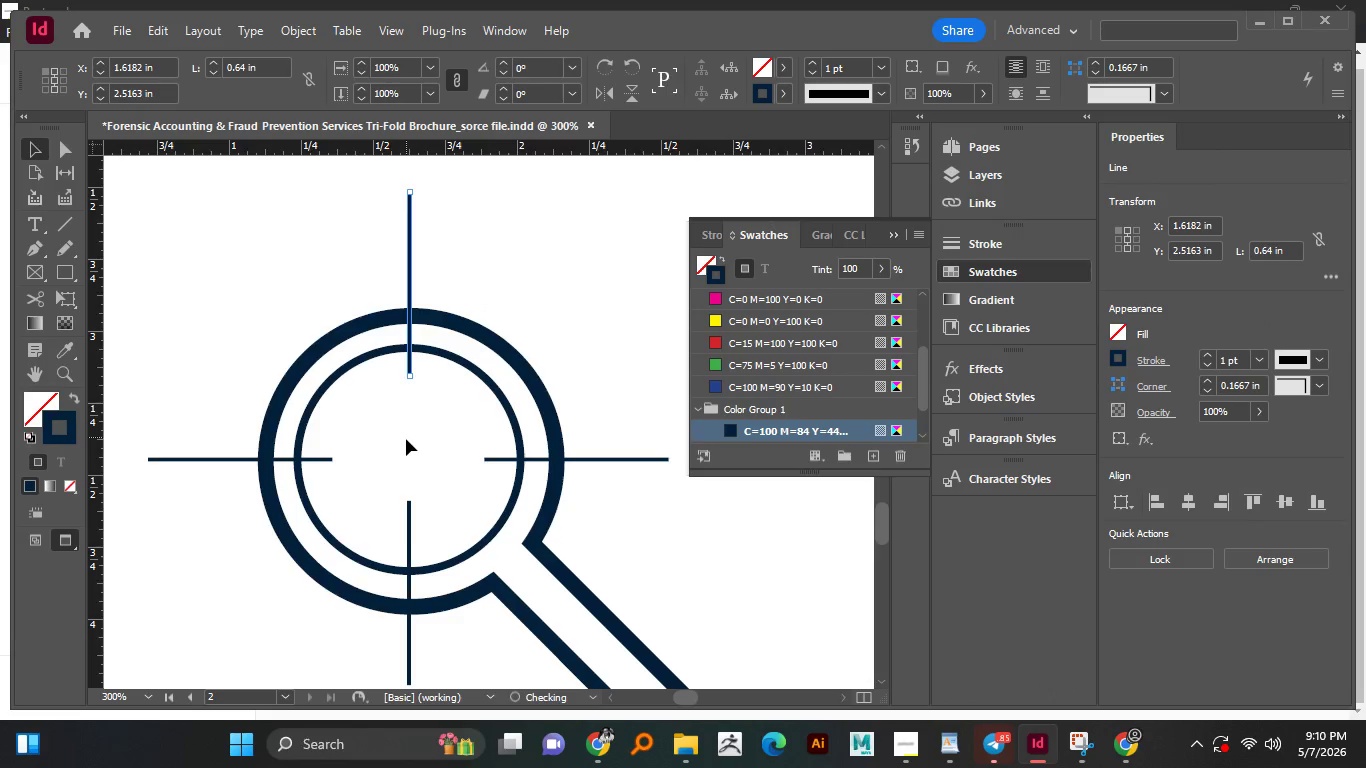 
hold_key(key=ShiftLeft, duration=1.09)
 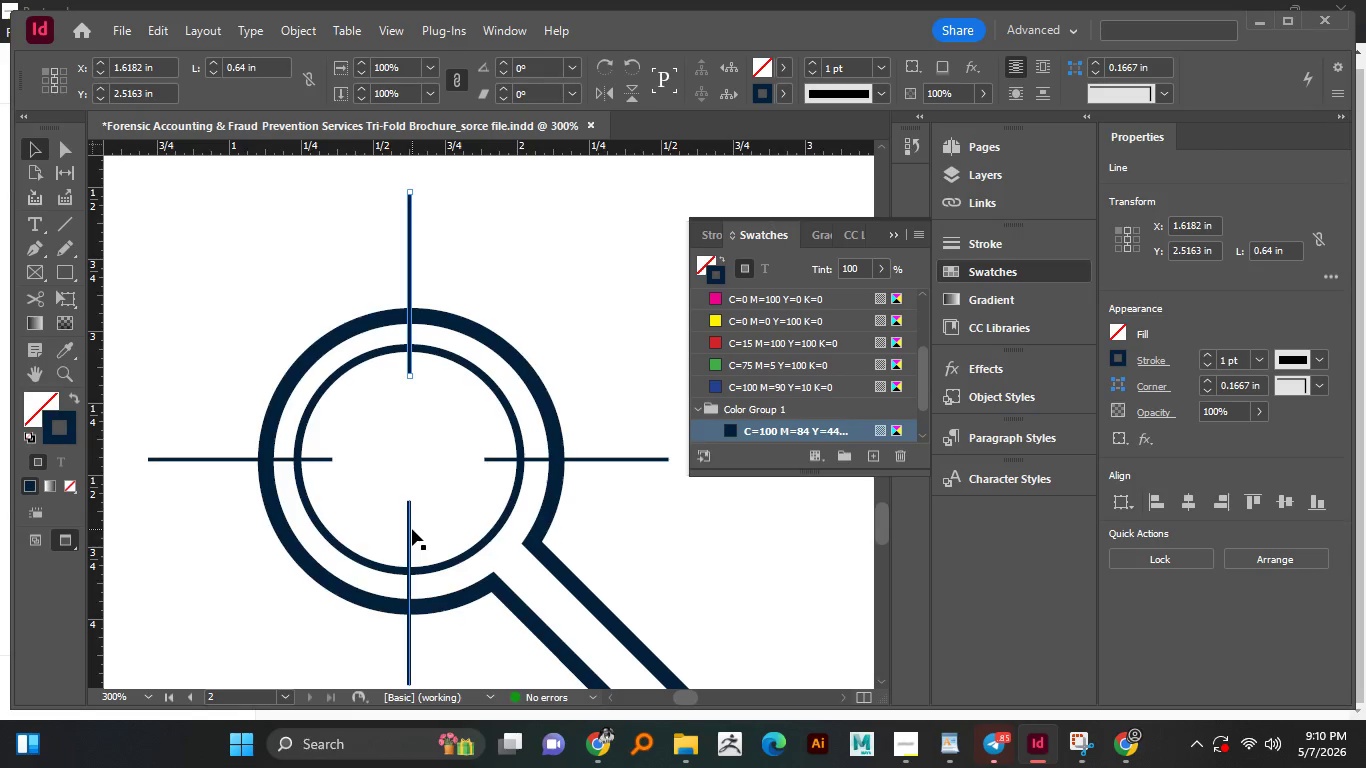 
left_click_drag(start_coordinate=[412, 529], to_coordinate=[399, 568])
 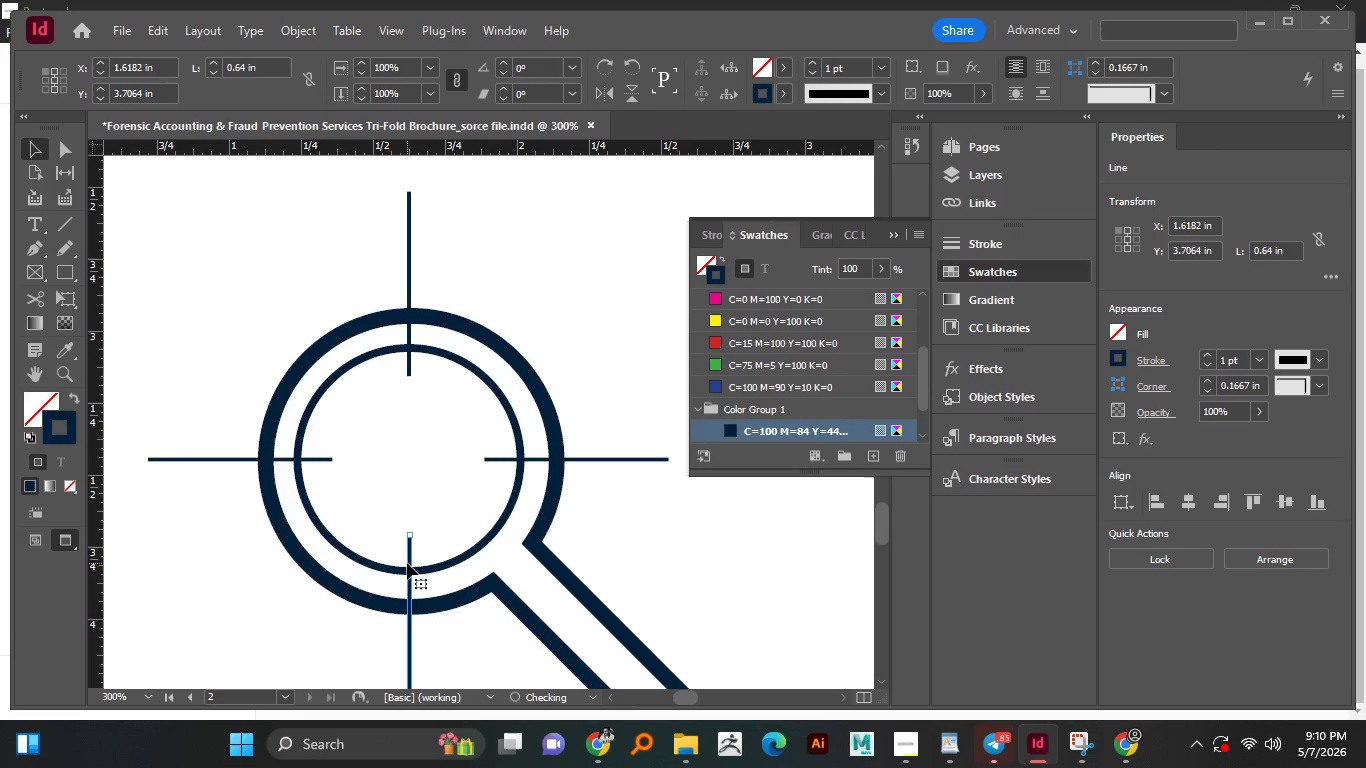 
hold_key(key=ShiftLeft, duration=1.5)
 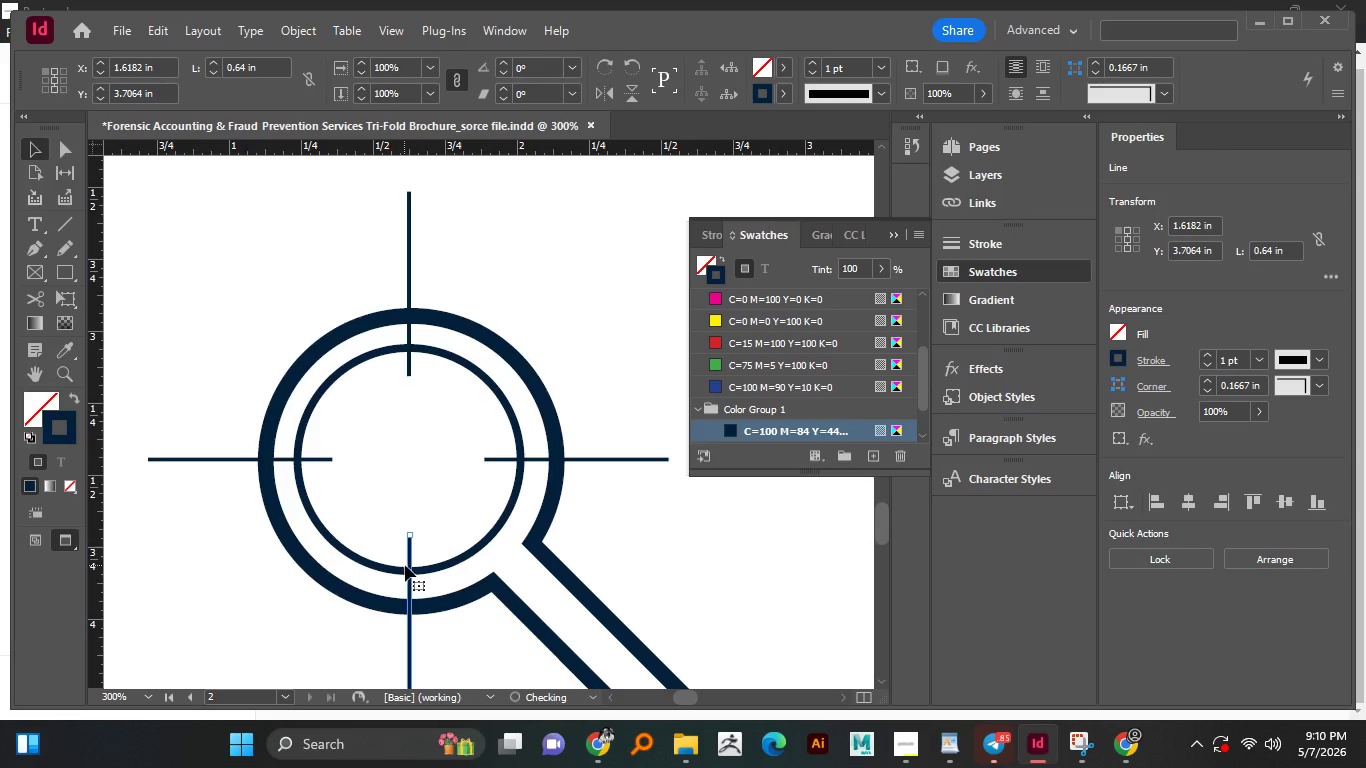 
hold_key(key=ShiftLeft, duration=0.53)
 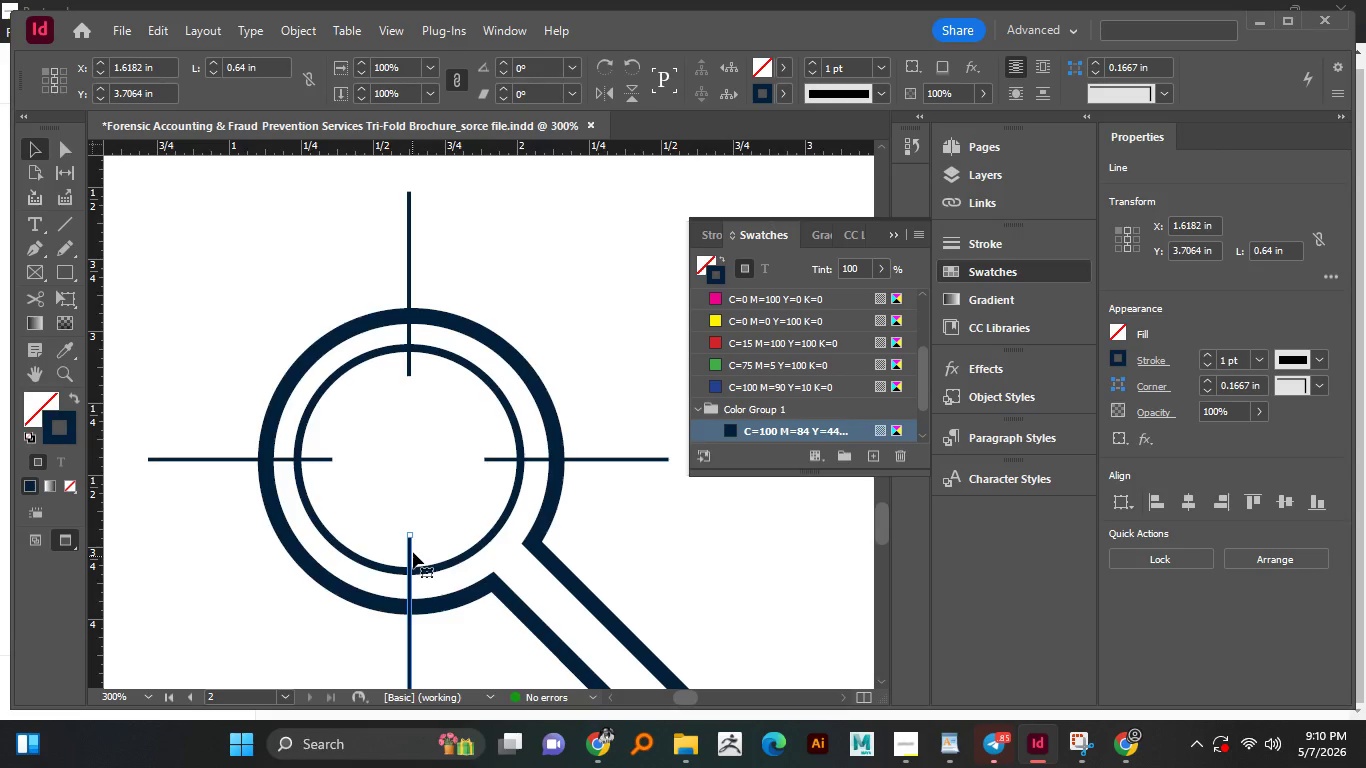 
left_click([459, 479])
 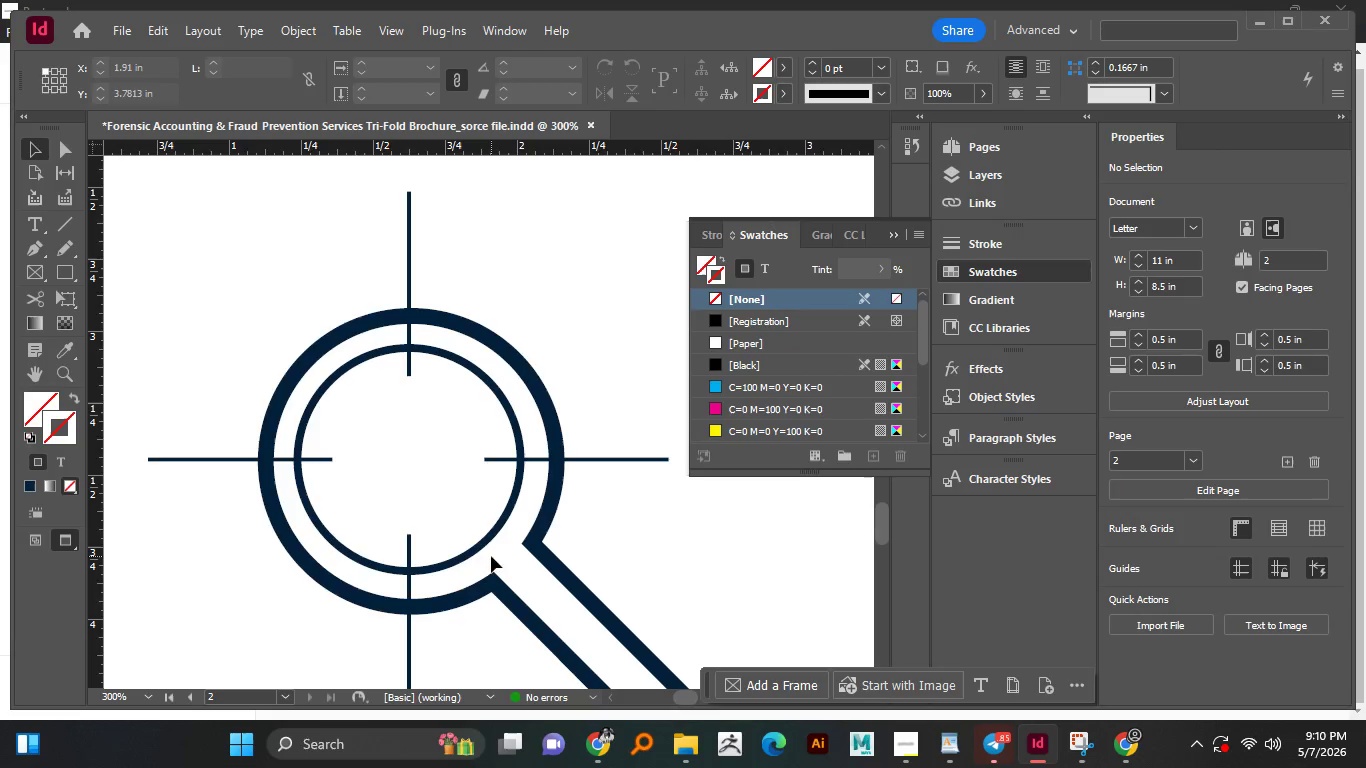 
hold_key(key=AltLeft, duration=1.52)
scroll: coordinate [460, 531], scroll_direction: down, amount: 2.0
 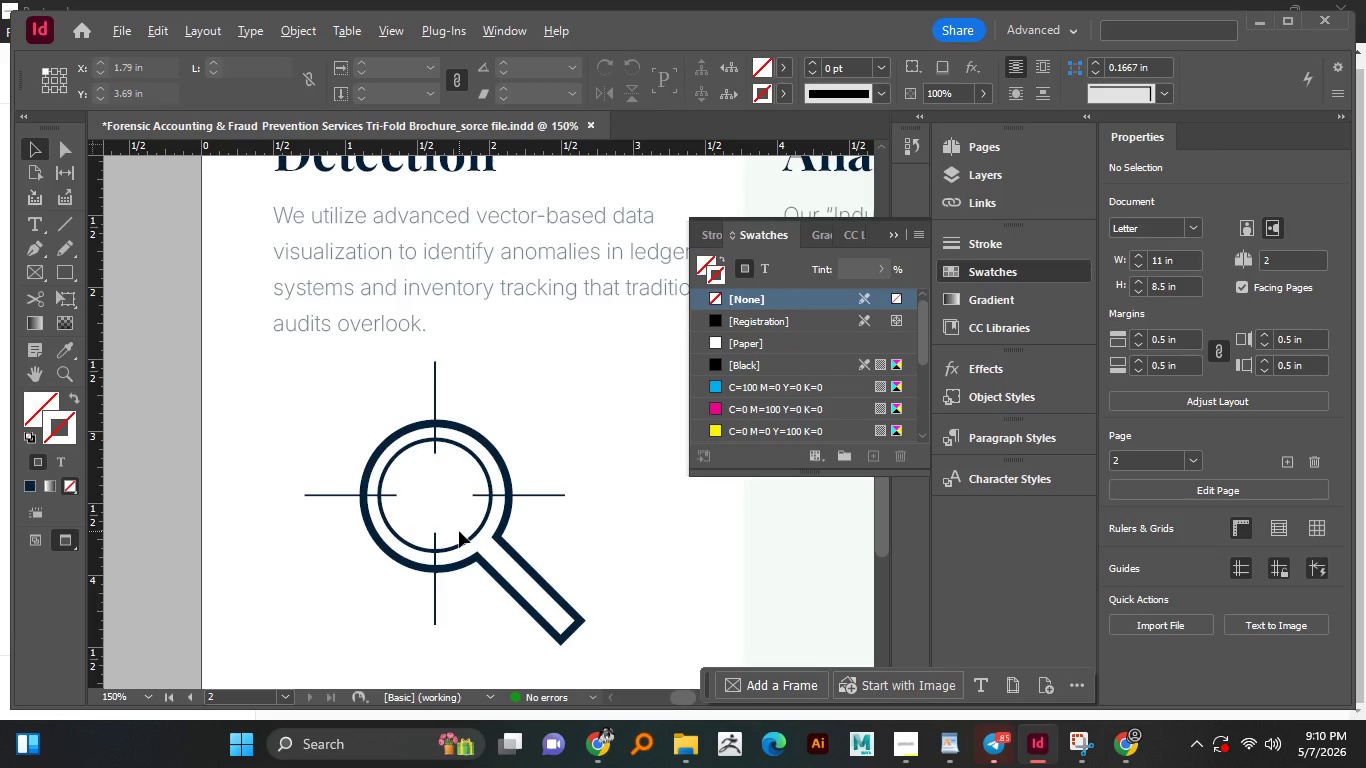 
hold_key(key=AltLeft, duration=0.94)
 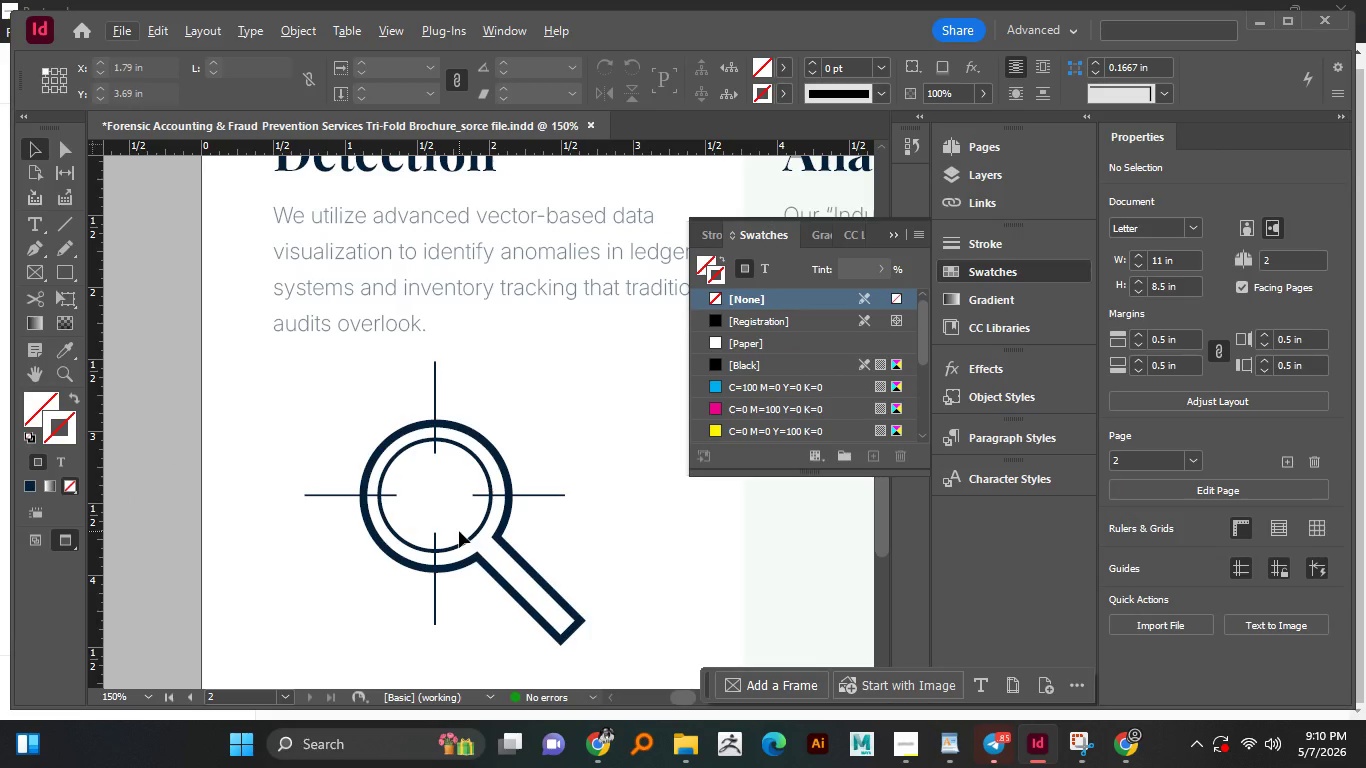 
hold_key(key=AltLeft, duration=0.53)
scroll: coordinate [459, 531], scroll_direction: down, amount: 1.0
 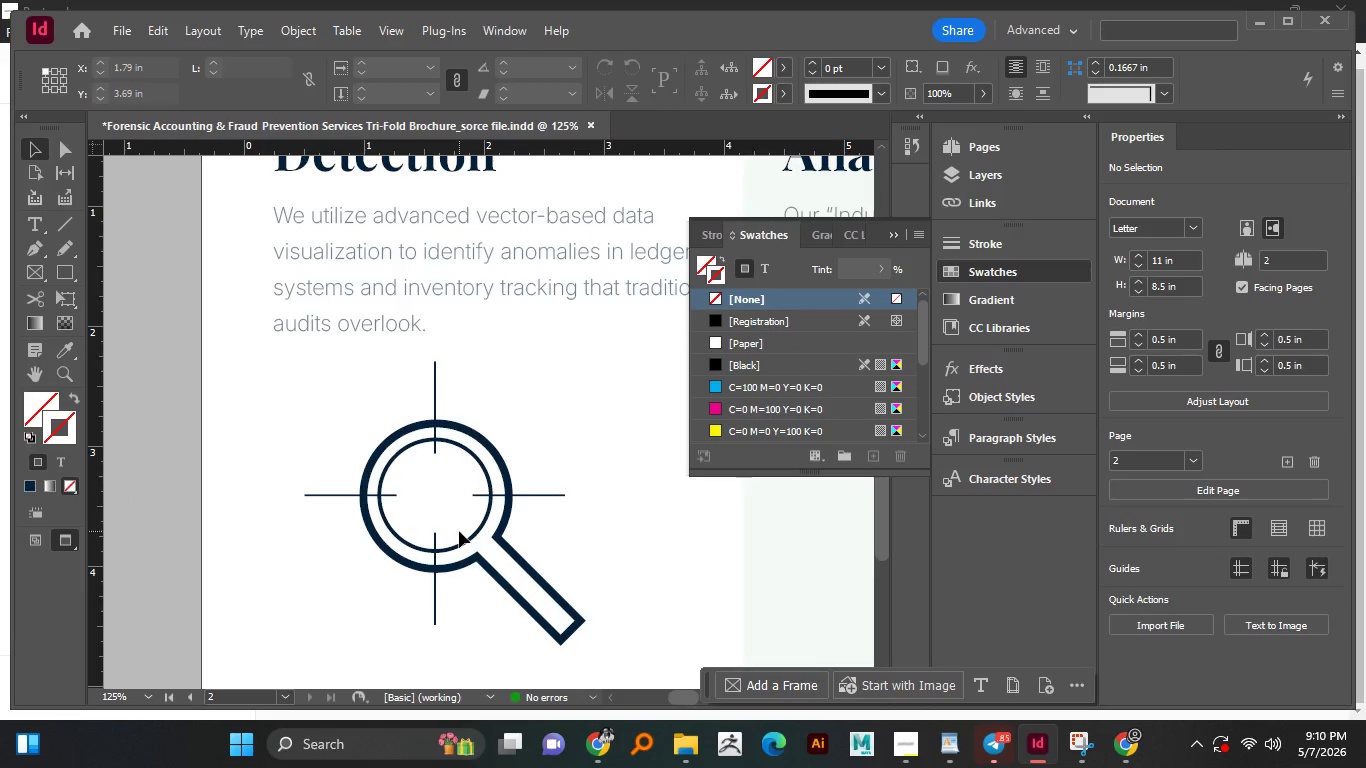 
hold_key(key=AltLeft, duration=1.5)
scroll: coordinate [459, 531], scroll_direction: down, amount: 1.0
 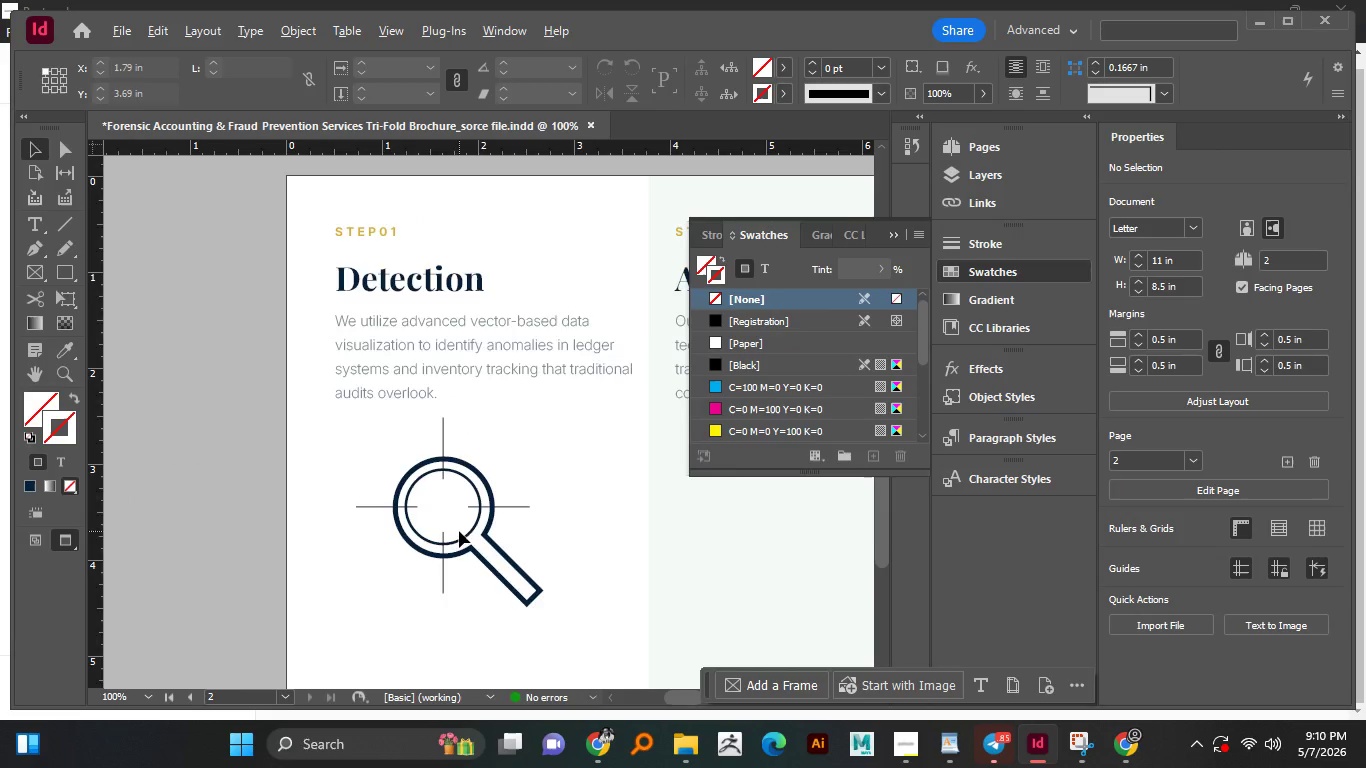 
key(Alt+AltLeft)
 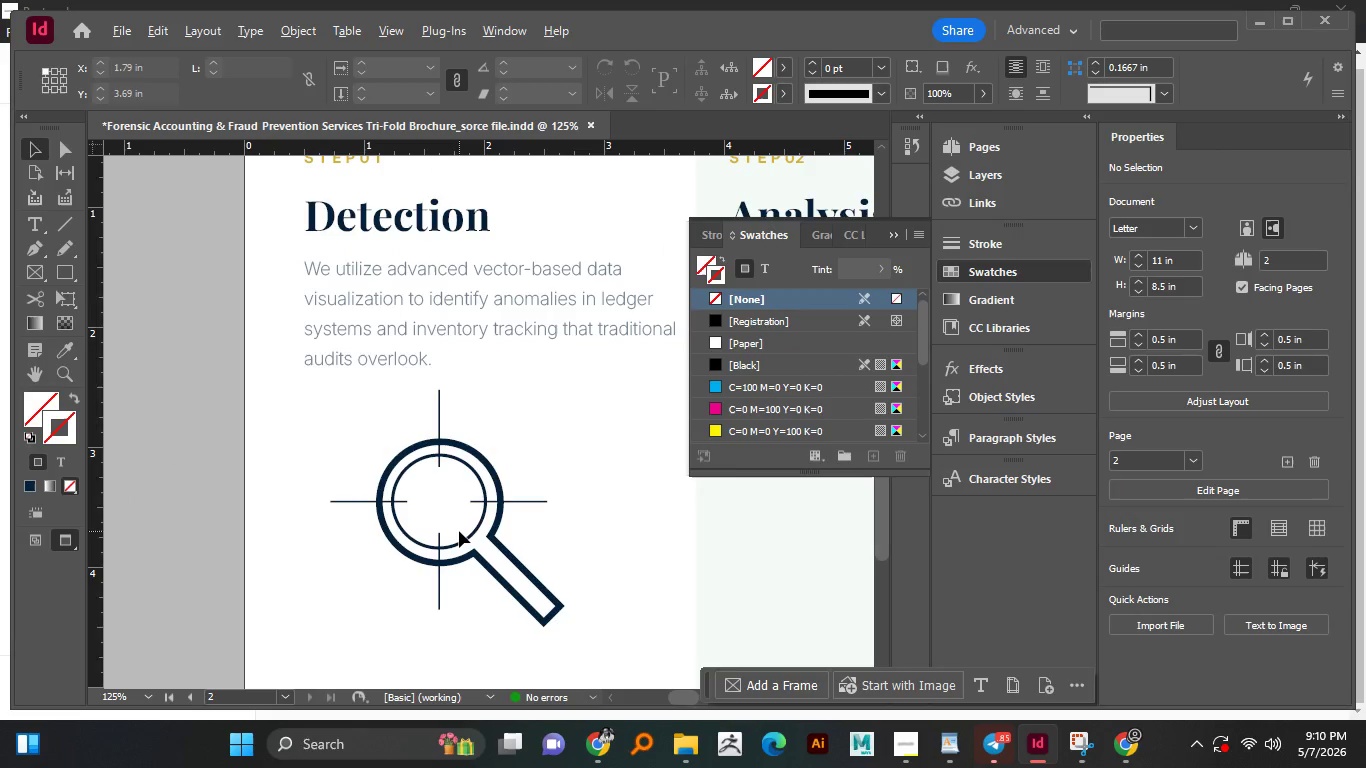 
key(Alt+AltLeft)
 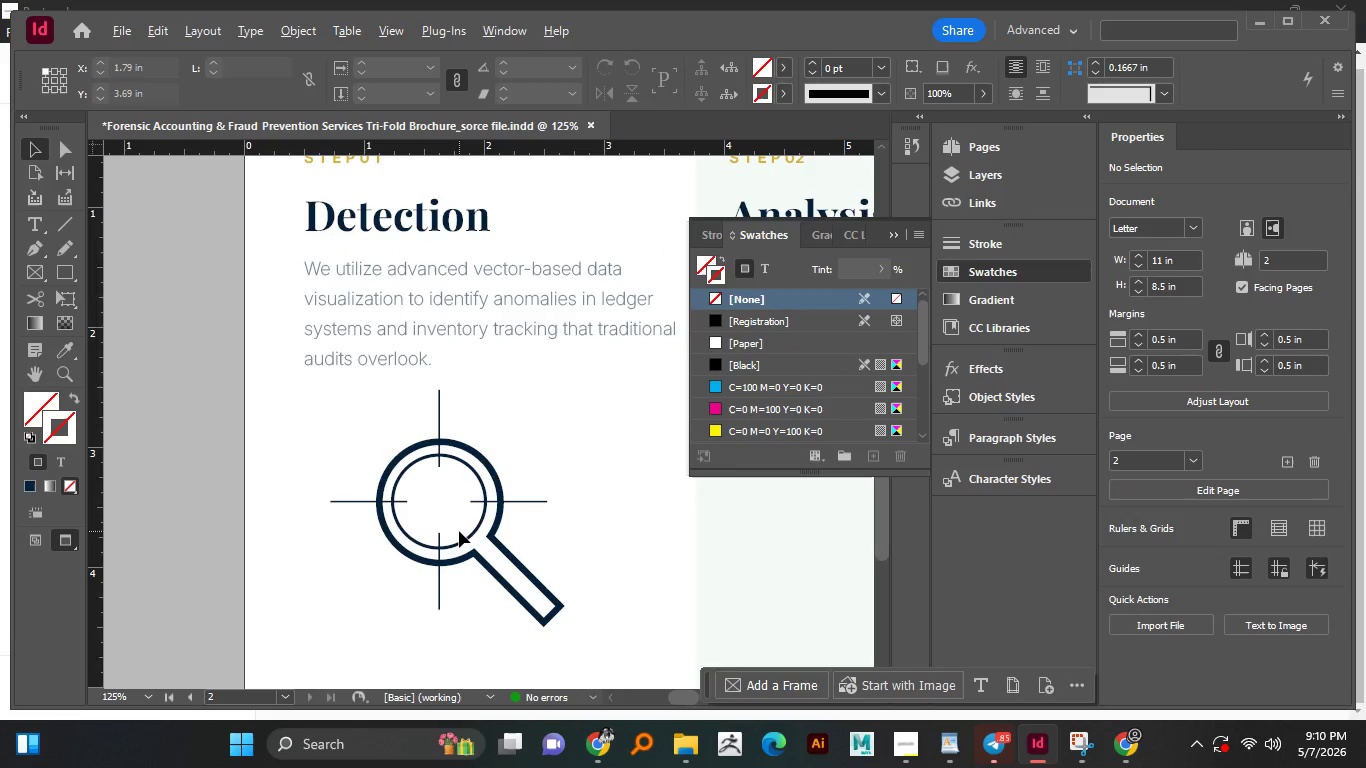 
key(Alt+AltLeft)
 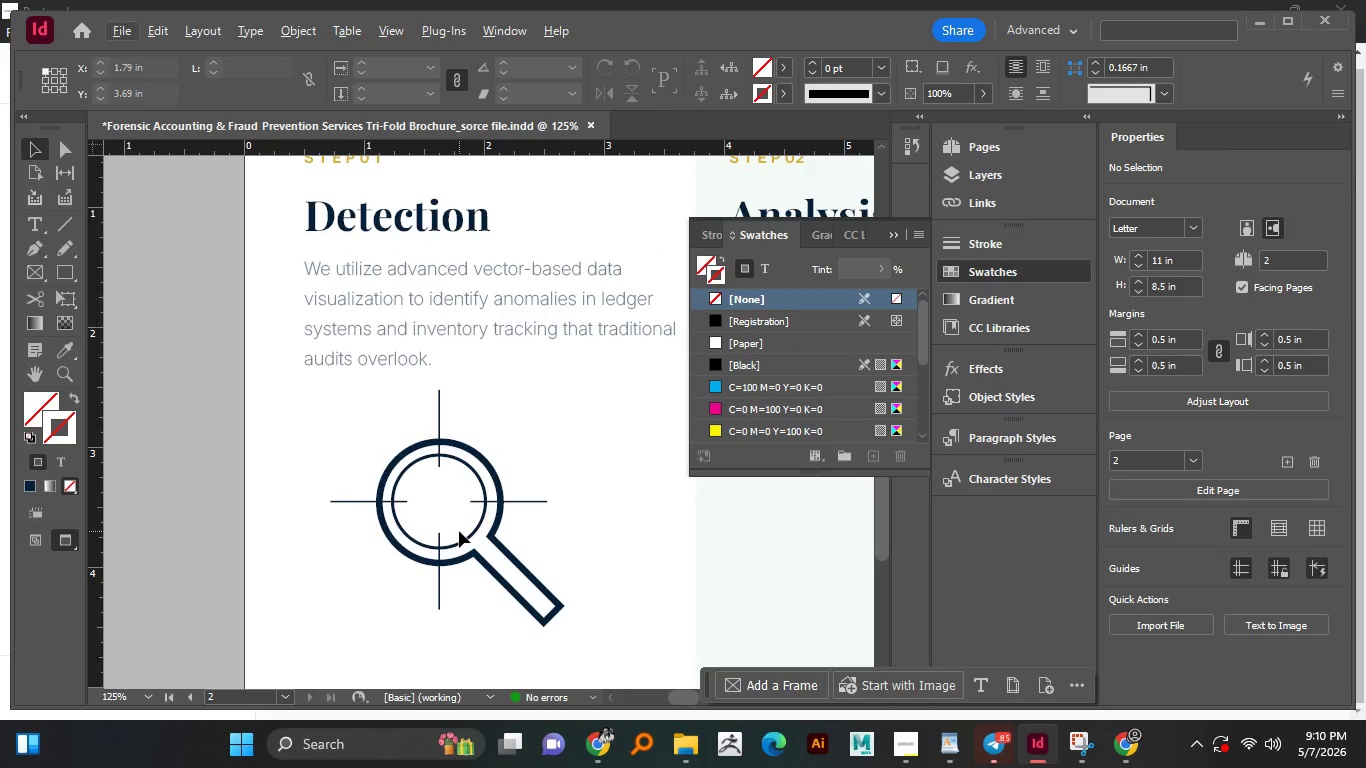 
key(Alt+AltLeft)
 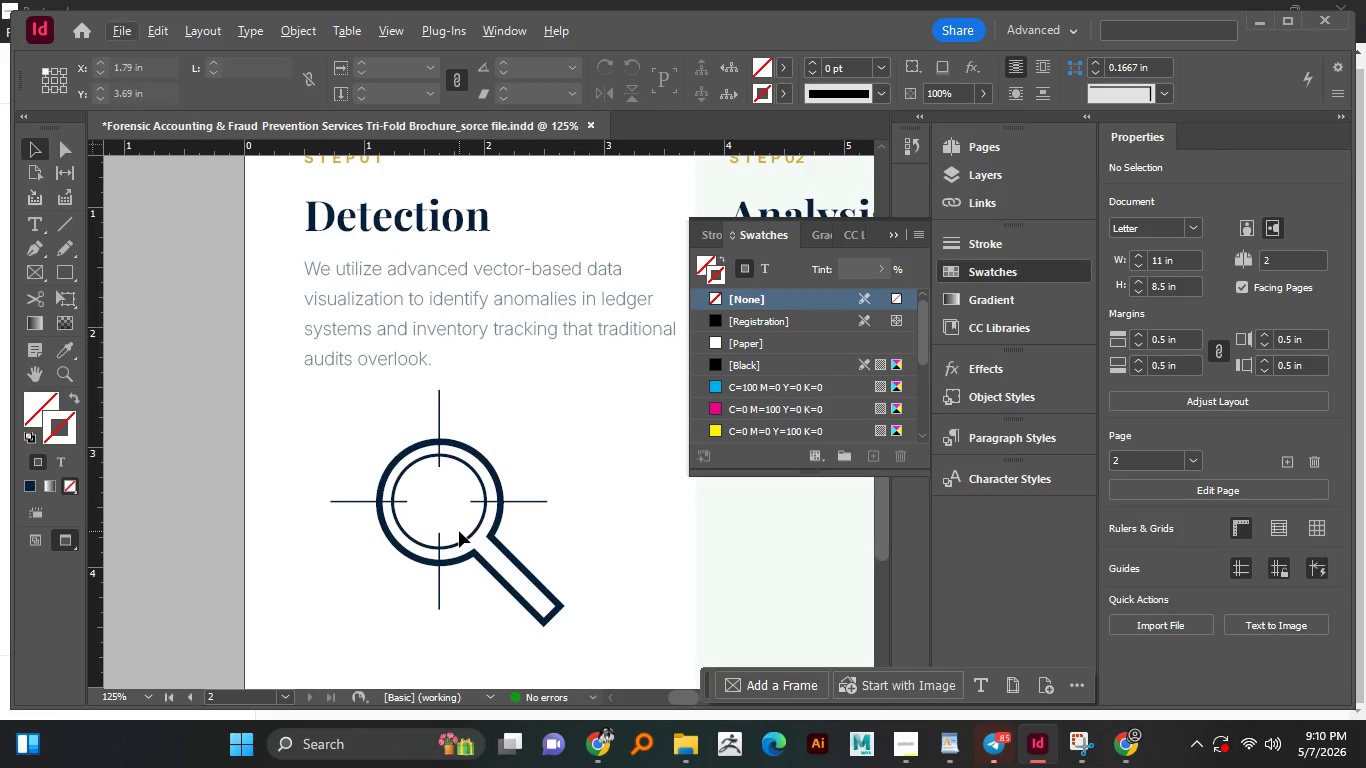 
key(Alt+AltLeft)
 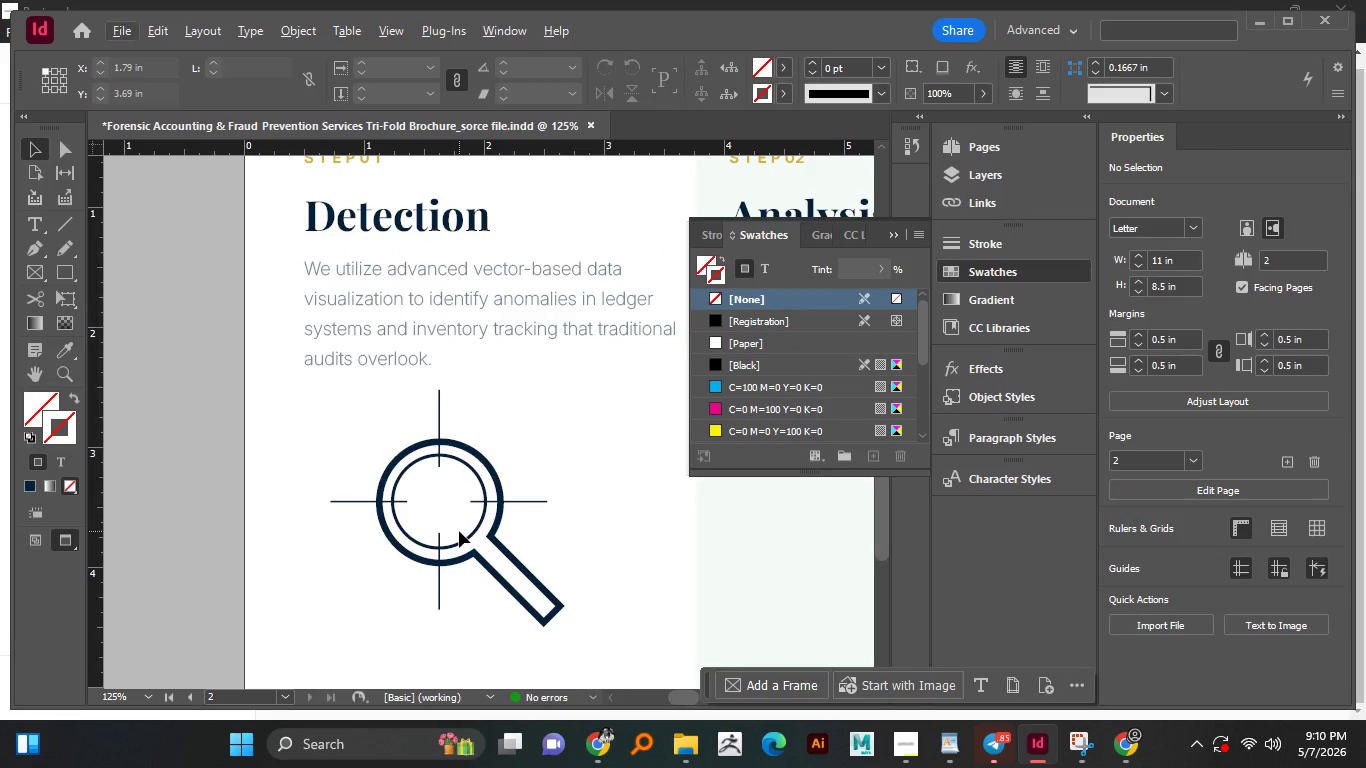 
key(Alt+AltLeft)
 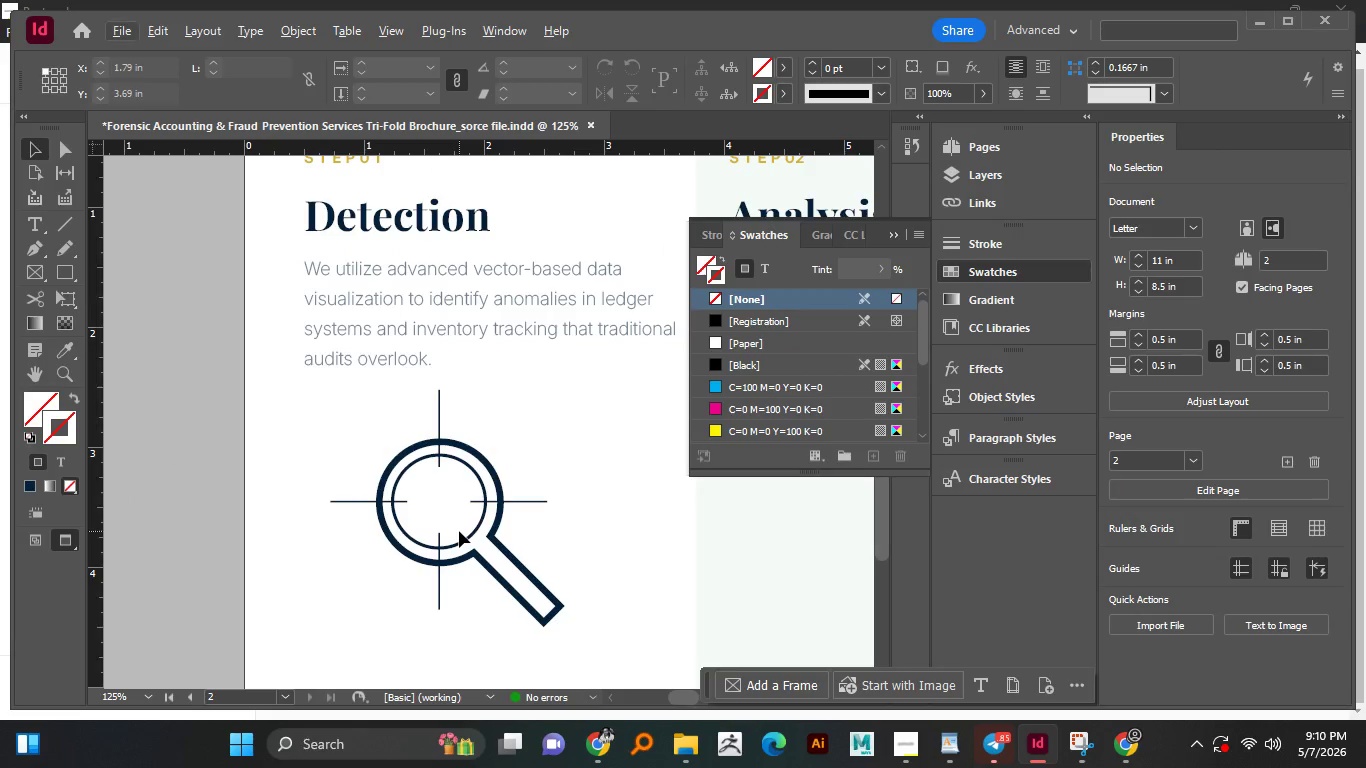 
key(Alt+AltLeft)
 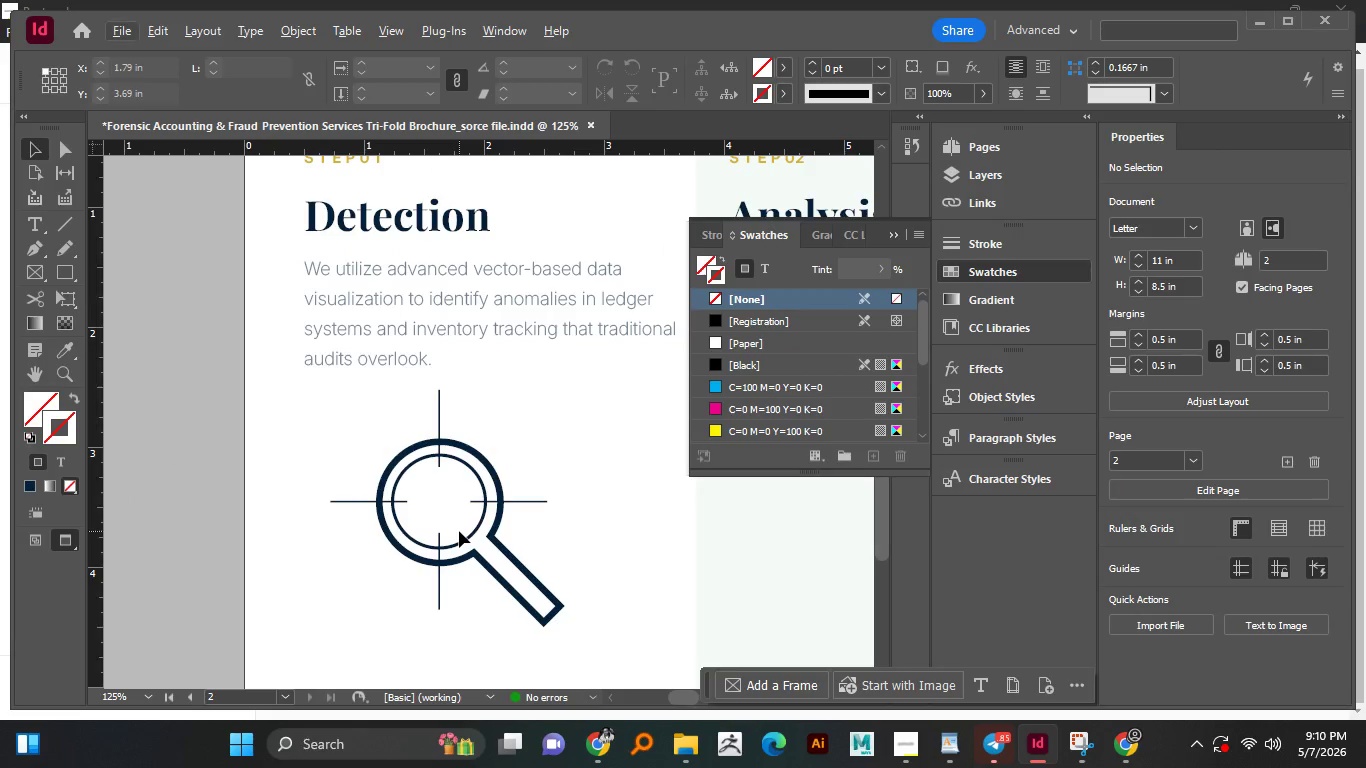 
key(Alt+AltLeft)
 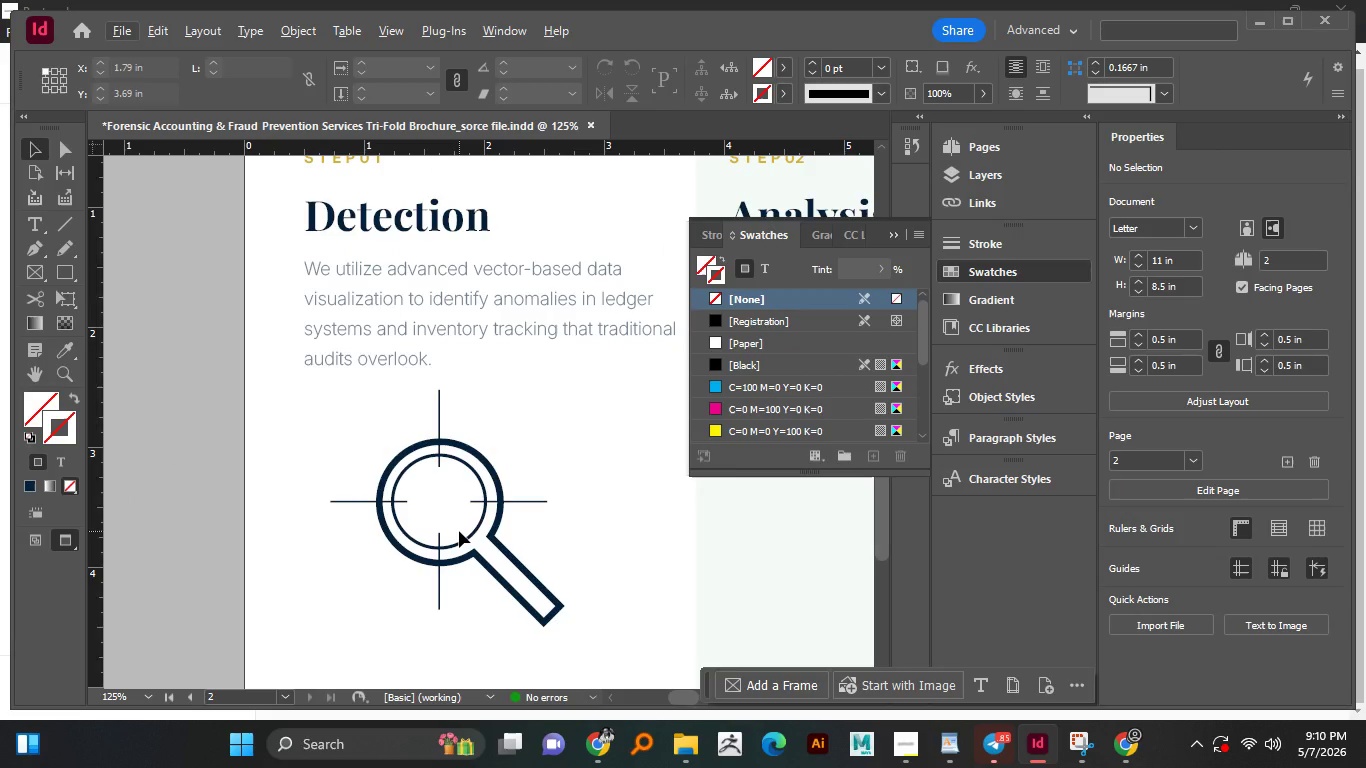 
scroll: coordinate [459, 531], scroll_direction: up, amount: 1.0
 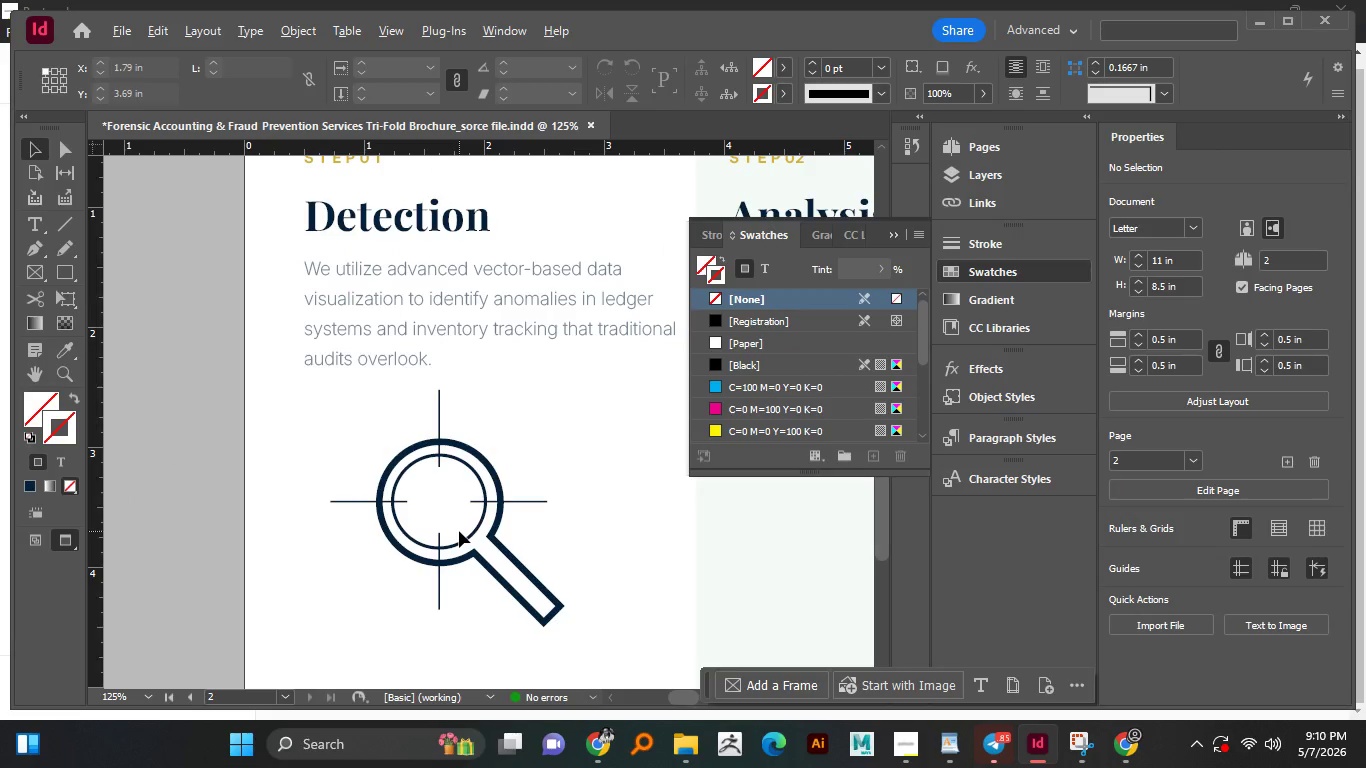 
key(Control+Z)
 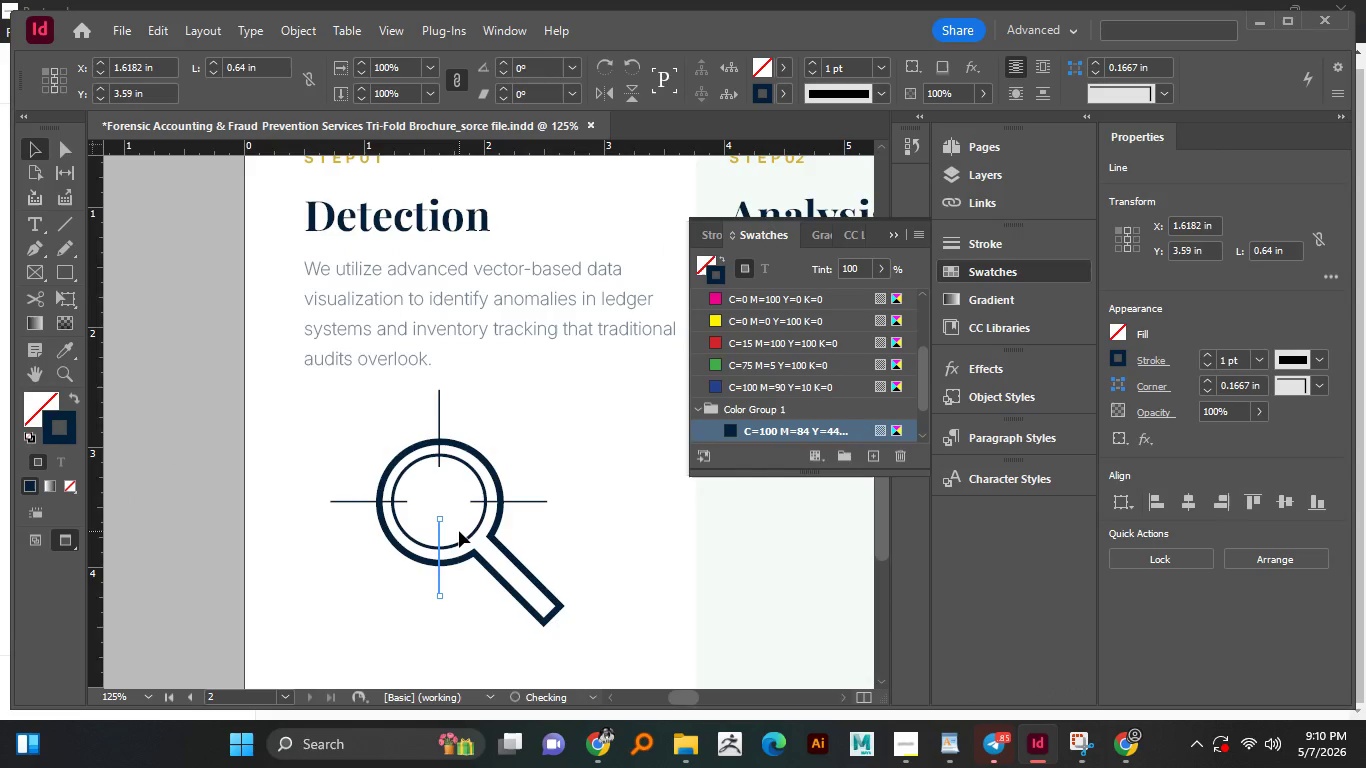 
key(Control+Z)
 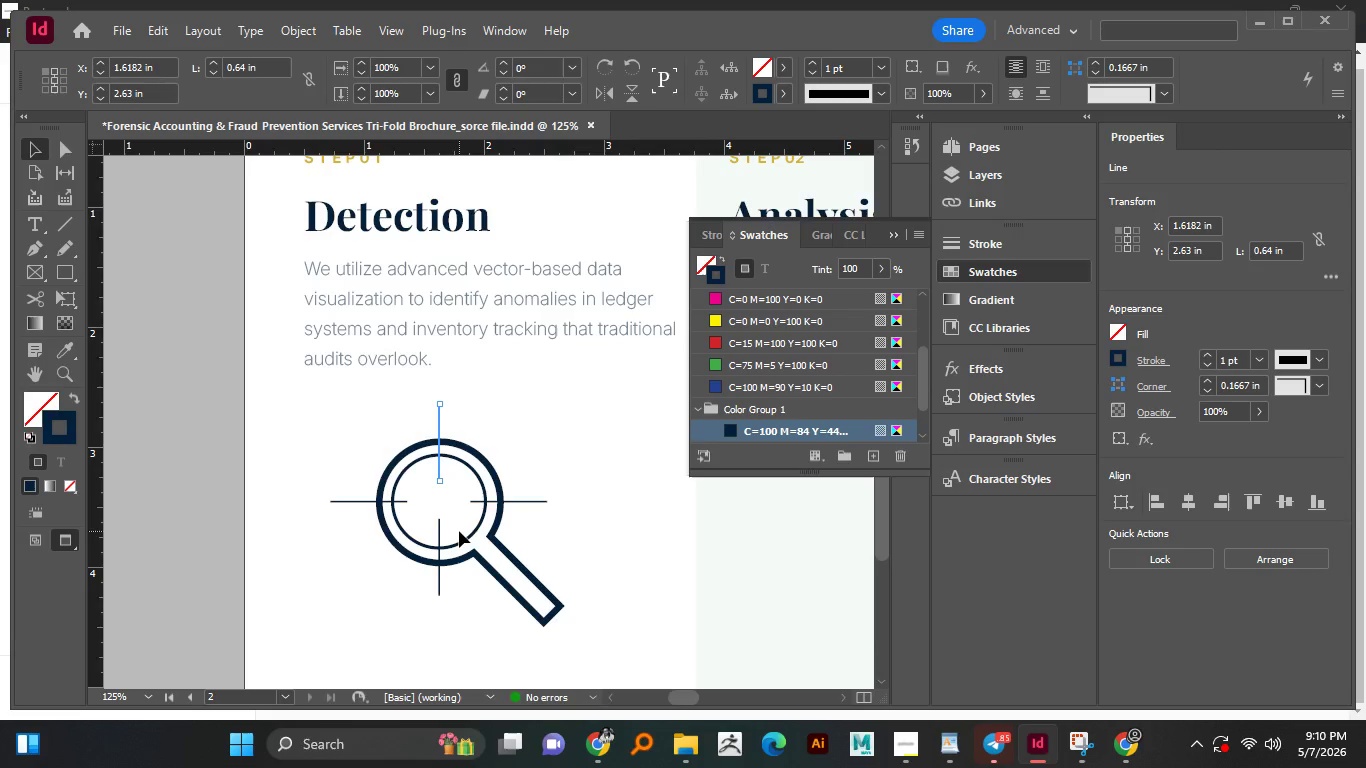 
key(Control+Z)
 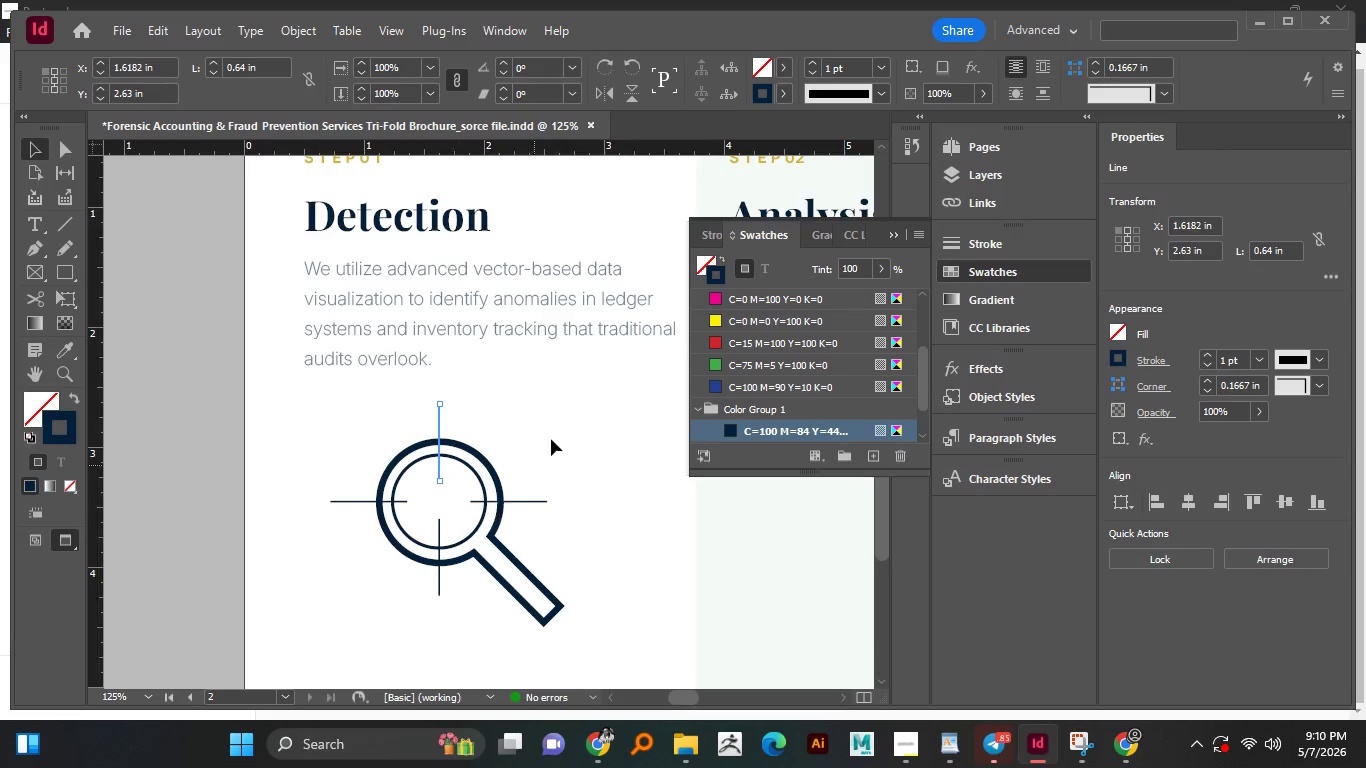 
left_click([553, 436])
 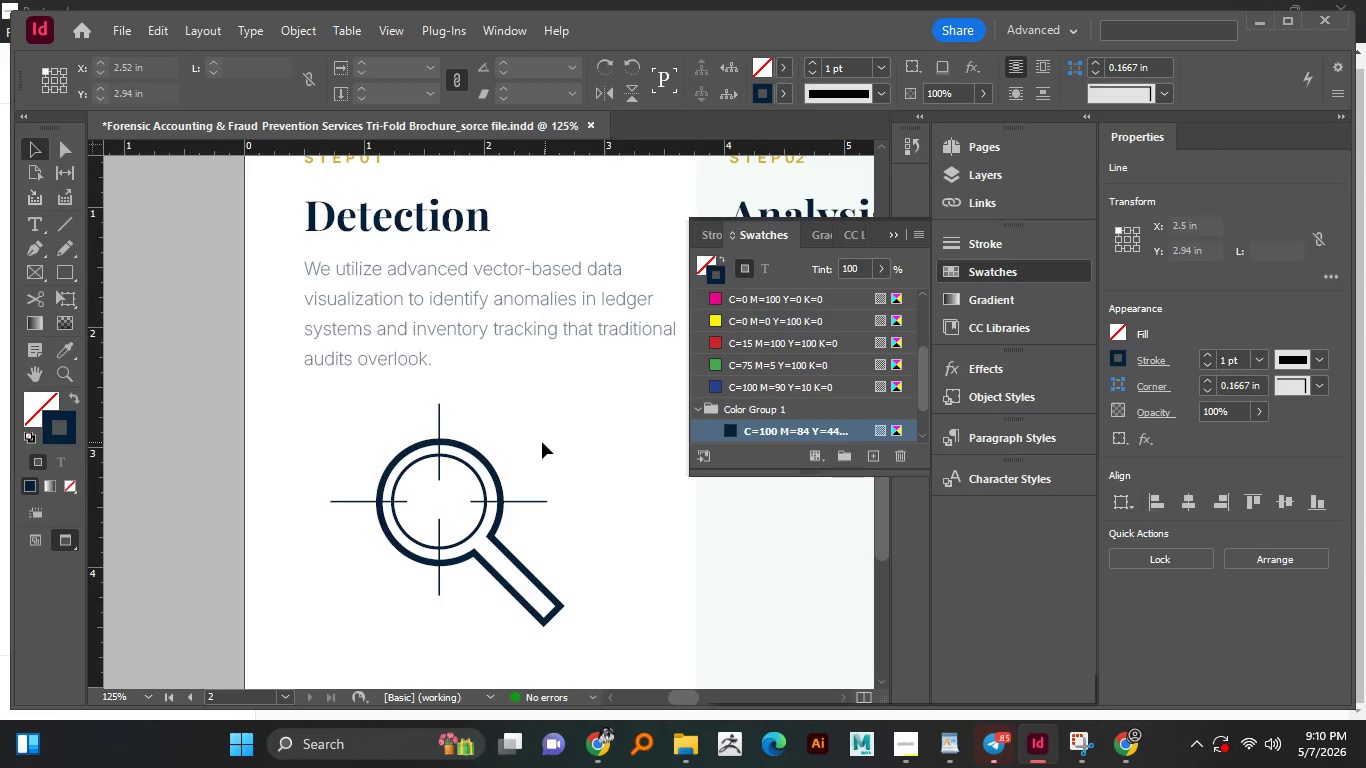 
key(Control+Z)
 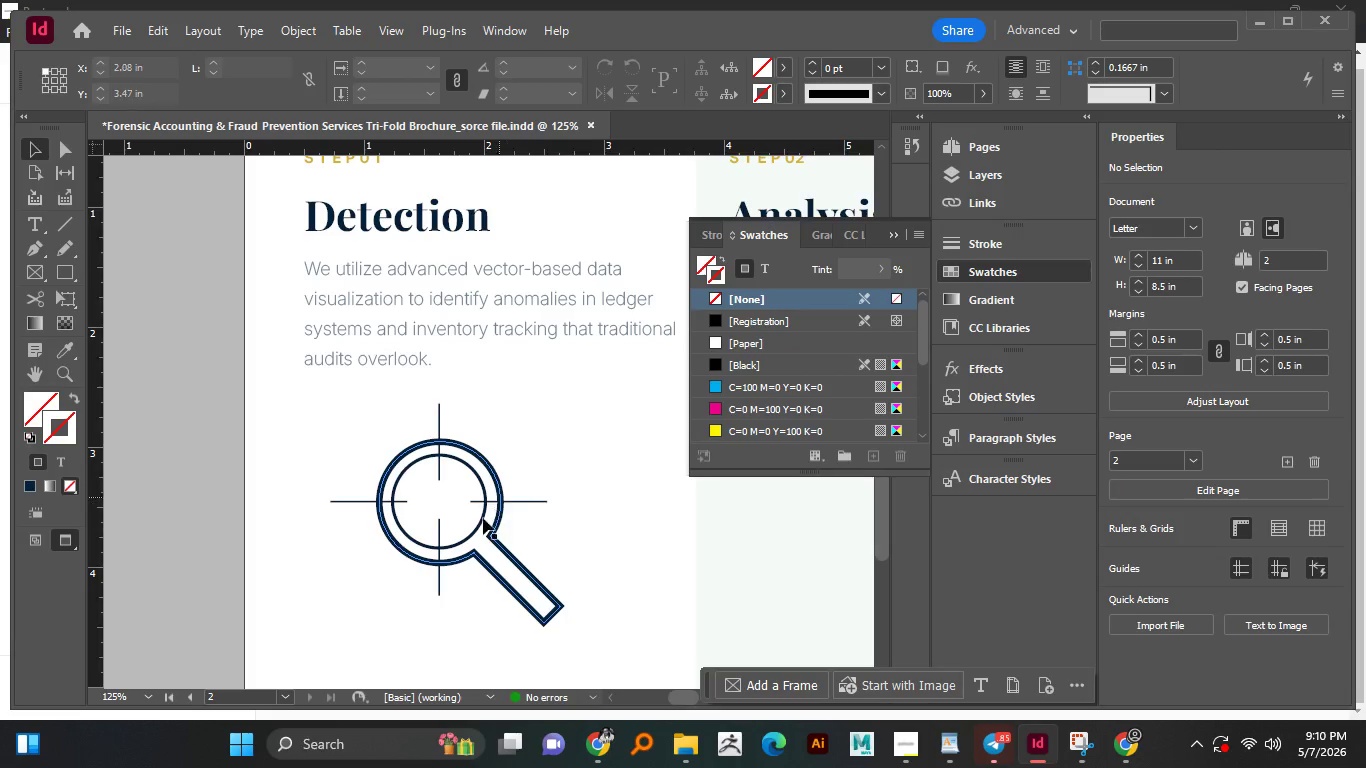 
hold_key(key=AltLeft, duration=1.44)
scroll: coordinate [444, 505], scroll_direction: up, amount: 3.0
 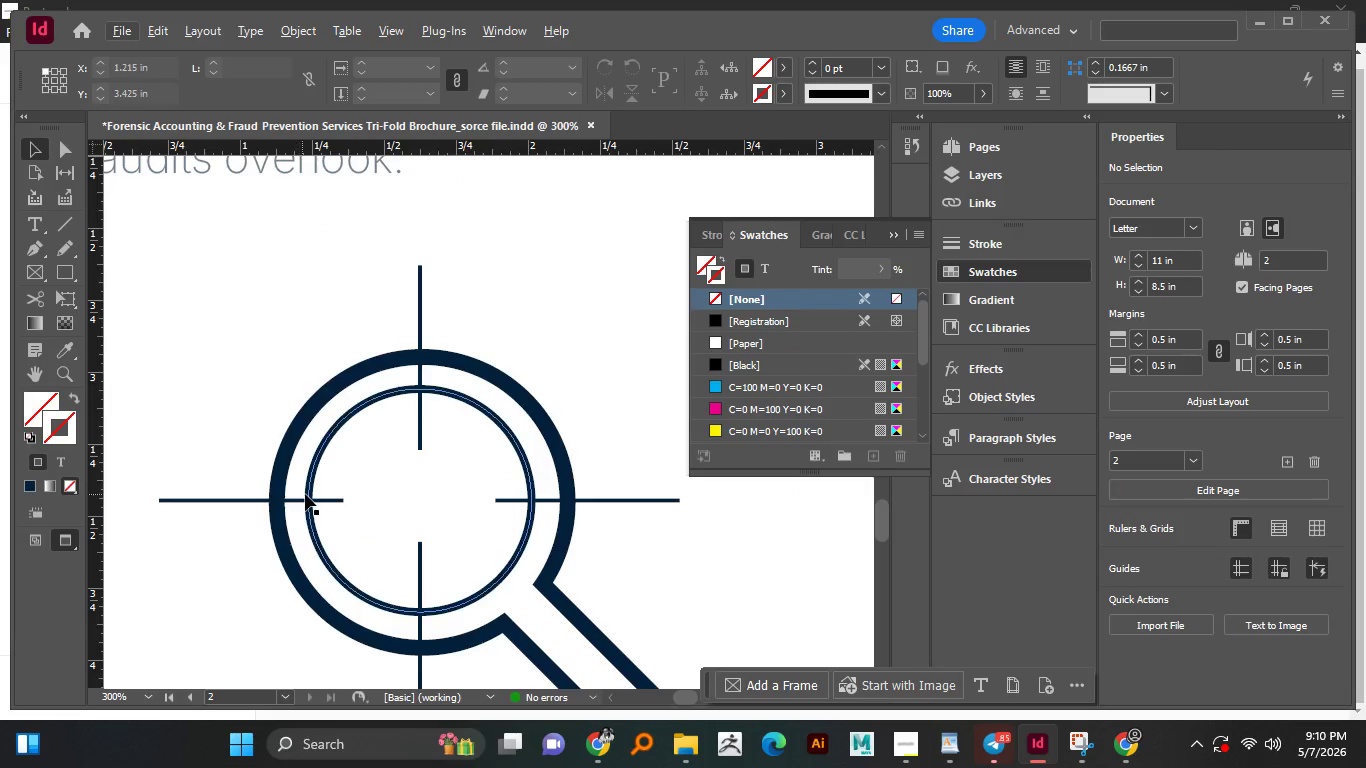 
left_click_drag(start_coordinate=[319, 499], to_coordinate=[350, 501])
 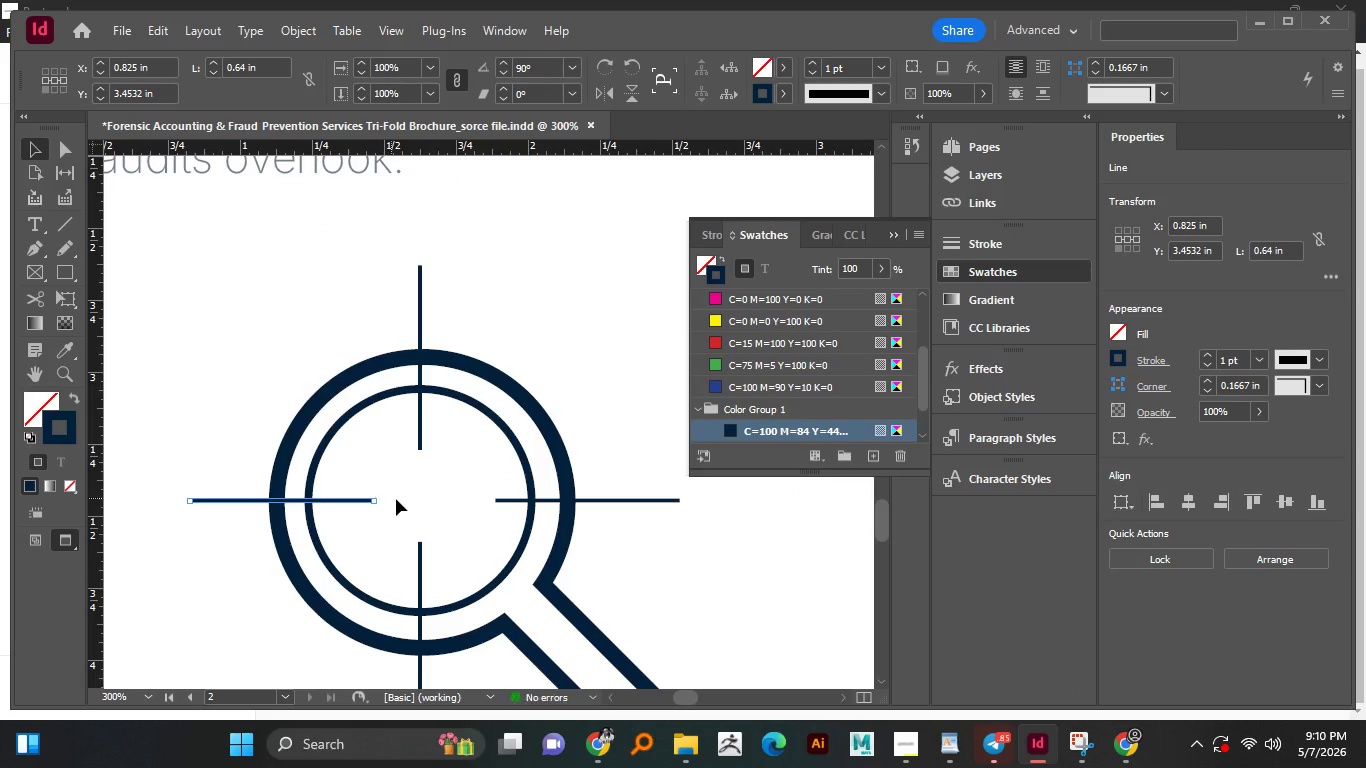 
hold_key(key=ShiftLeft, duration=1.11)
 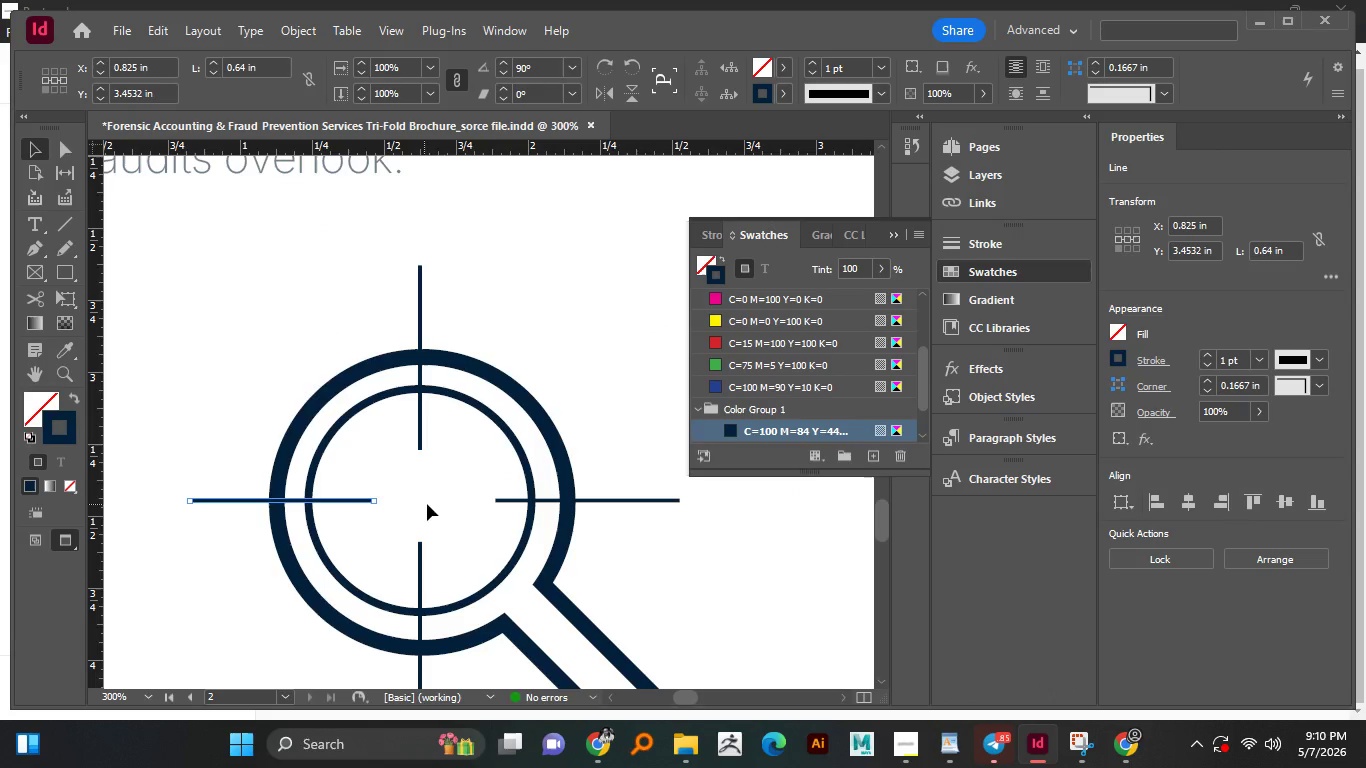 
left_click([430, 504])
 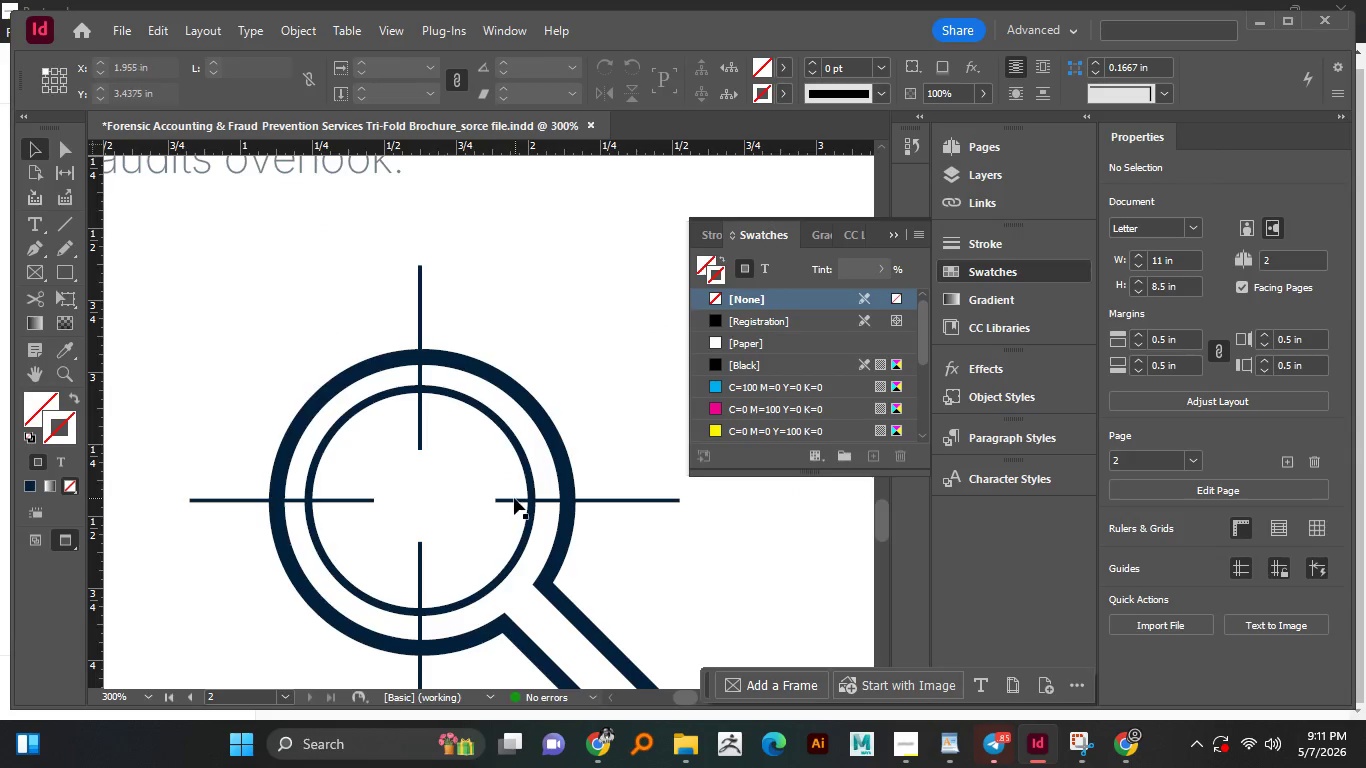 
left_click_drag(start_coordinate=[513, 498], to_coordinate=[478, 501])
 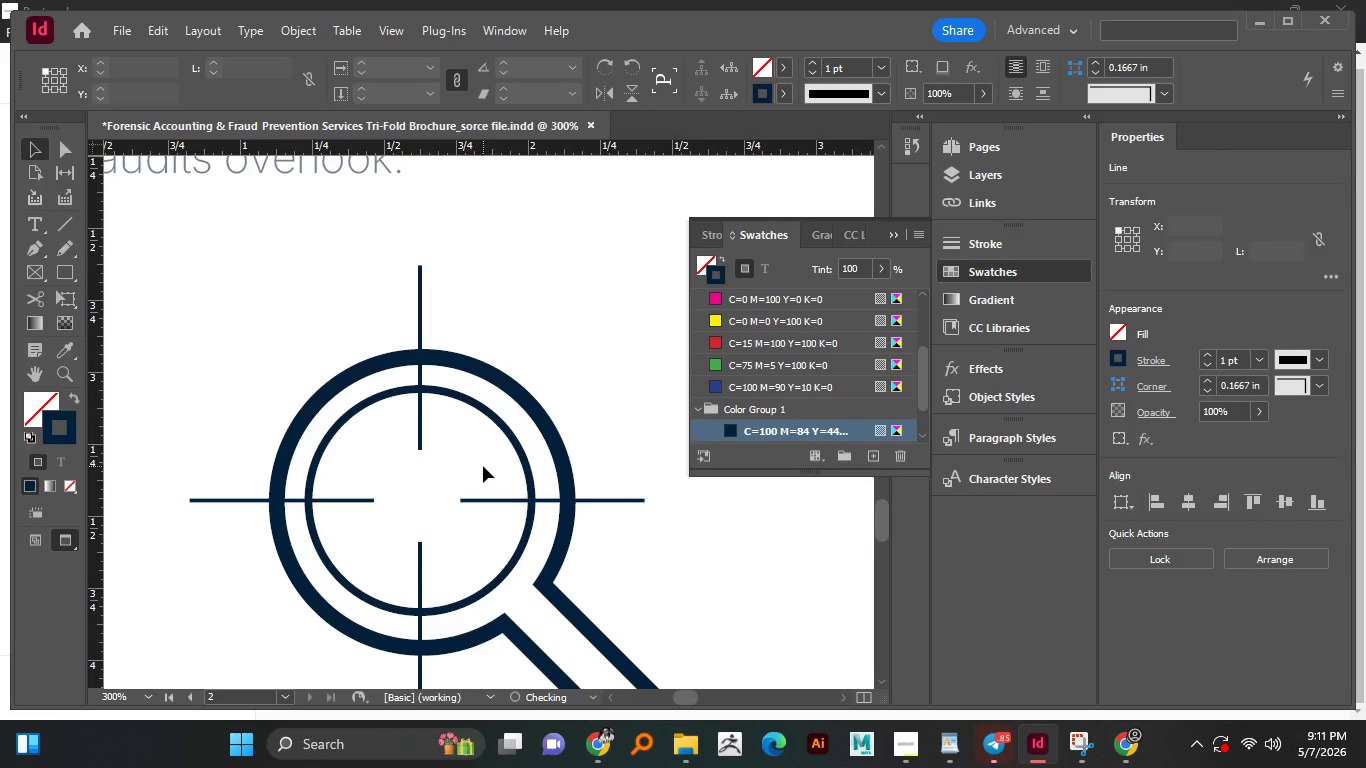 
left_click([483, 466])
 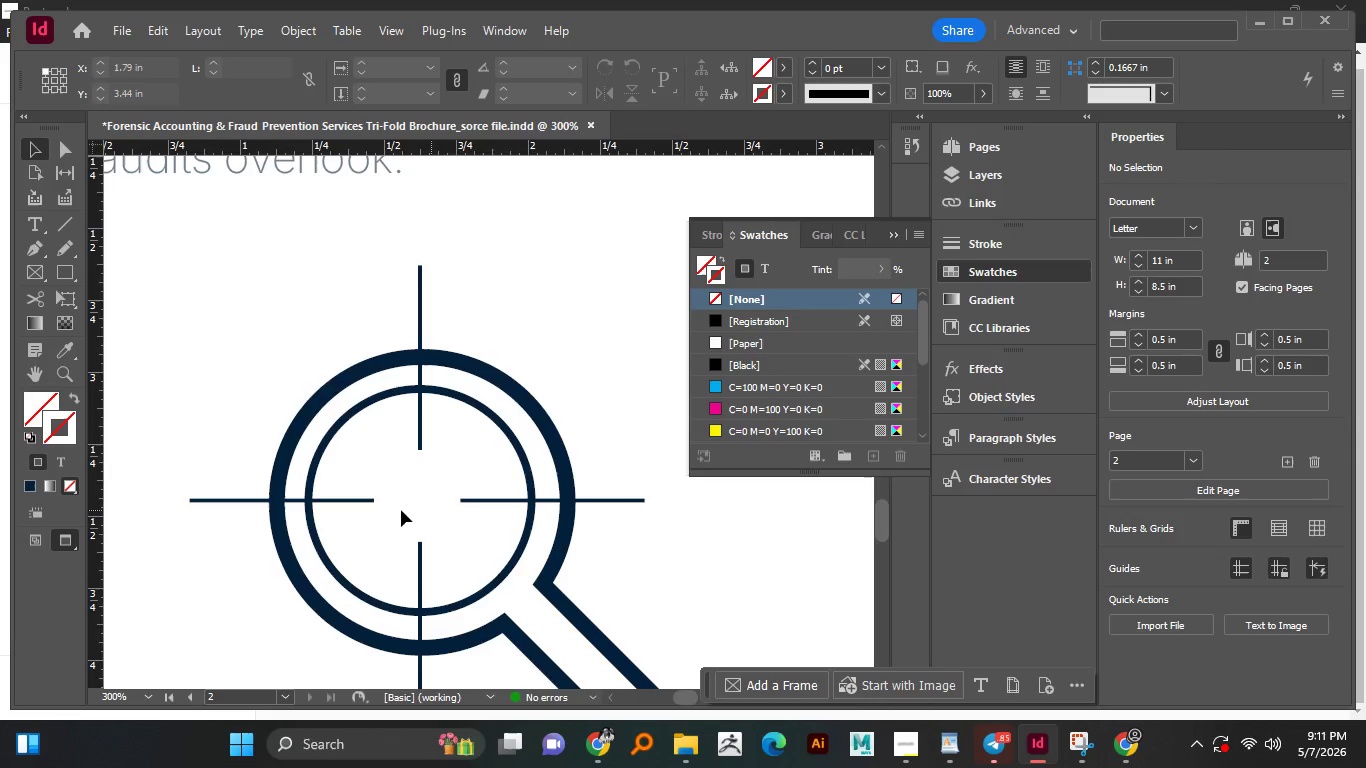 
hold_key(key=AltLeft, duration=1.5)
scroll: coordinate [380, 501], scroll_direction: down, amount: 2.0
 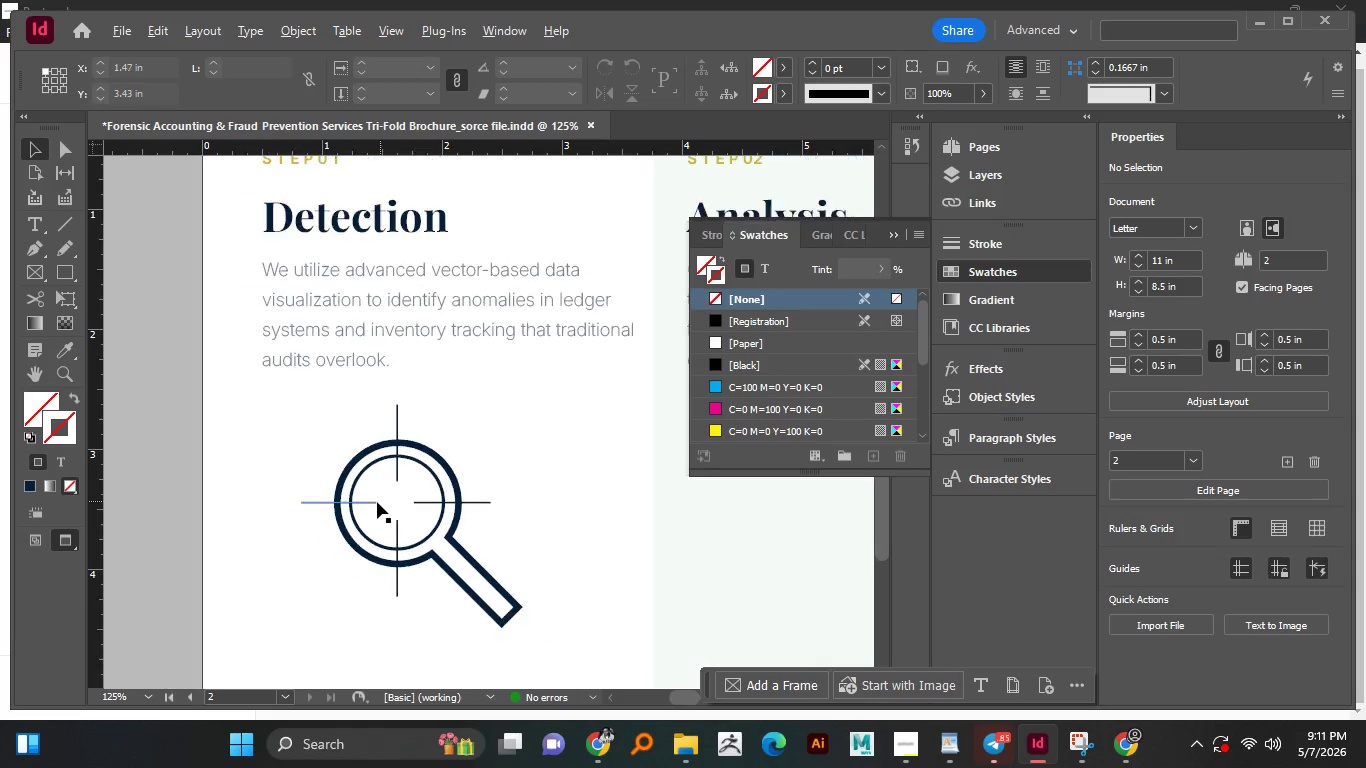 
hold_key(key=AltLeft, duration=1.5)
scroll: coordinate [324, 539], scroll_direction: down, amount: 1.0
 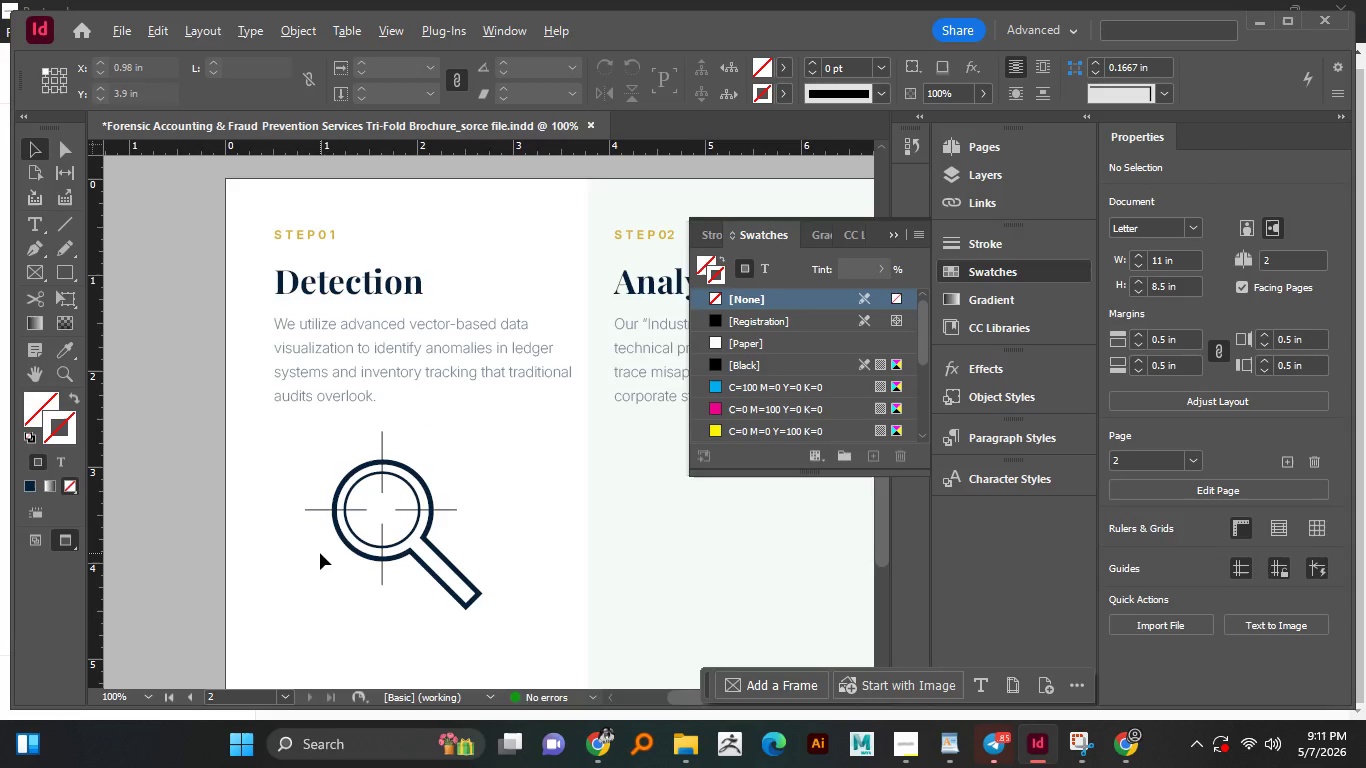 
hold_key(key=AltLeft, duration=0.77)
scroll: coordinate [320, 553], scroll_direction: down, amount: 2.0
 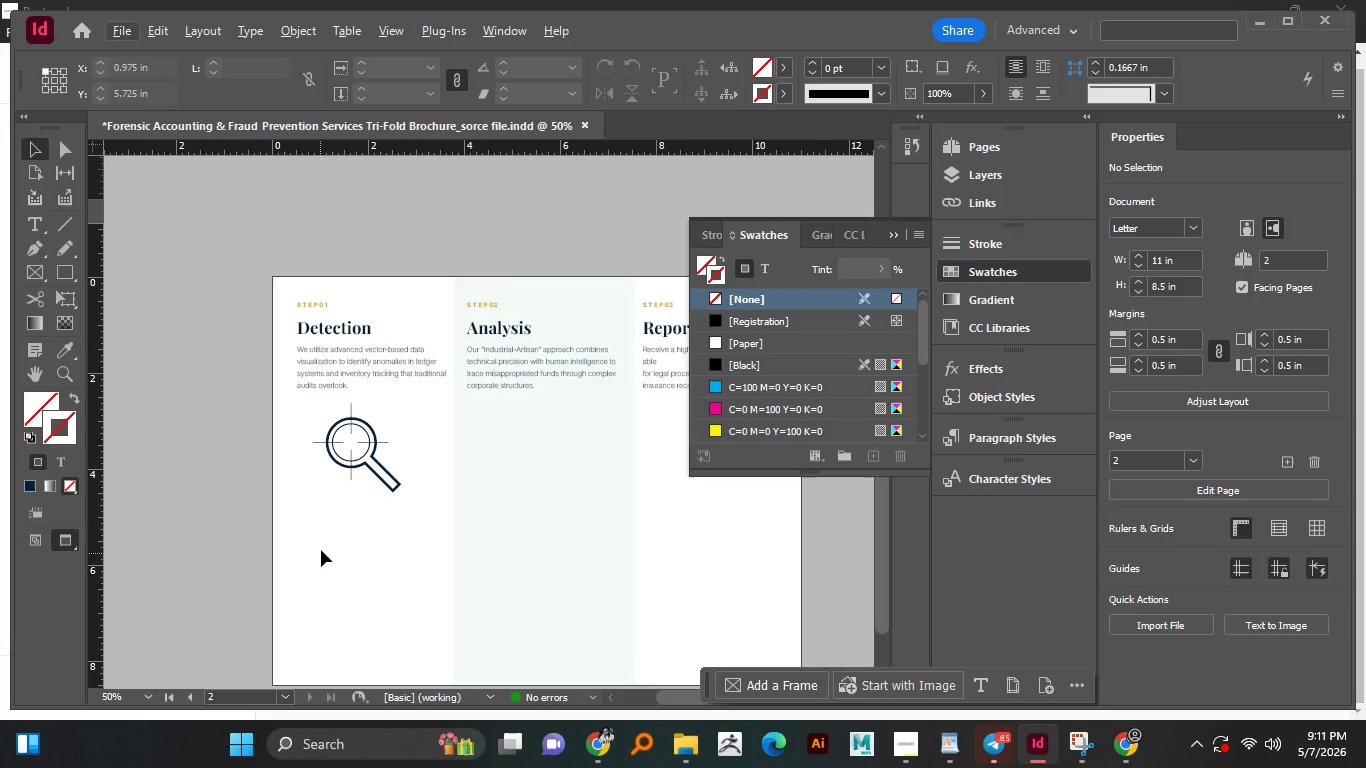 
hold_key(key=AltLeft, duration=0.58)
 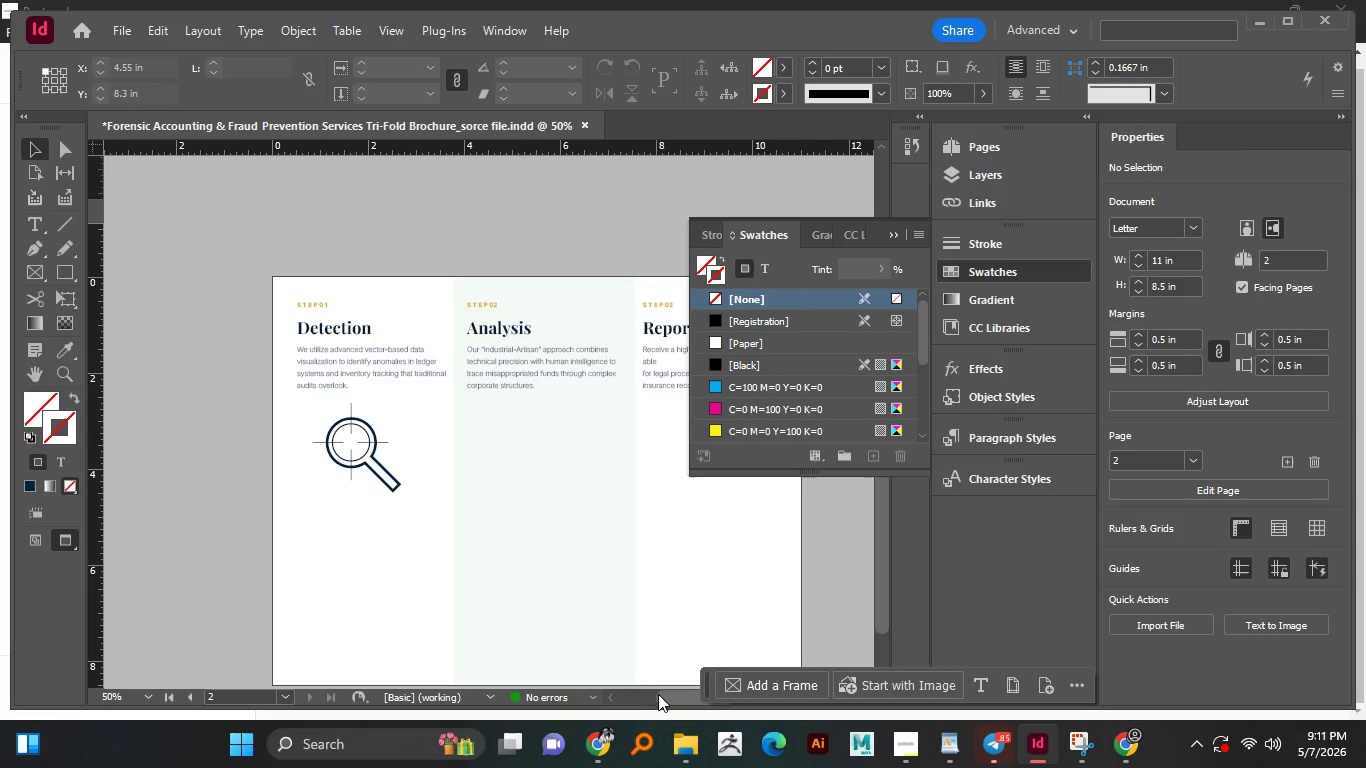 
left_click_drag(start_coordinate=[666, 693], to_coordinate=[681, 693])
 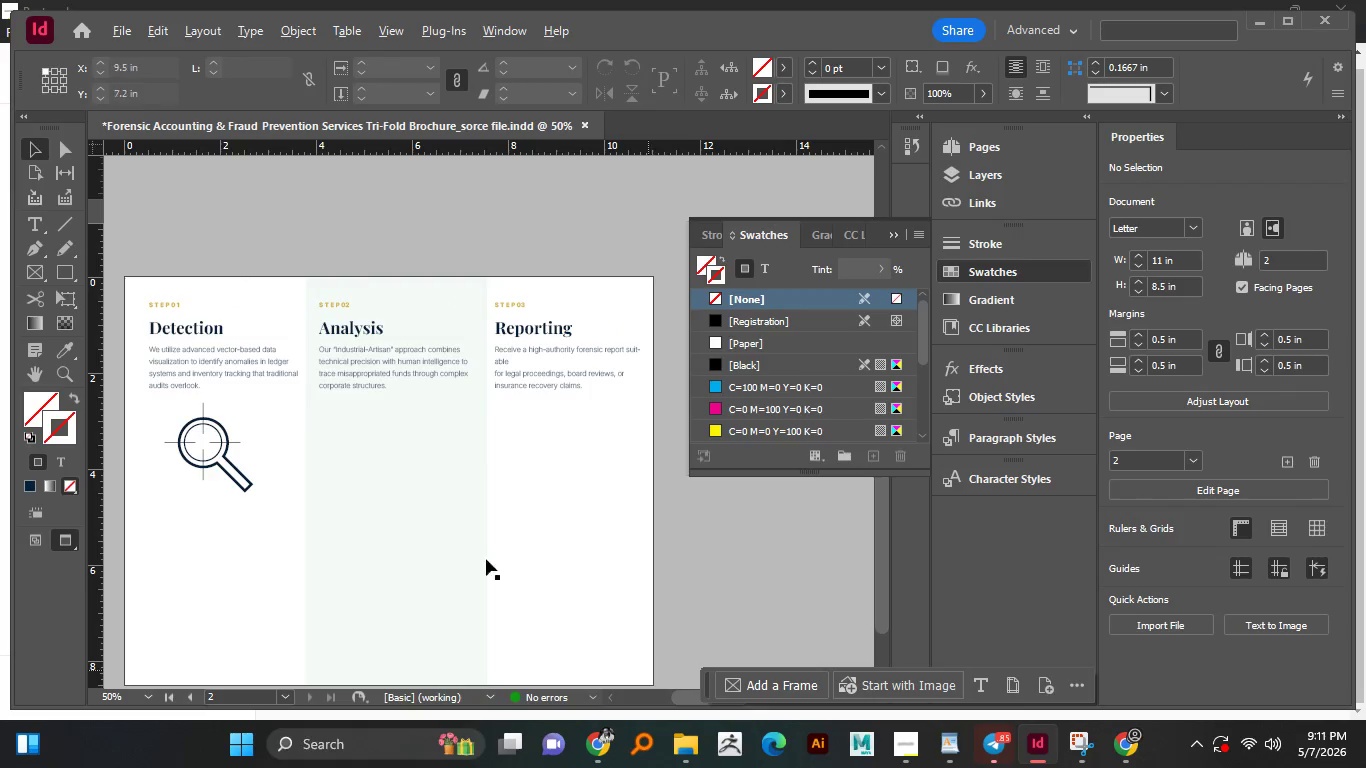 
hold_key(key=AltLeft, duration=1.03)
scroll: coordinate [367, 448], scroll_direction: up, amount: 2.0
 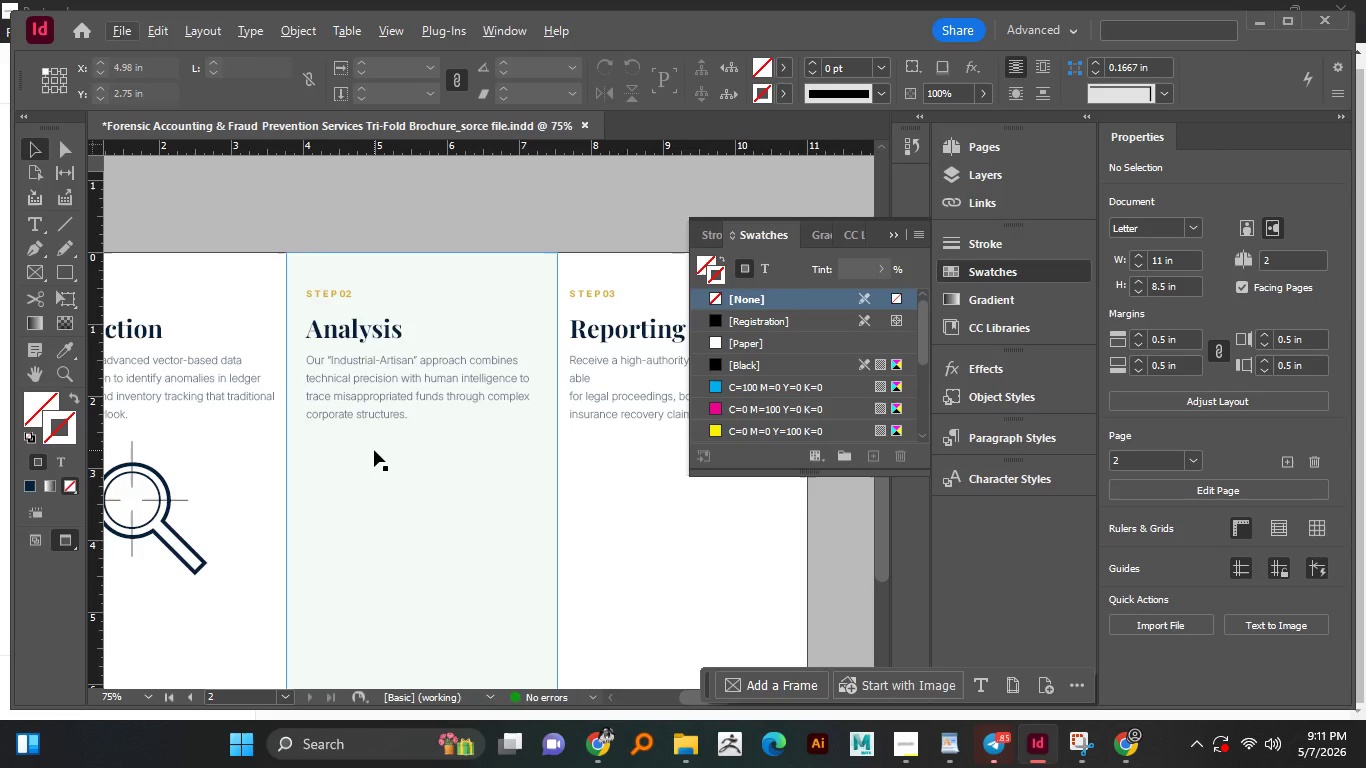 
hold_key(key=ControlLeft, duration=1.52)
 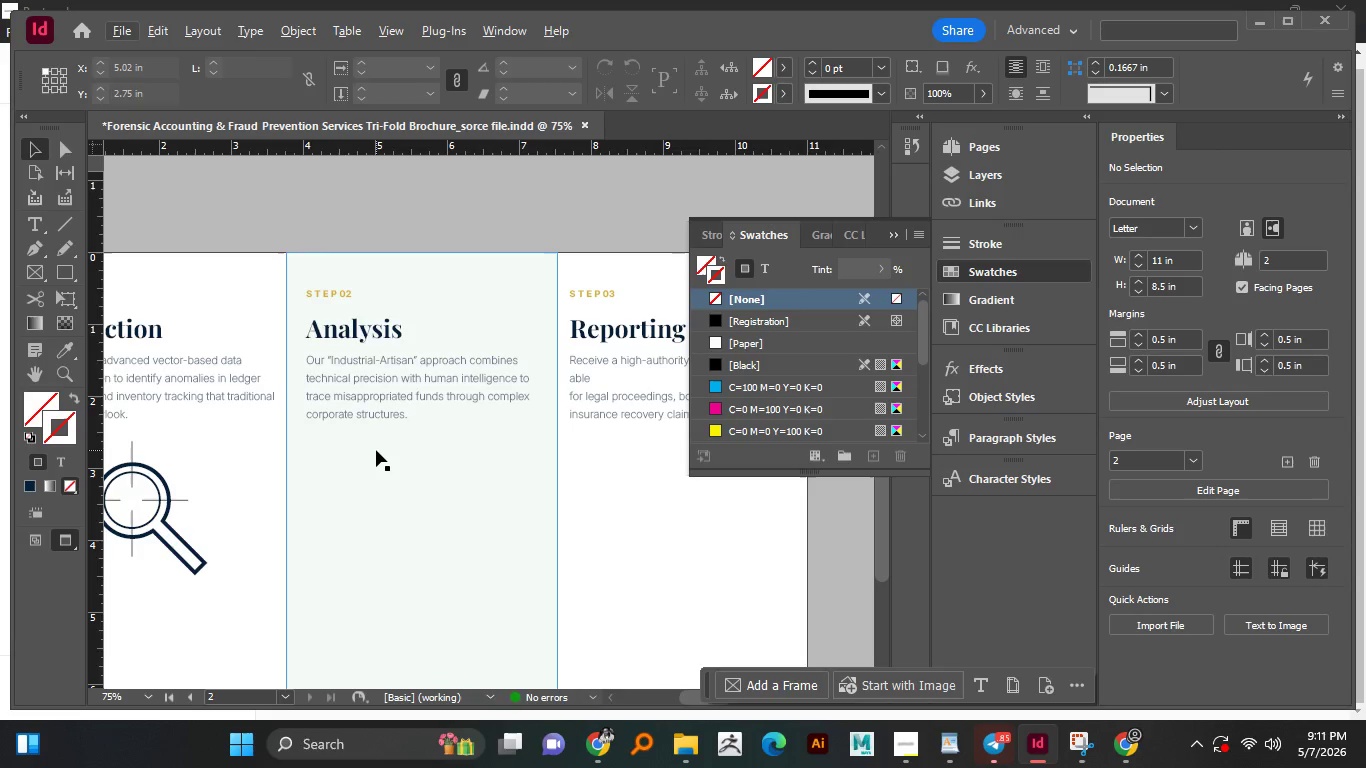 
hold_key(key=ControlLeft, duration=0.61)
 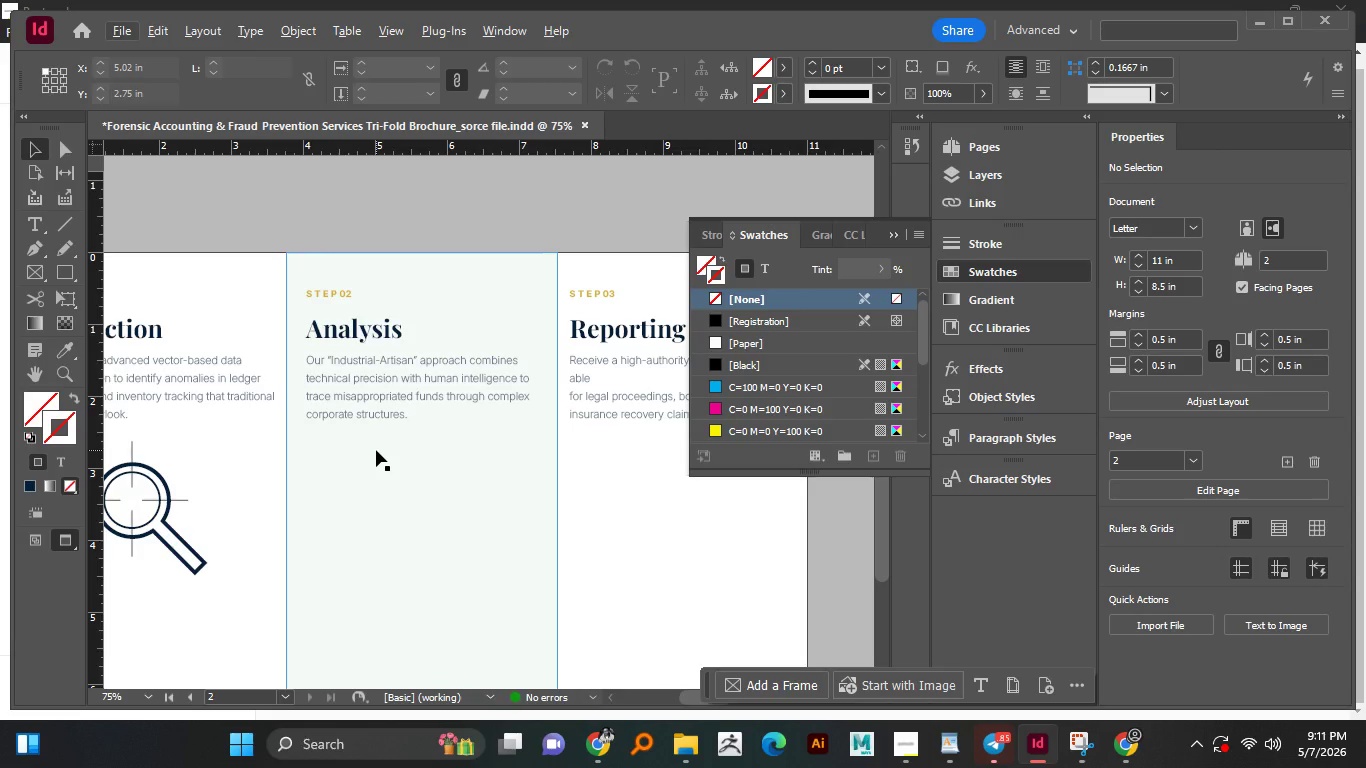 
hold_key(key=ControlLeft, duration=0.58)
 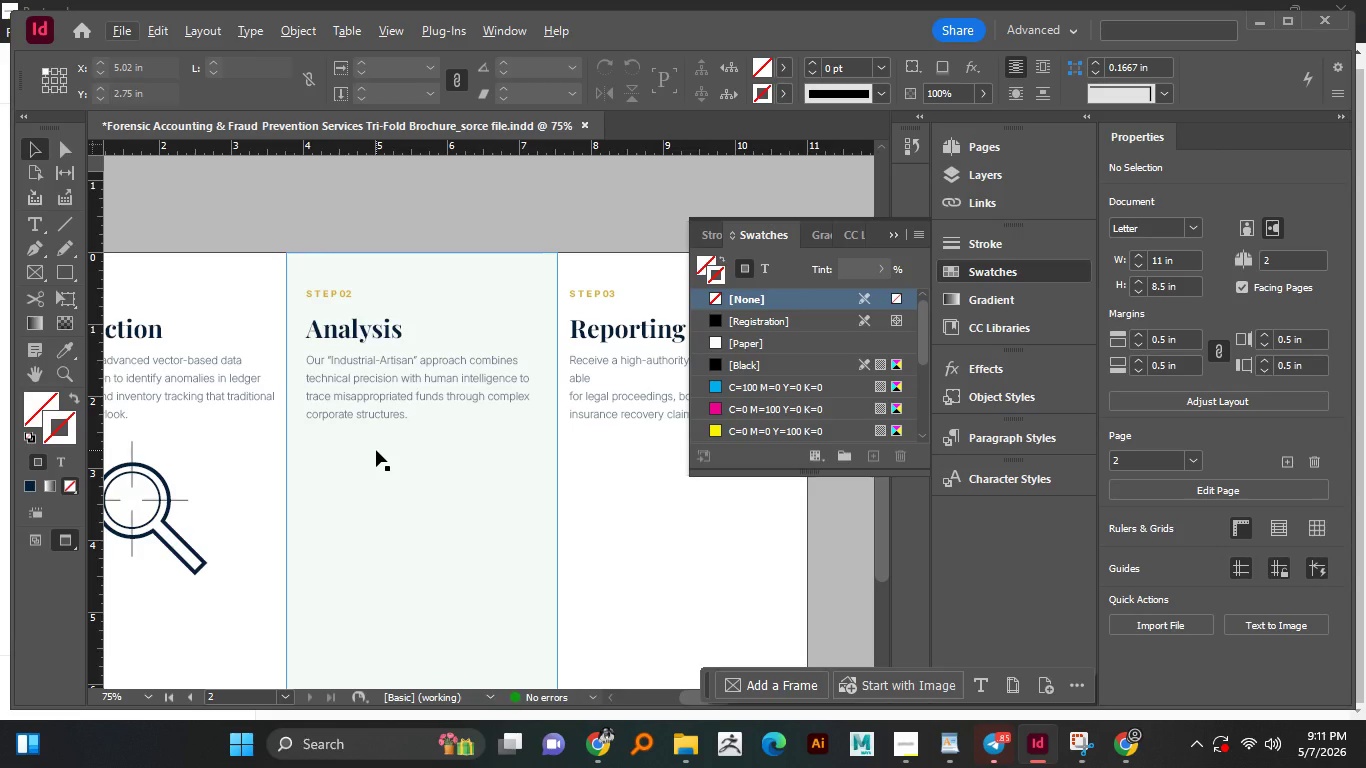 
wait(24.55)
 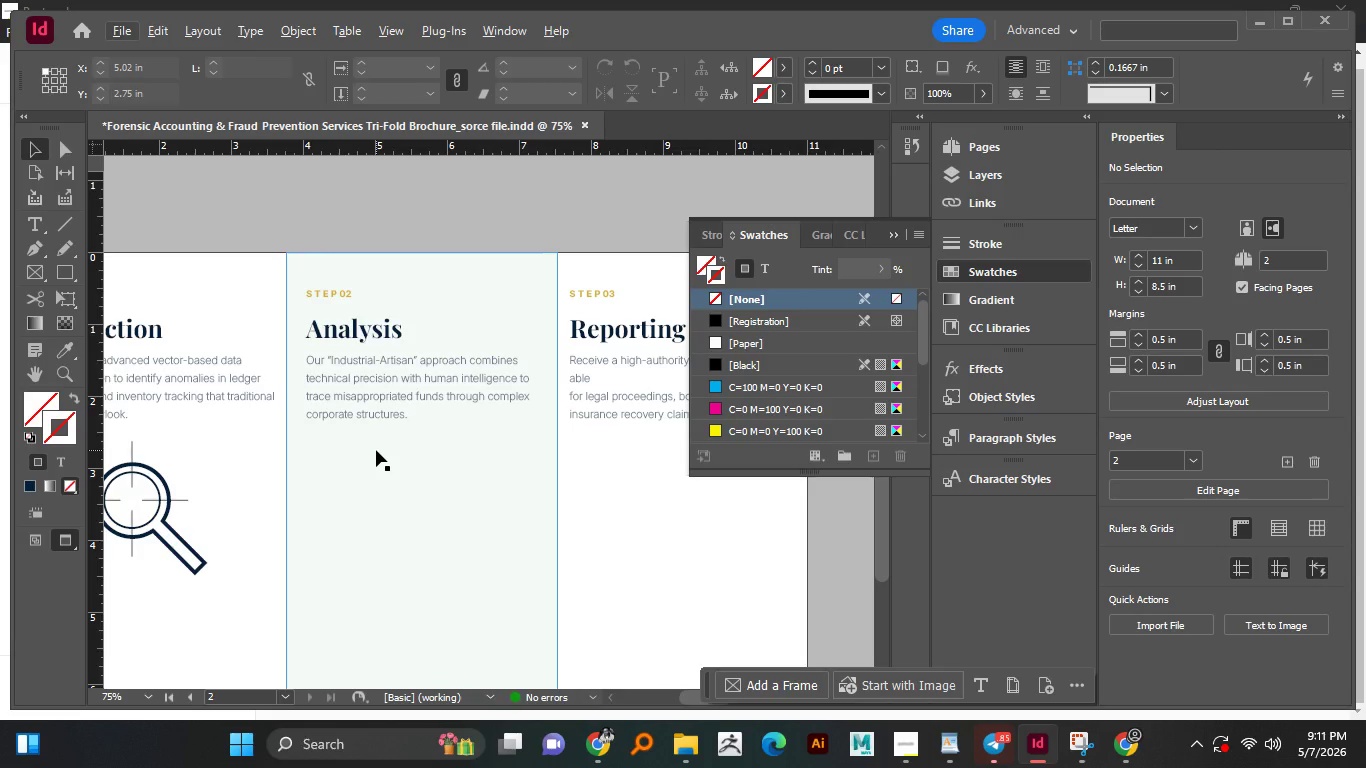 
hold_key(key=AltLeft, duration=0.62)
scroll: coordinate [381, 488], scroll_direction: up, amount: 2.0
 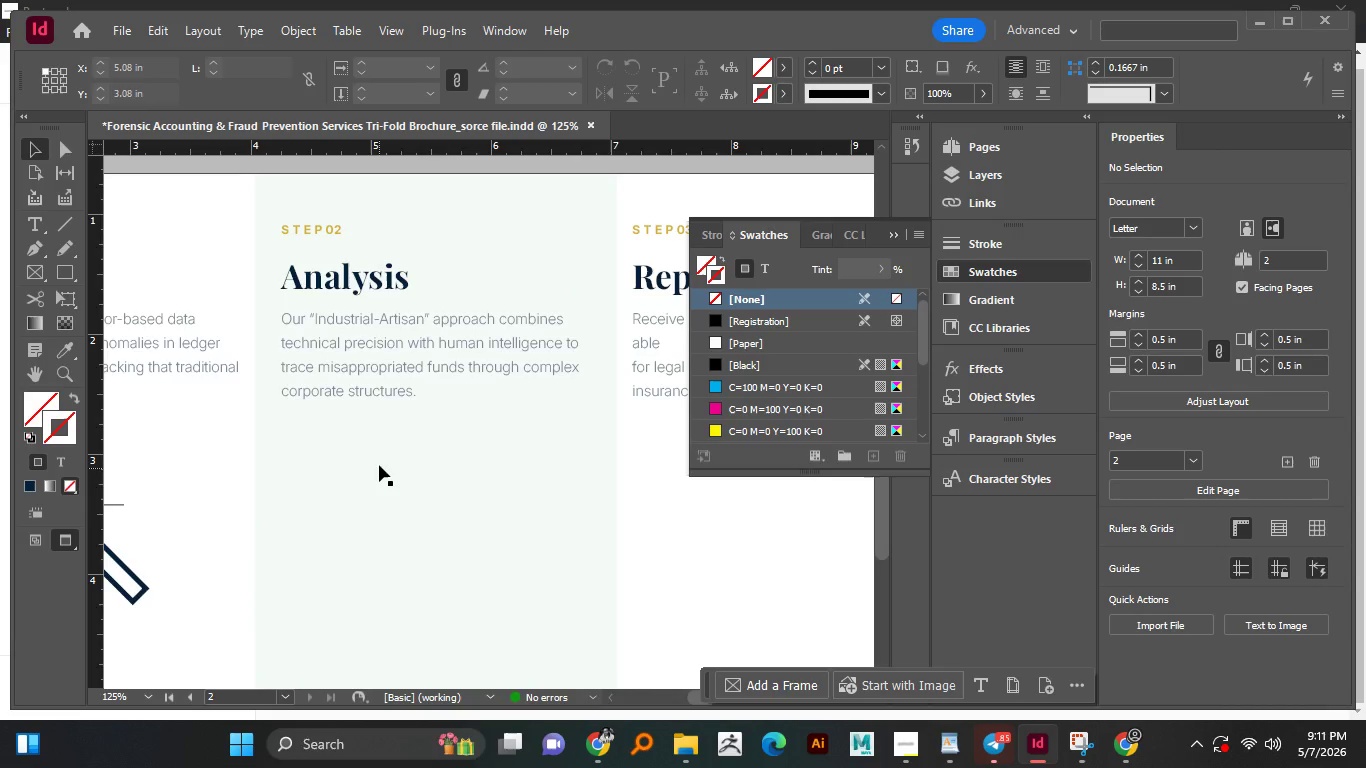 
scroll: coordinate [379, 465], scroll_direction: down, amount: 1.0
 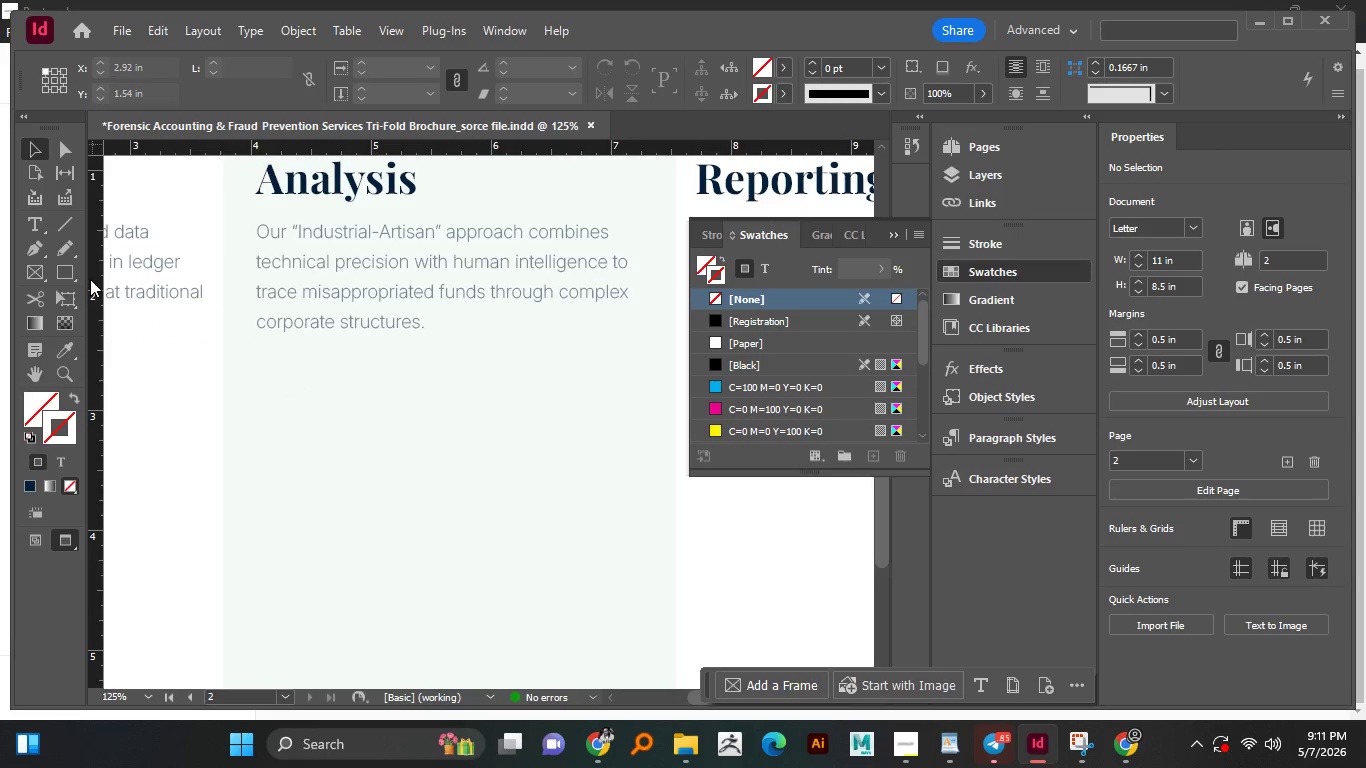 
left_click([65, 274])
 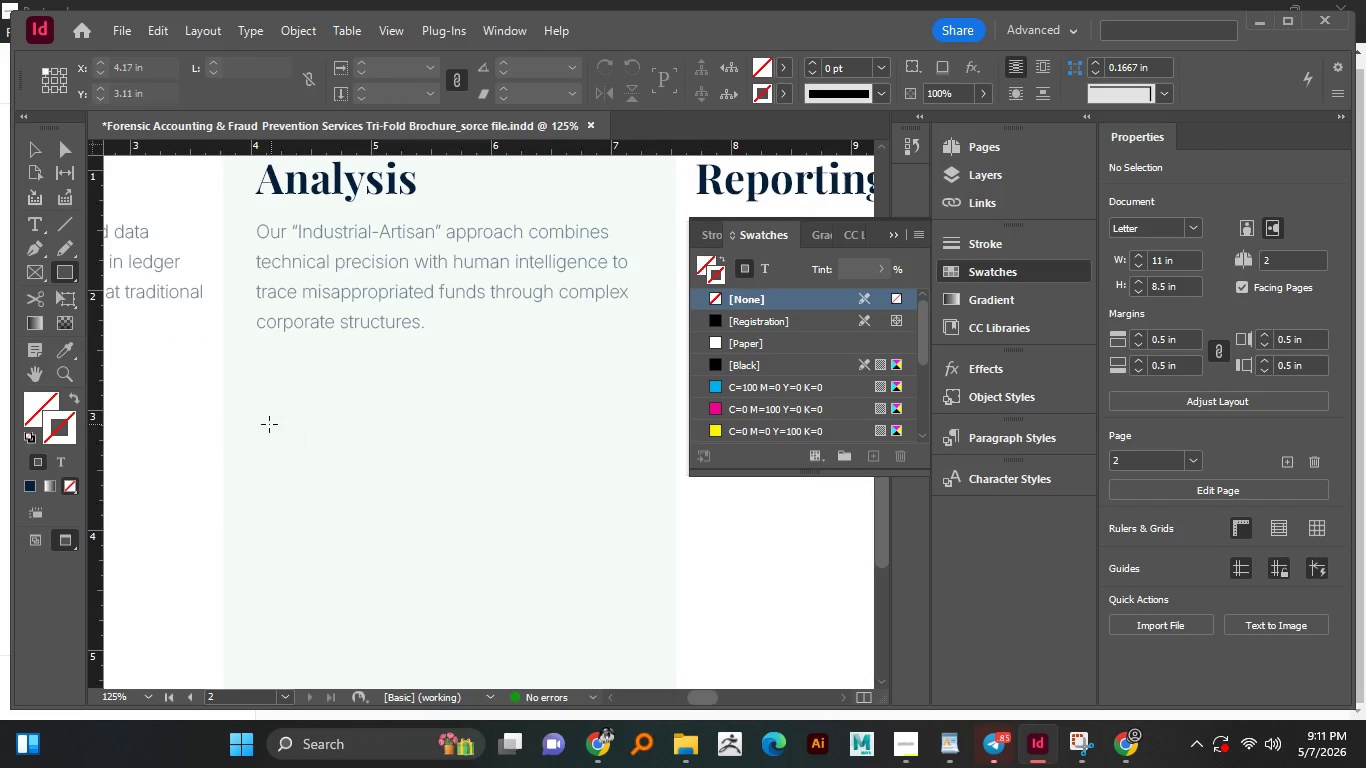 
left_click_drag(start_coordinate=[271, 424], to_coordinate=[308, 563])
 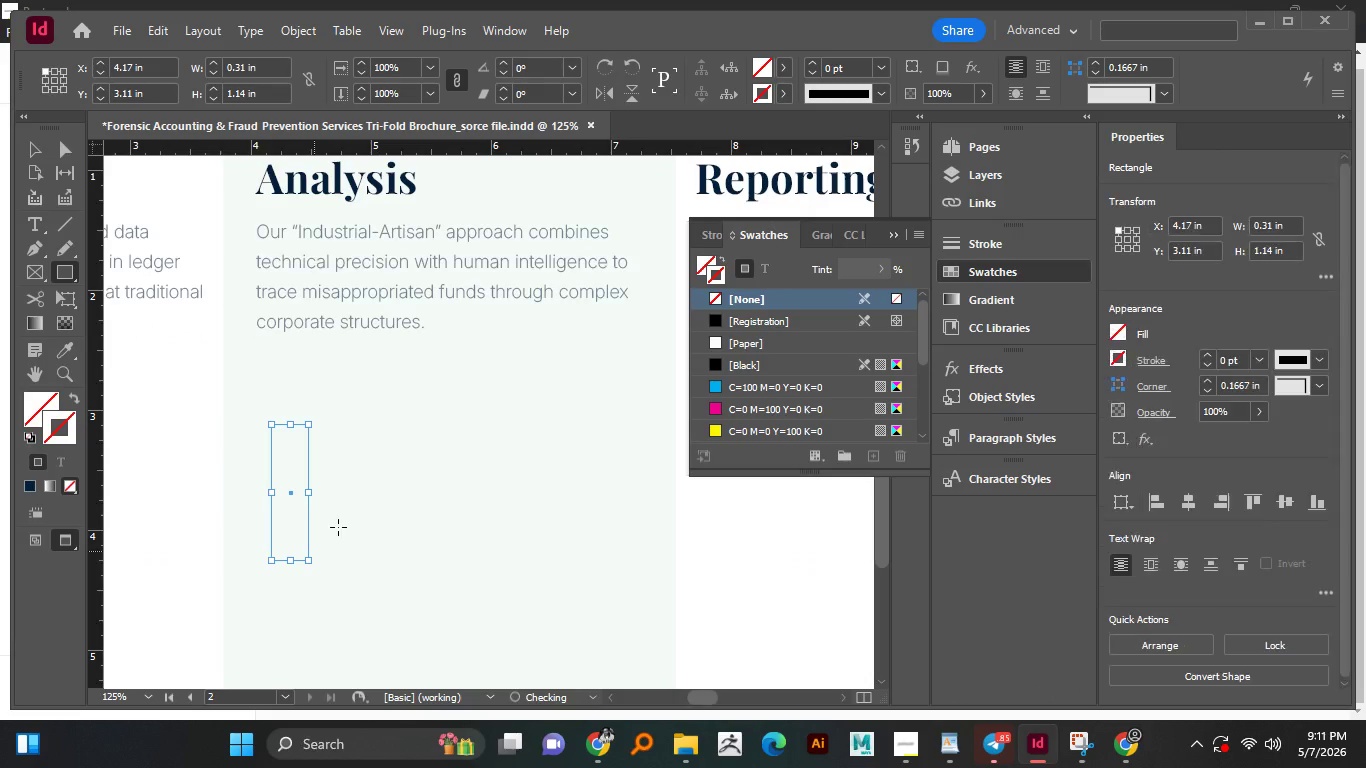 
hold_key(key=AltLeft, duration=1.52)
scroll: coordinate [338, 527], scroll_direction: down, amount: 3.0
 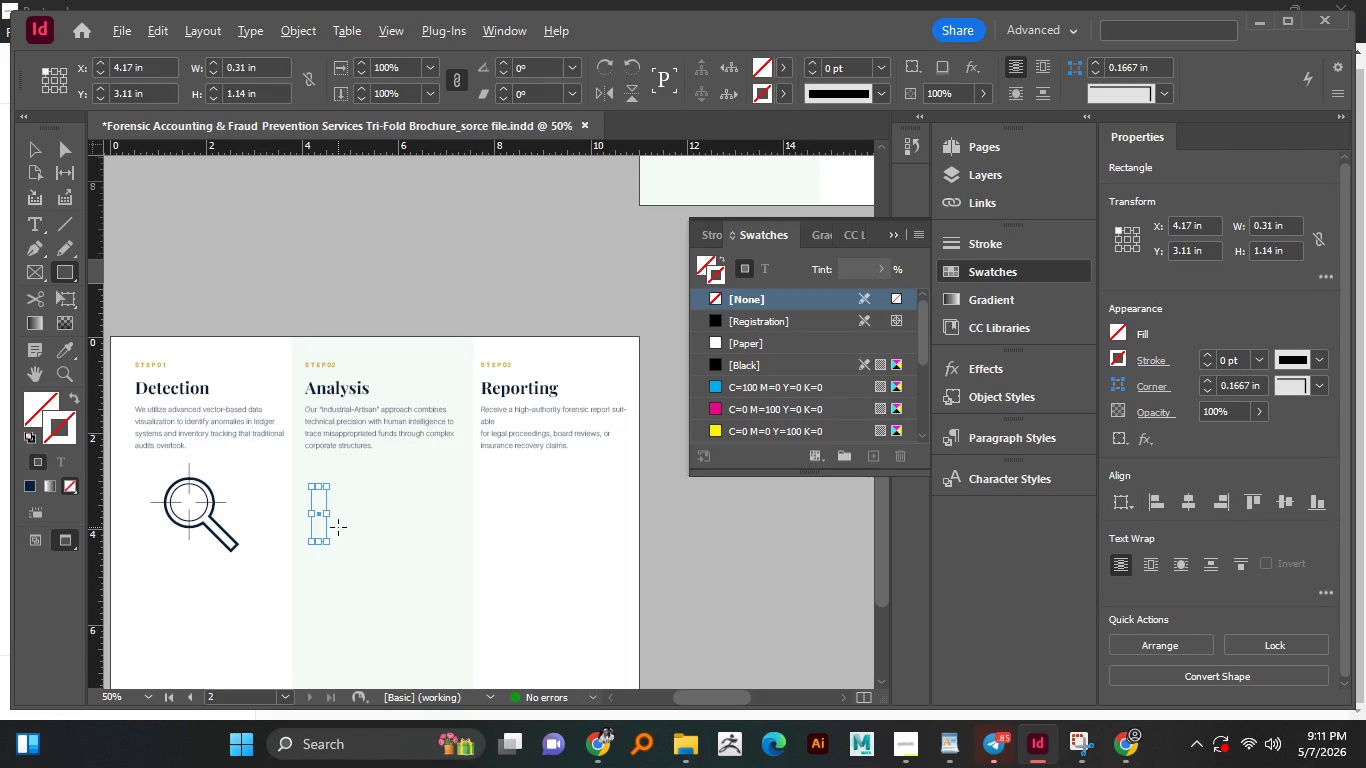 
hold_key(key=AltLeft, duration=0.31)
 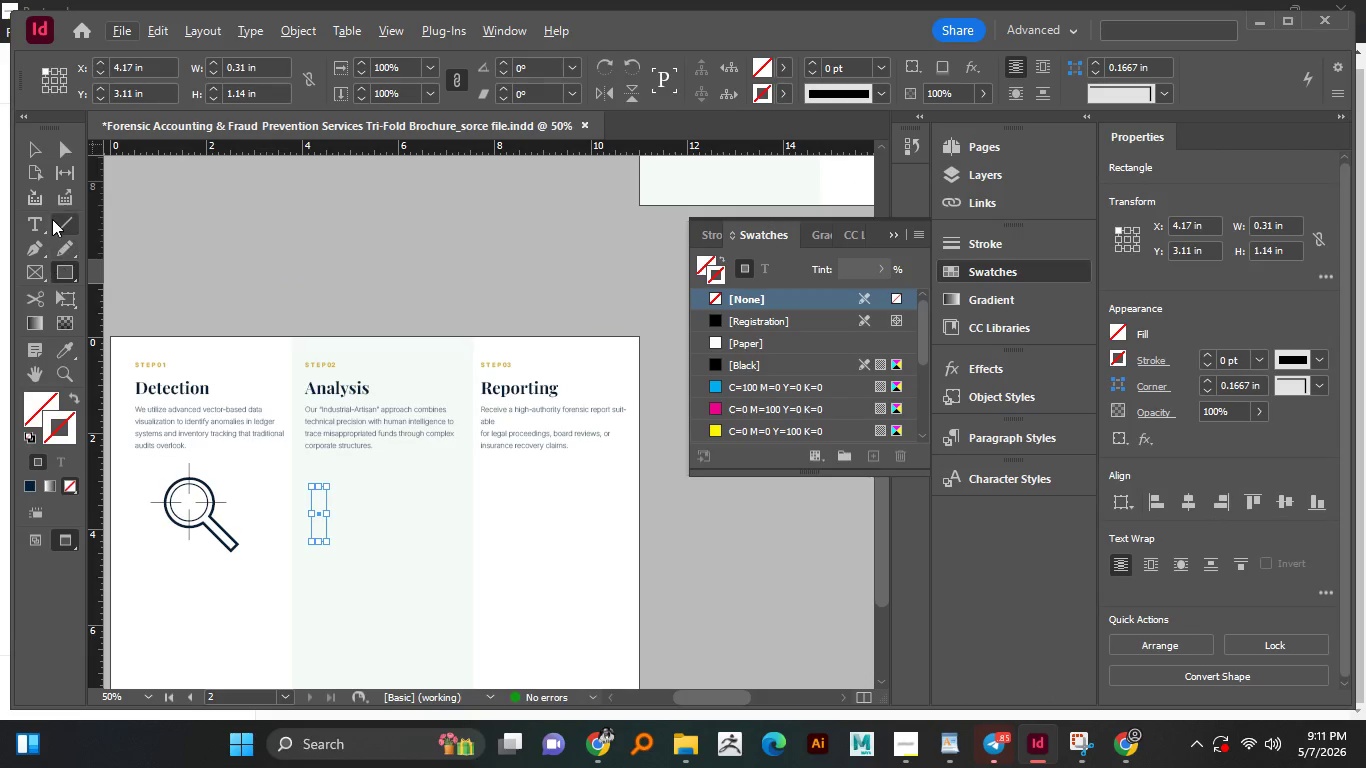 
left_click([52, 217])
 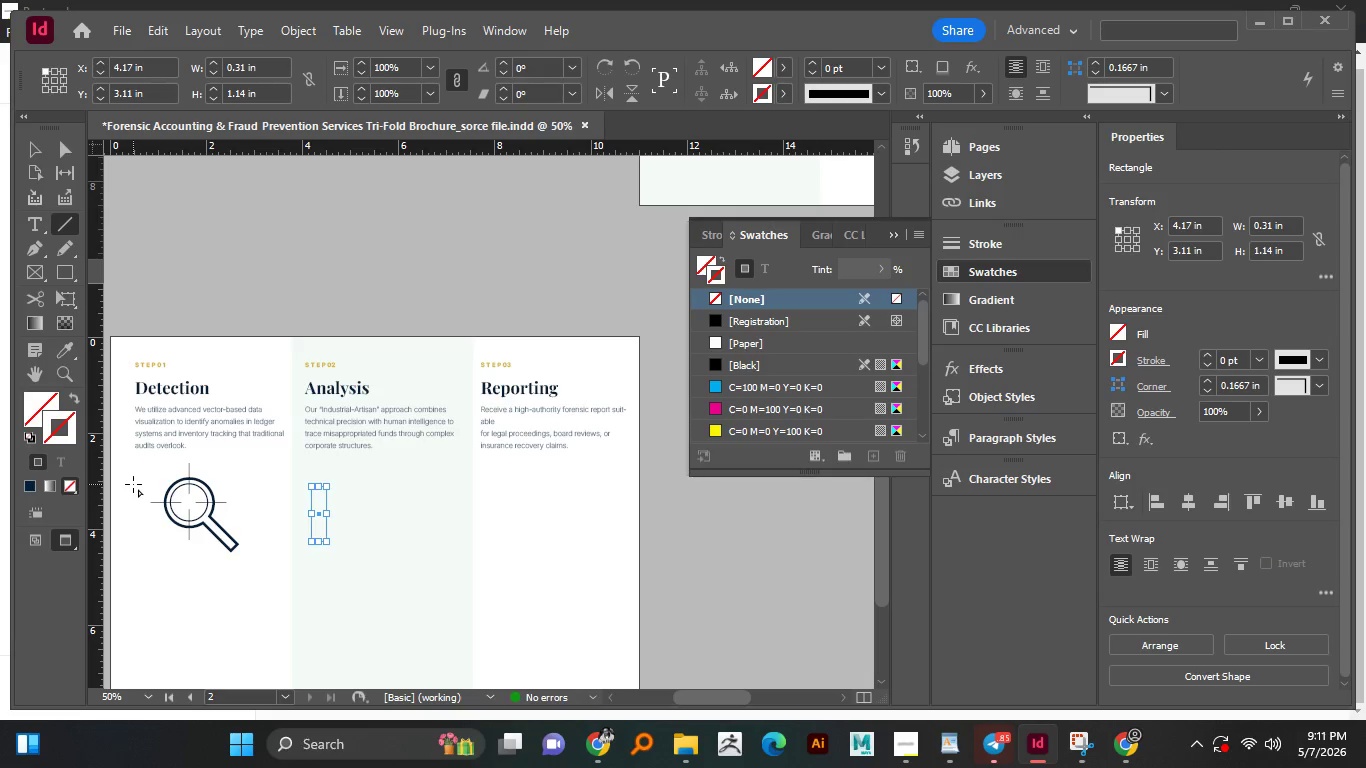 
key(W)
 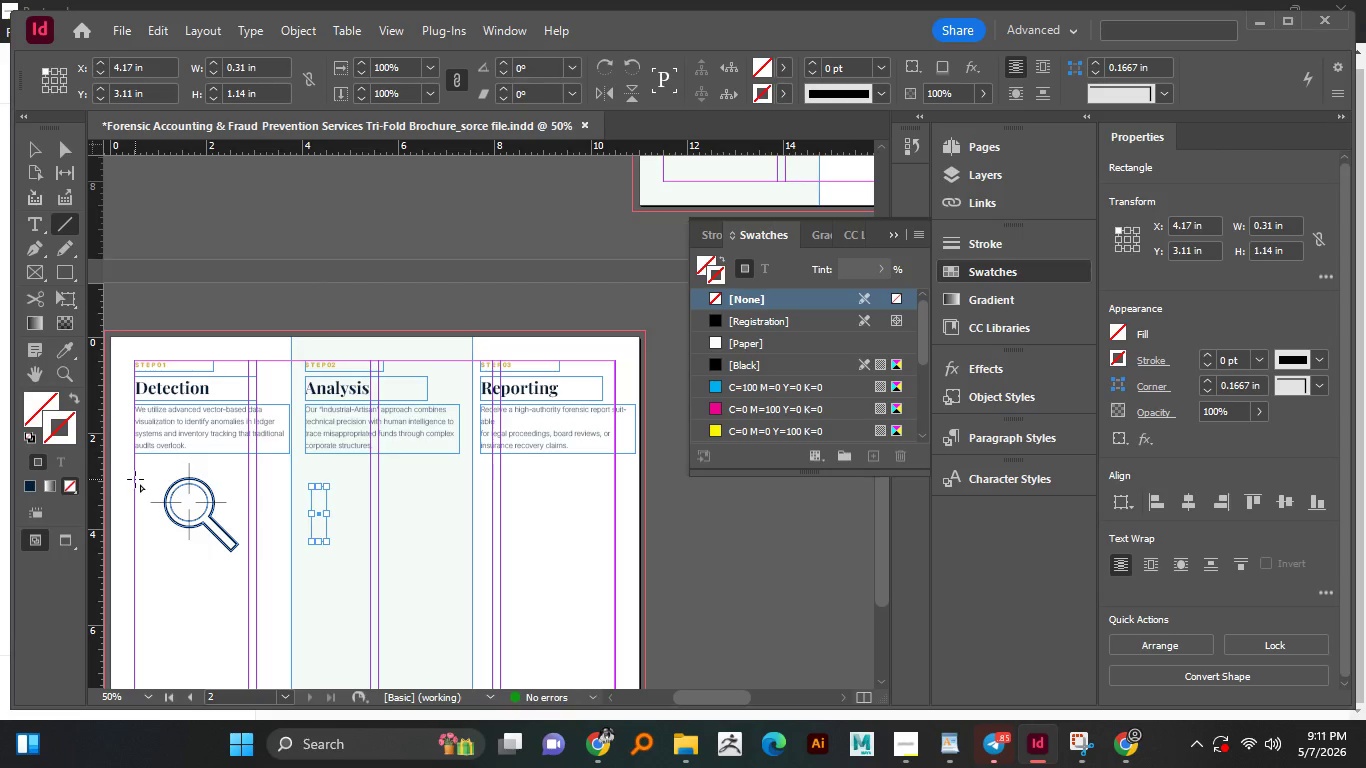 
left_click_drag(start_coordinate=[185, 478], to_coordinate=[702, 525])
 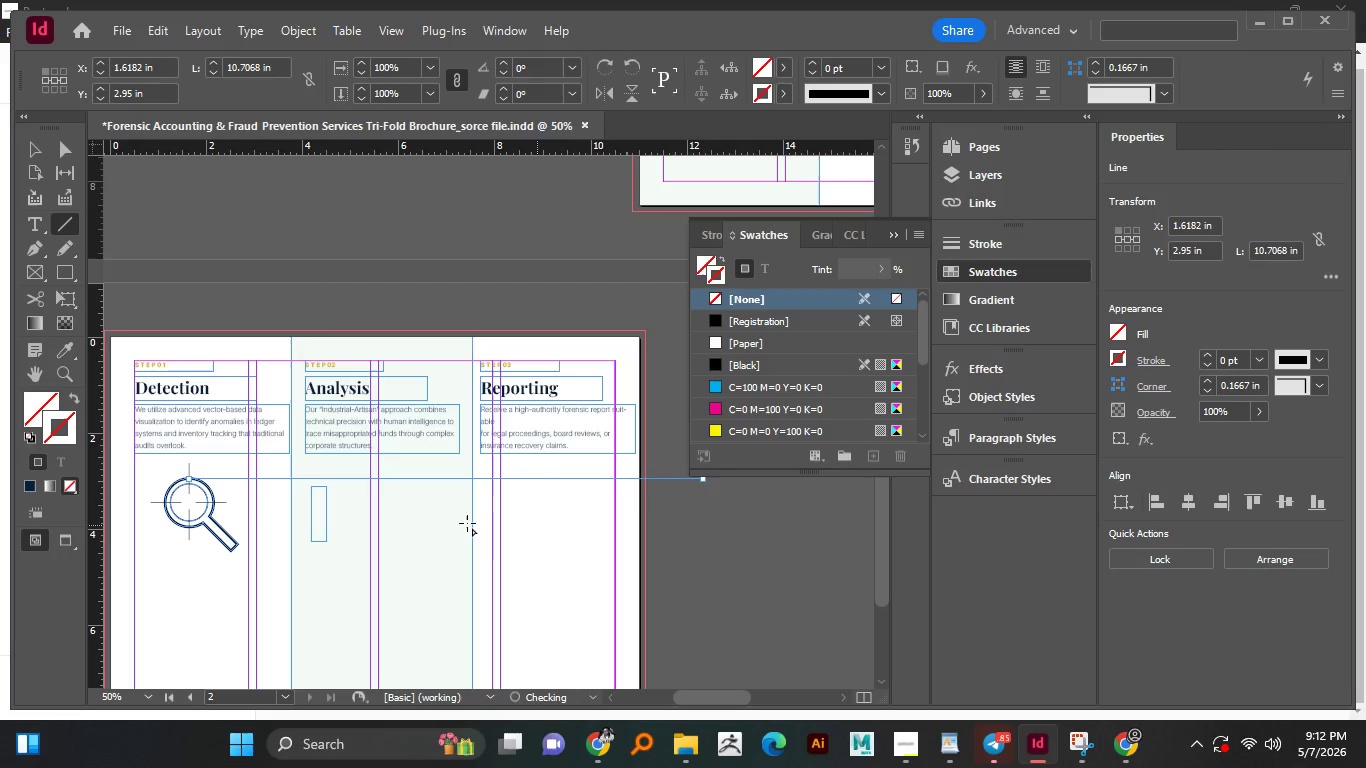 
hold_key(key=ShiftLeft, duration=1.52)
 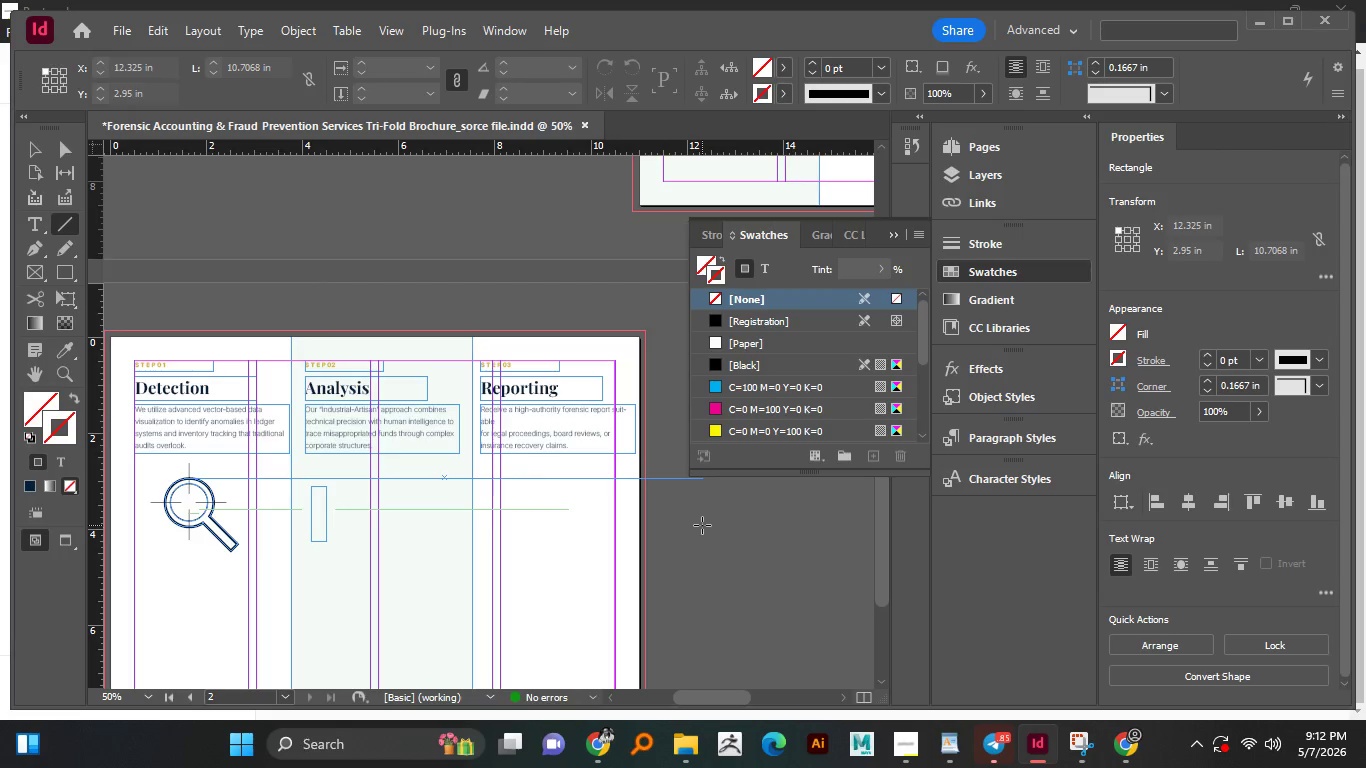 
hold_key(key=ShiftLeft, duration=0.91)
 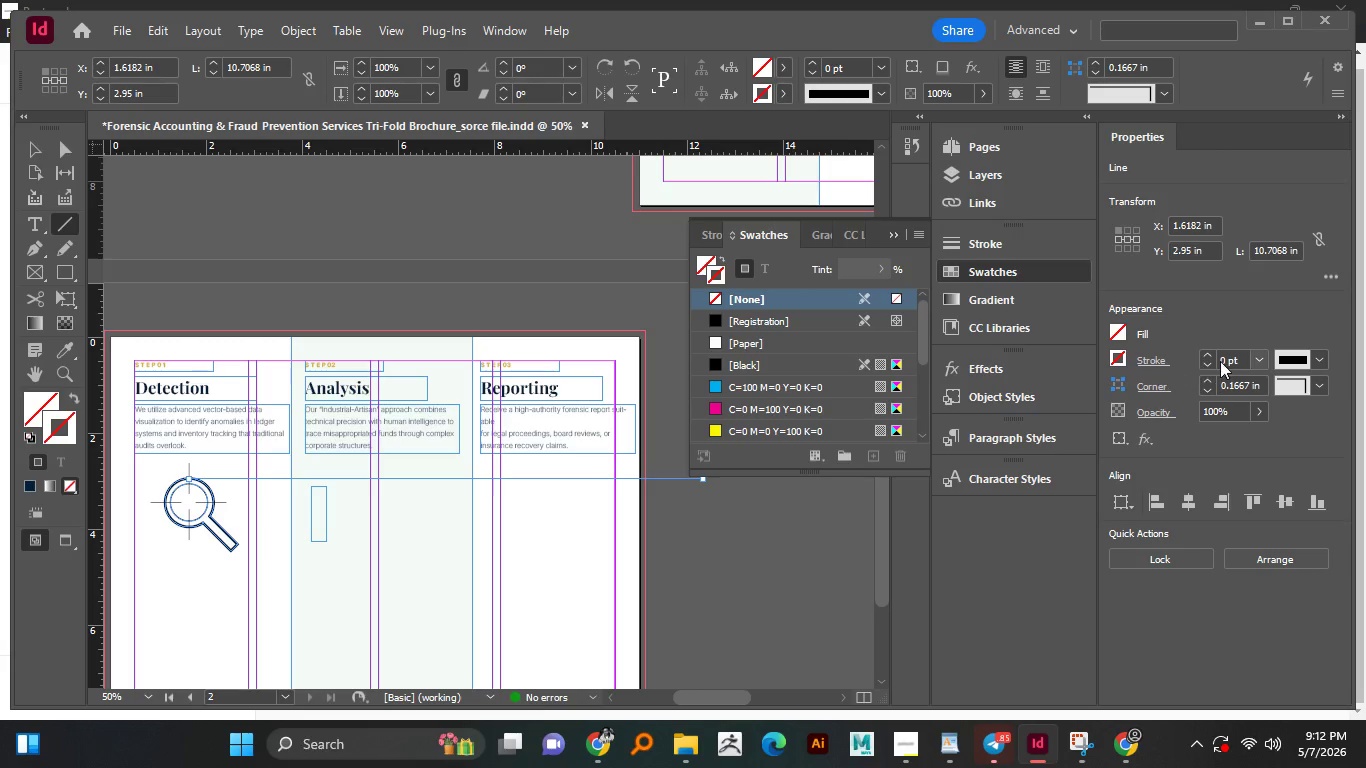 
left_click([1209, 354])
 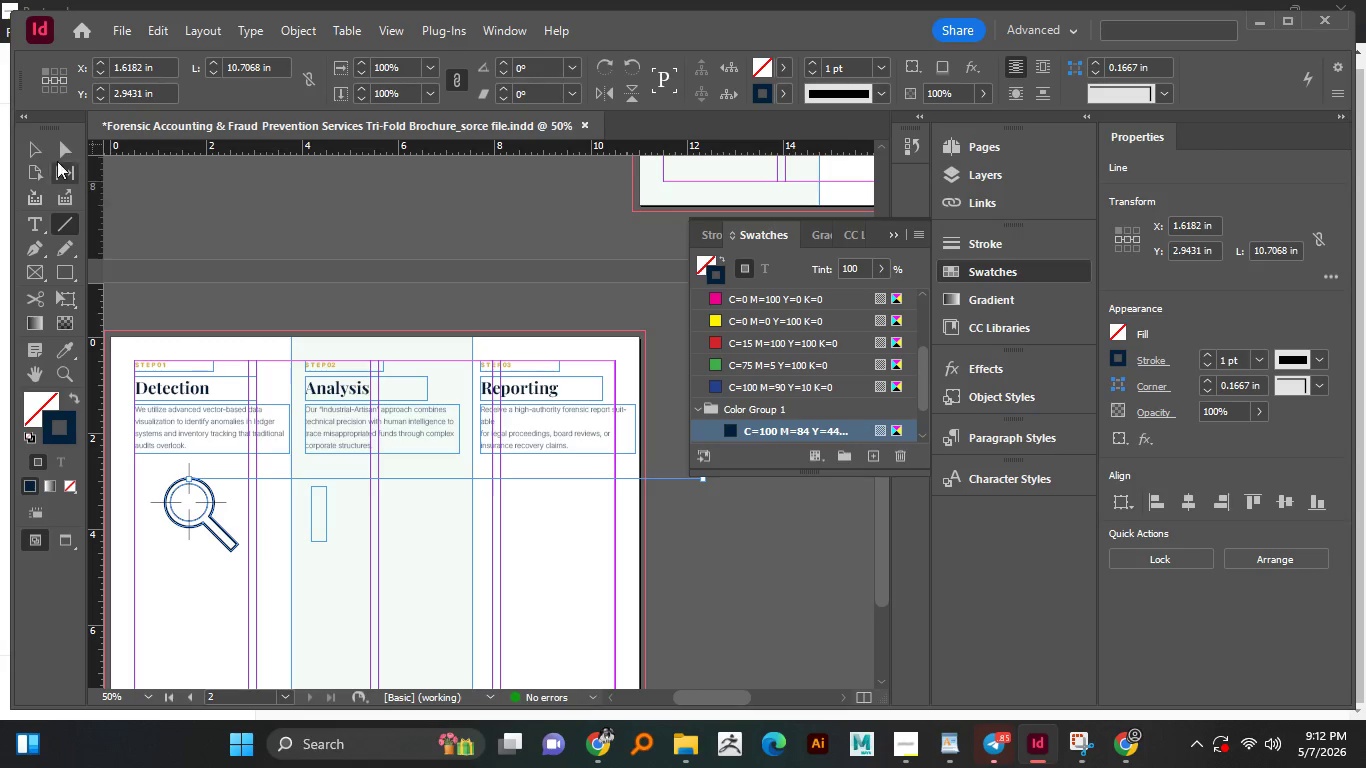 
left_click([27, 149])
 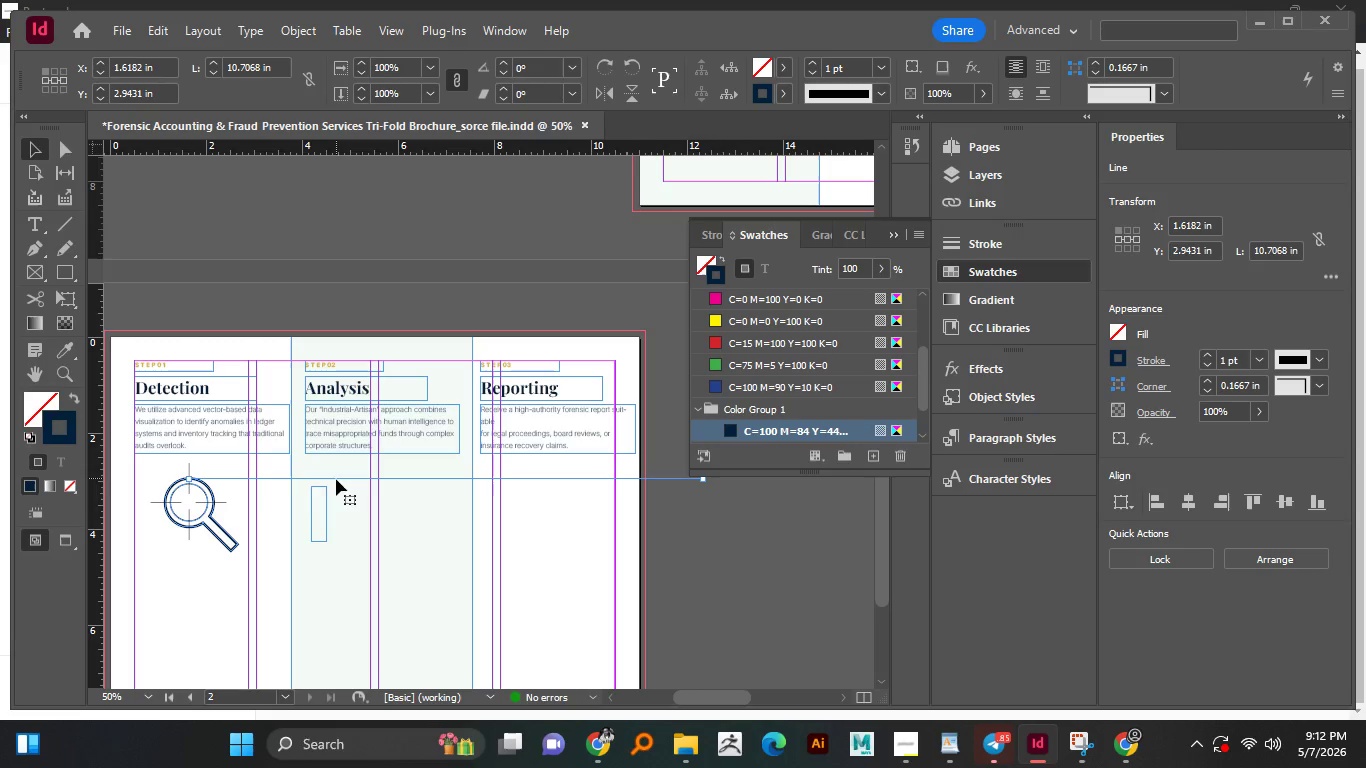 
left_click([268, 502])
 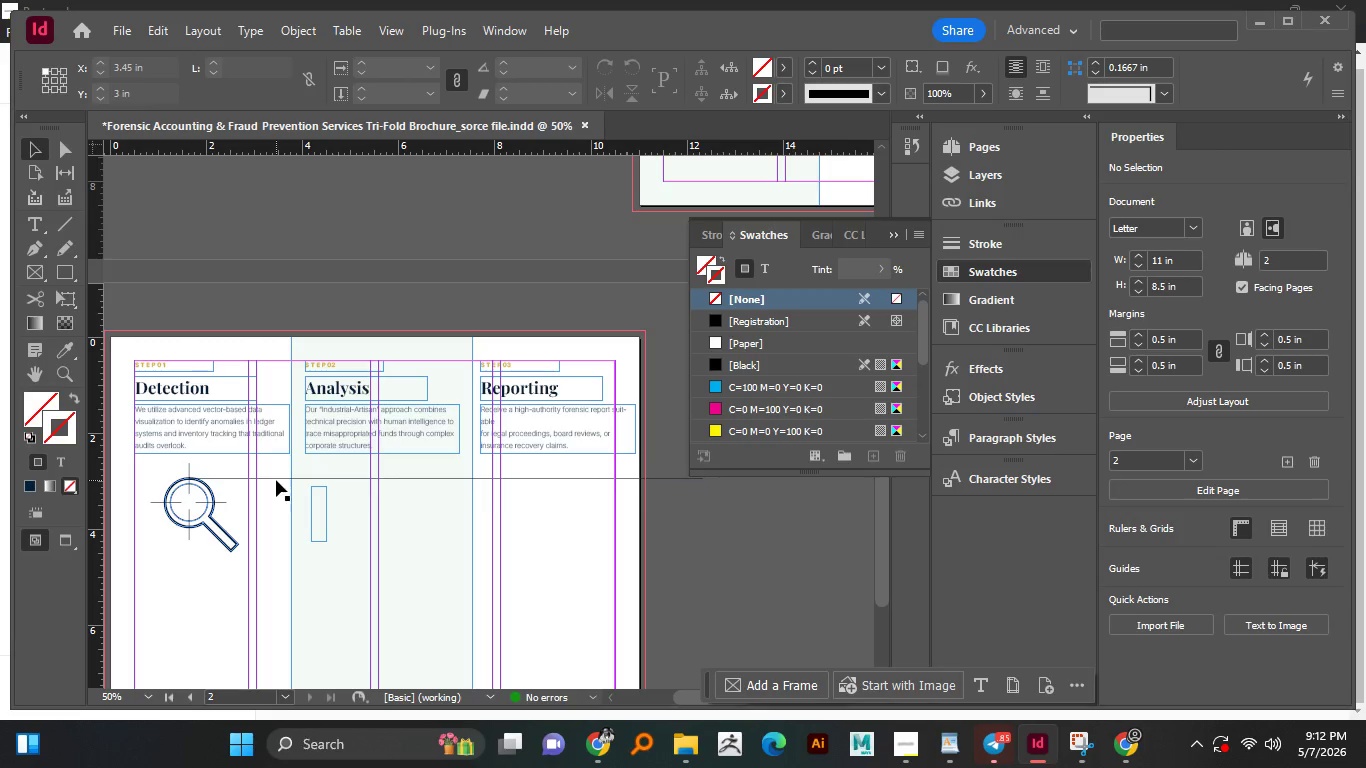 
hold_key(key=AltLeft, duration=2.8)
left_click_drag(start_coordinate=[277, 478], to_coordinate=[282, 550])
 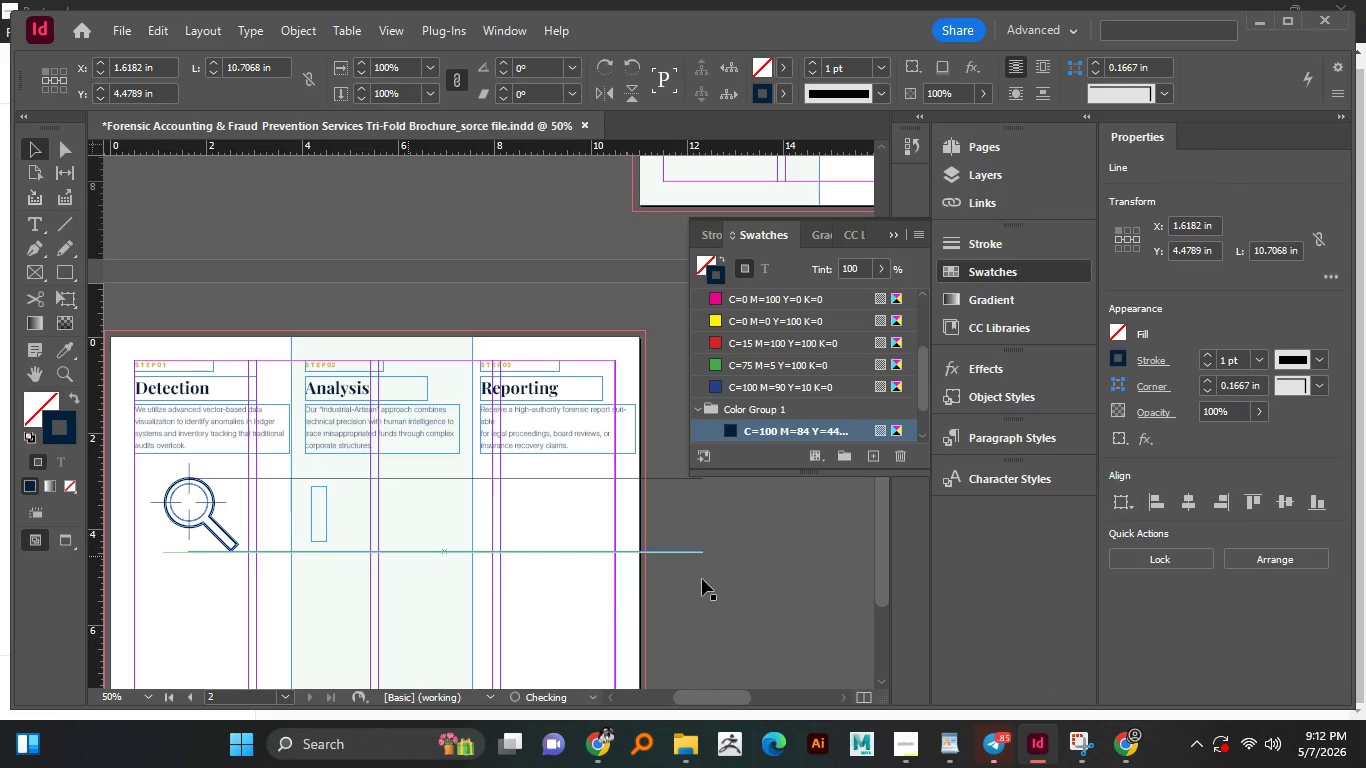 
hold_key(key=ShiftLeft, duration=1.52)
 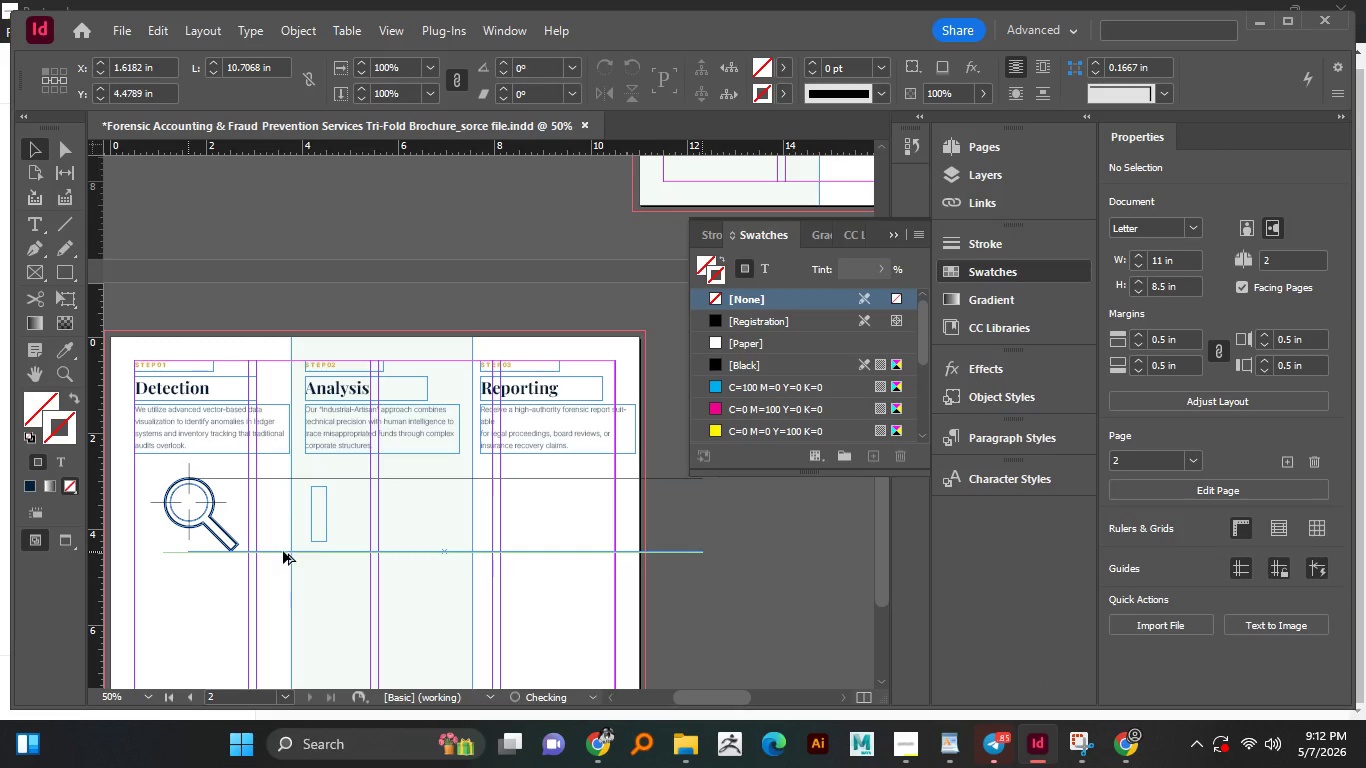 
key(Alt+Shift+ShiftLeft)
 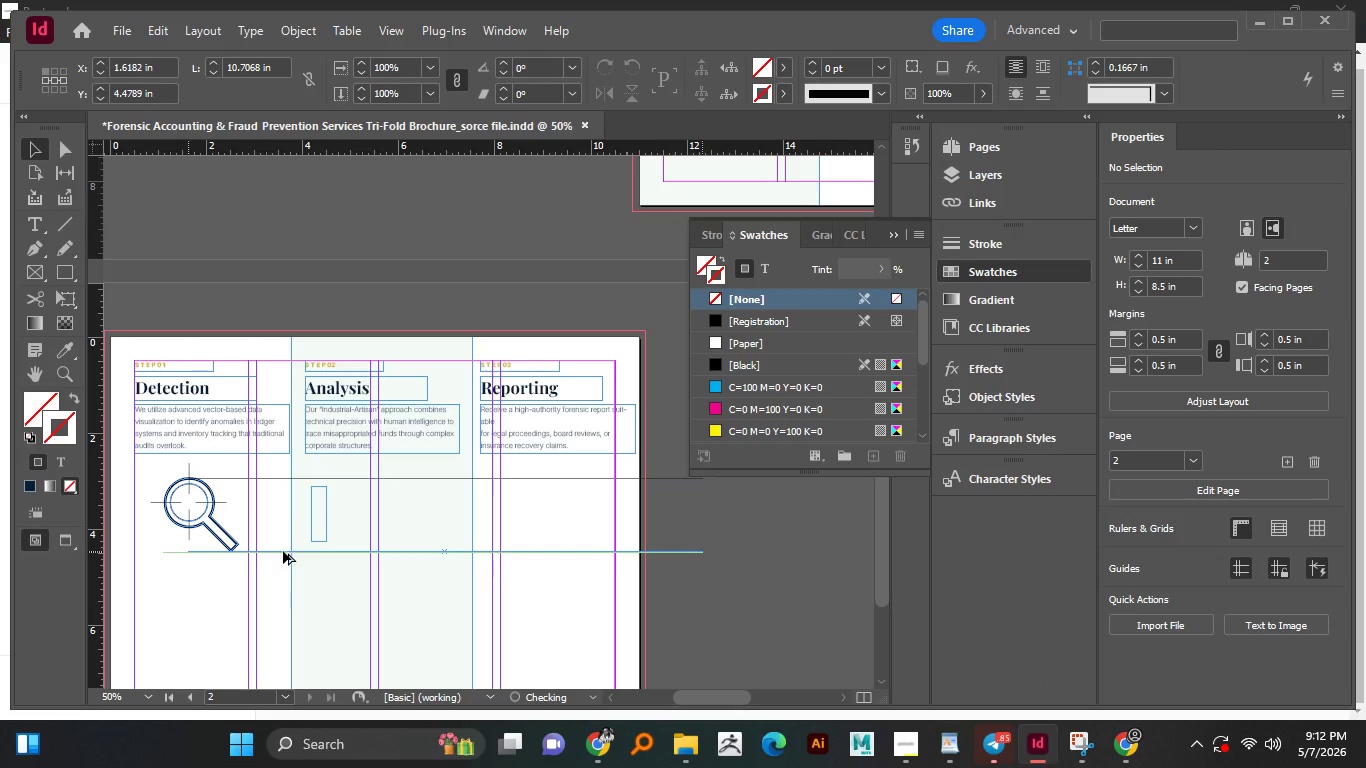 
key(Alt+Shift+ShiftLeft)
 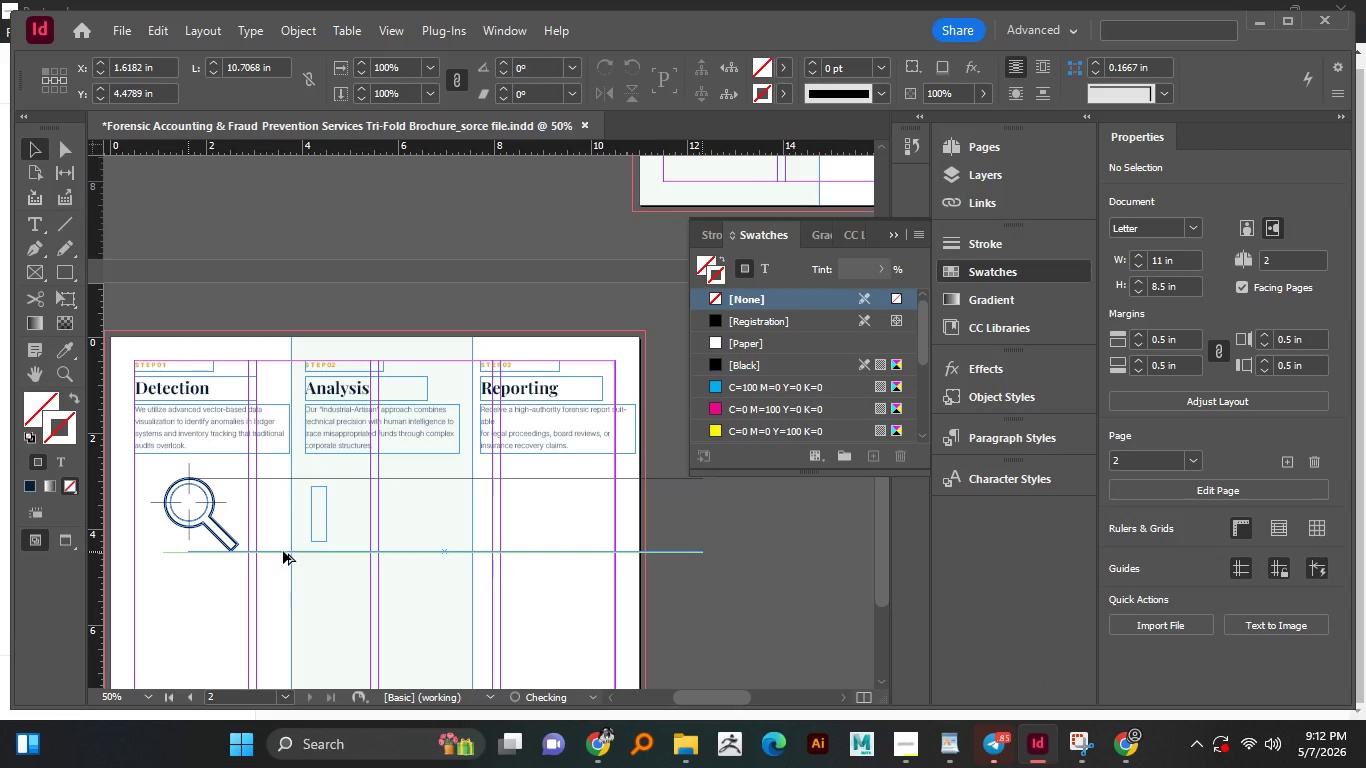 
key(Alt+Shift+ShiftLeft)
 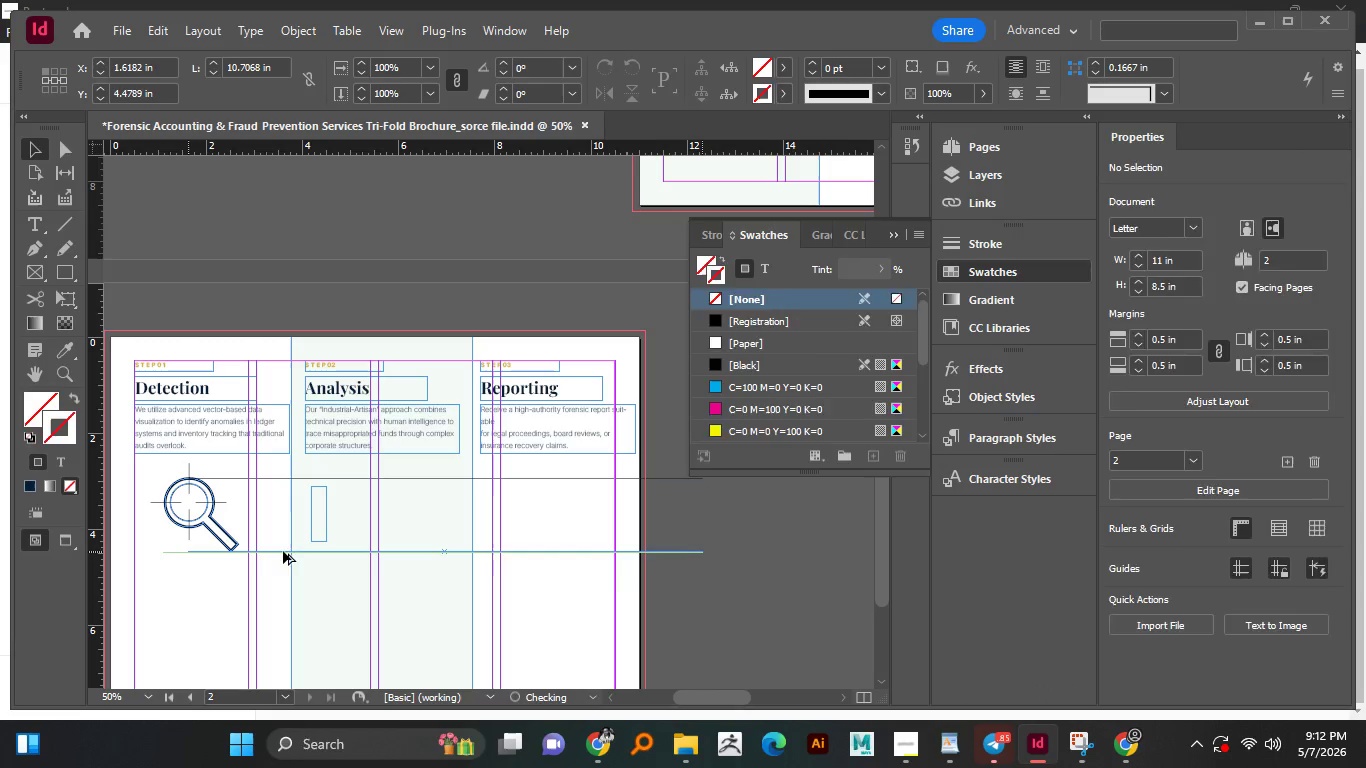 
key(Alt+Shift+ShiftLeft)
 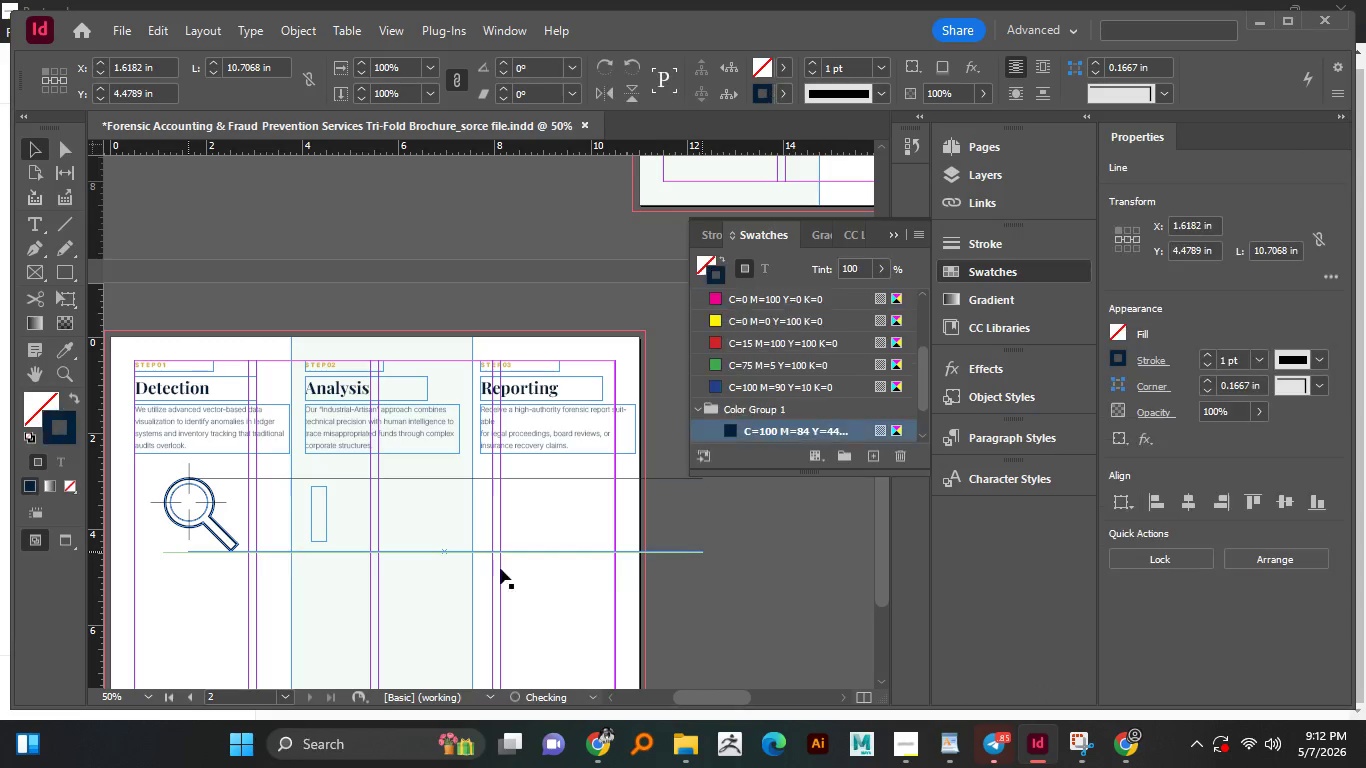 
key(Alt+Shift+ShiftLeft)
 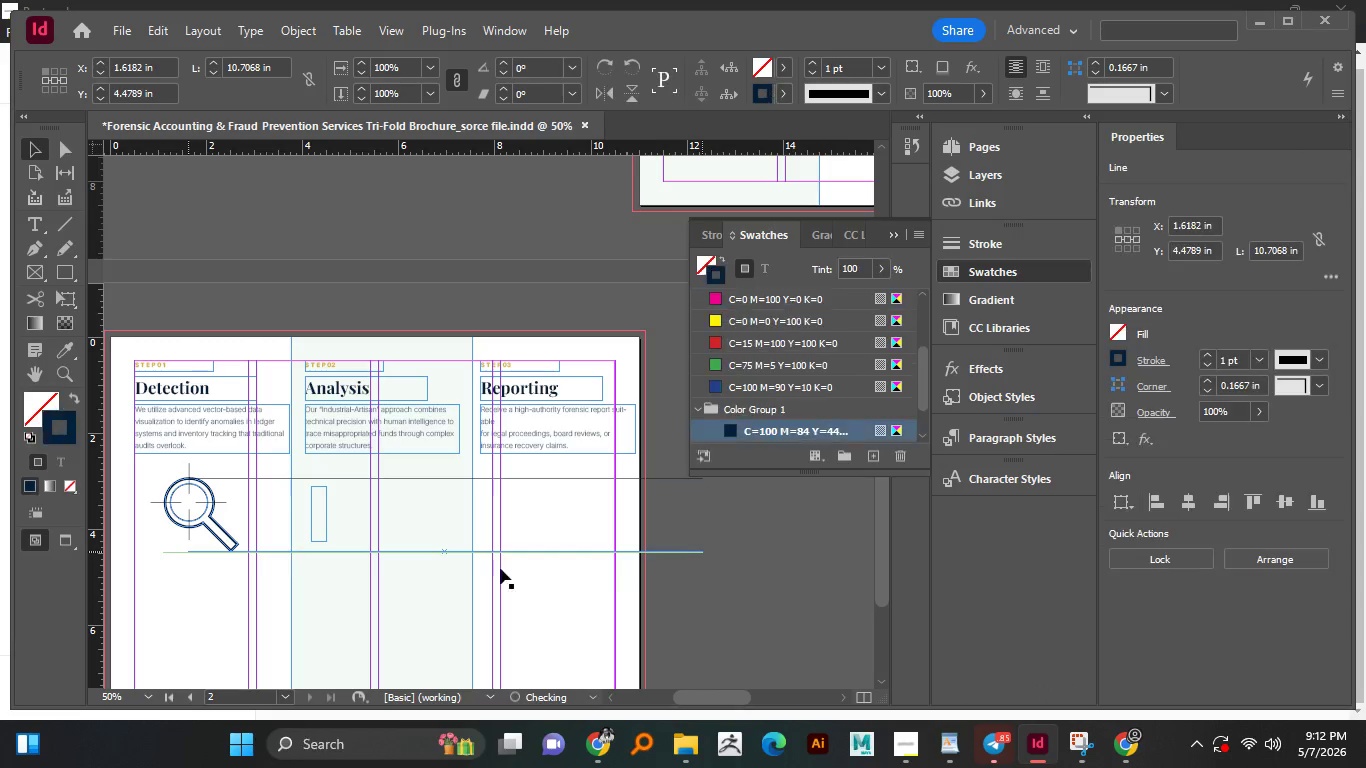 
key(Alt+Shift+ShiftLeft)
 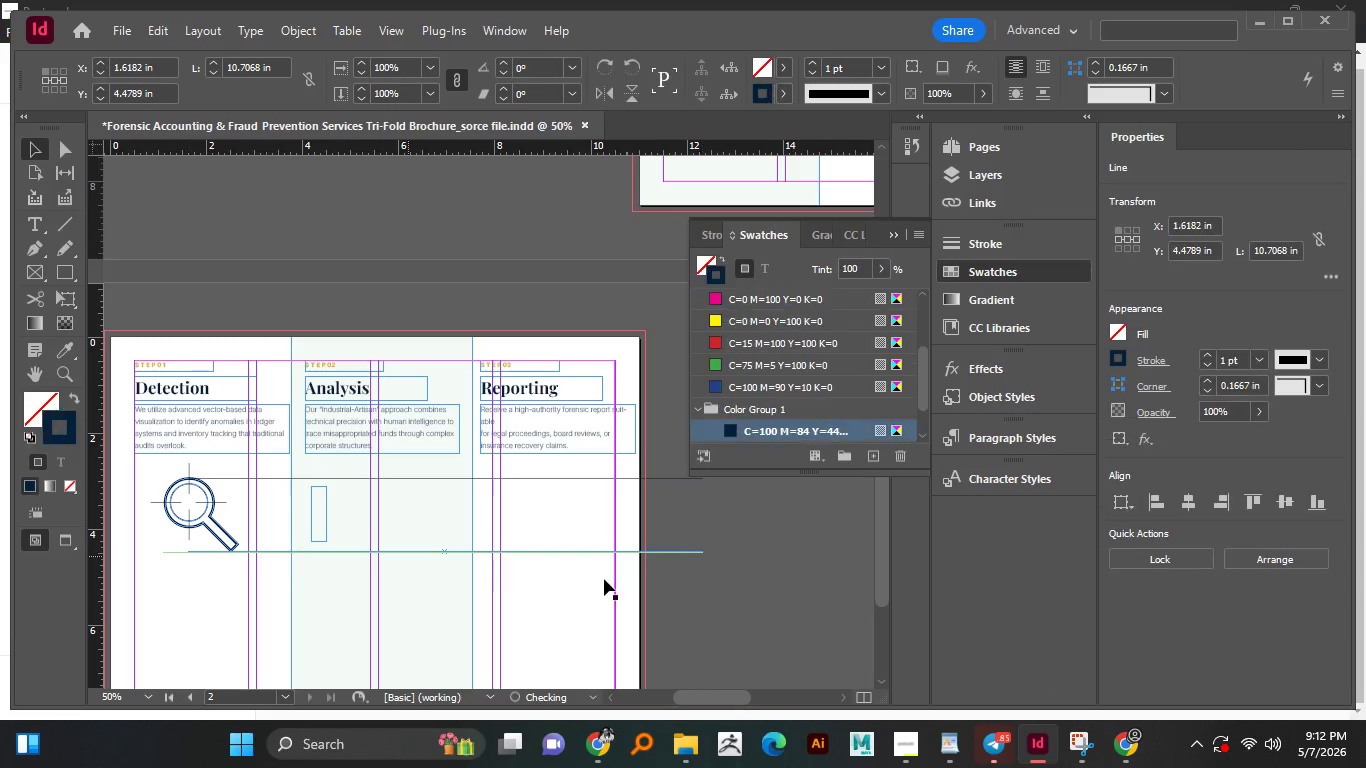 
key(Alt+Shift+ShiftLeft)
 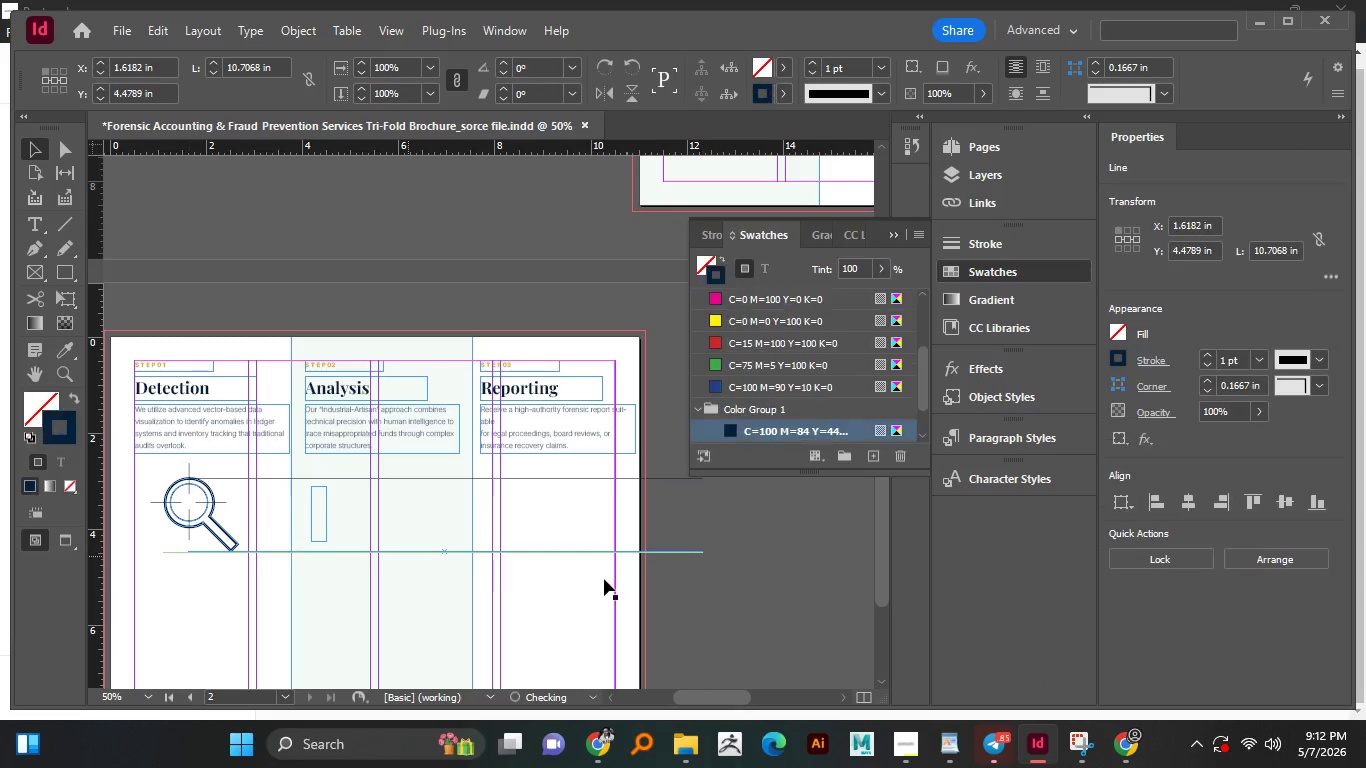 
key(Alt+Shift+ShiftLeft)
 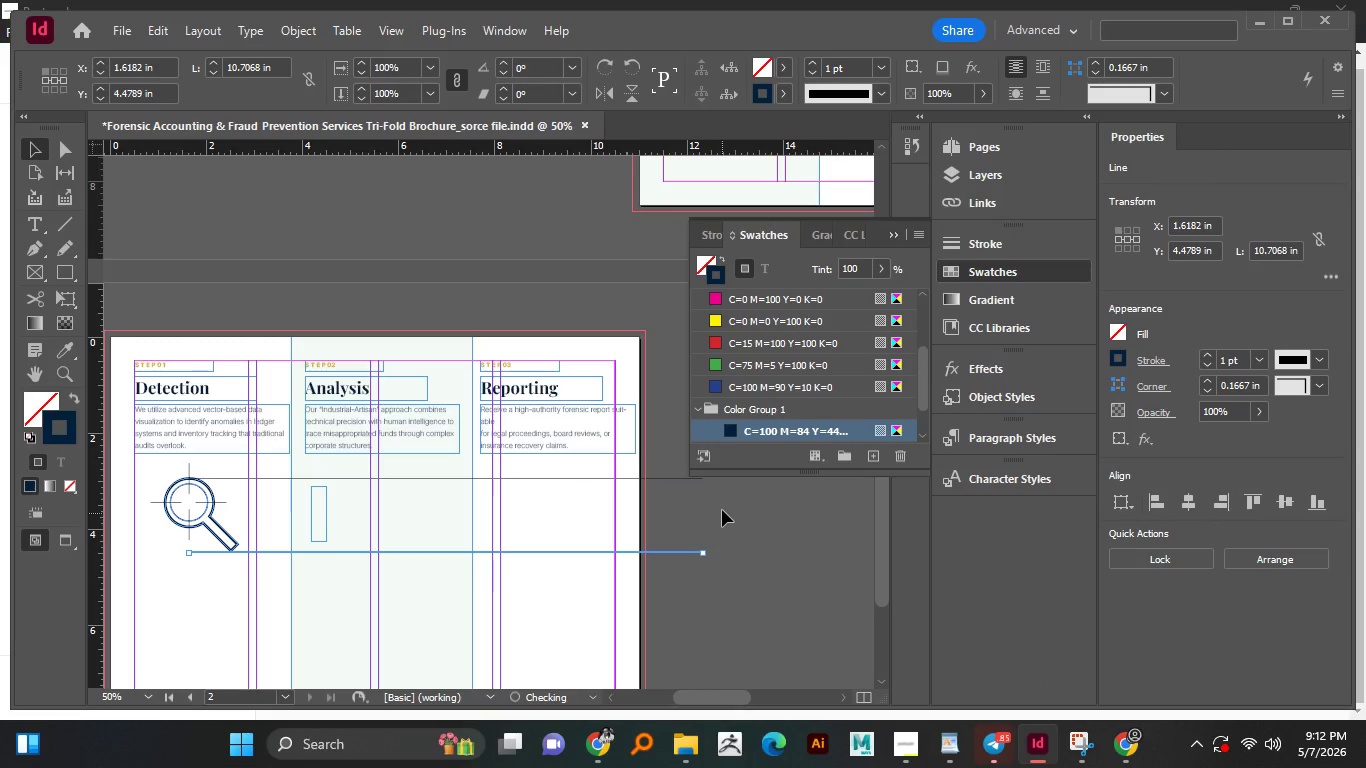 
left_click([723, 510])
 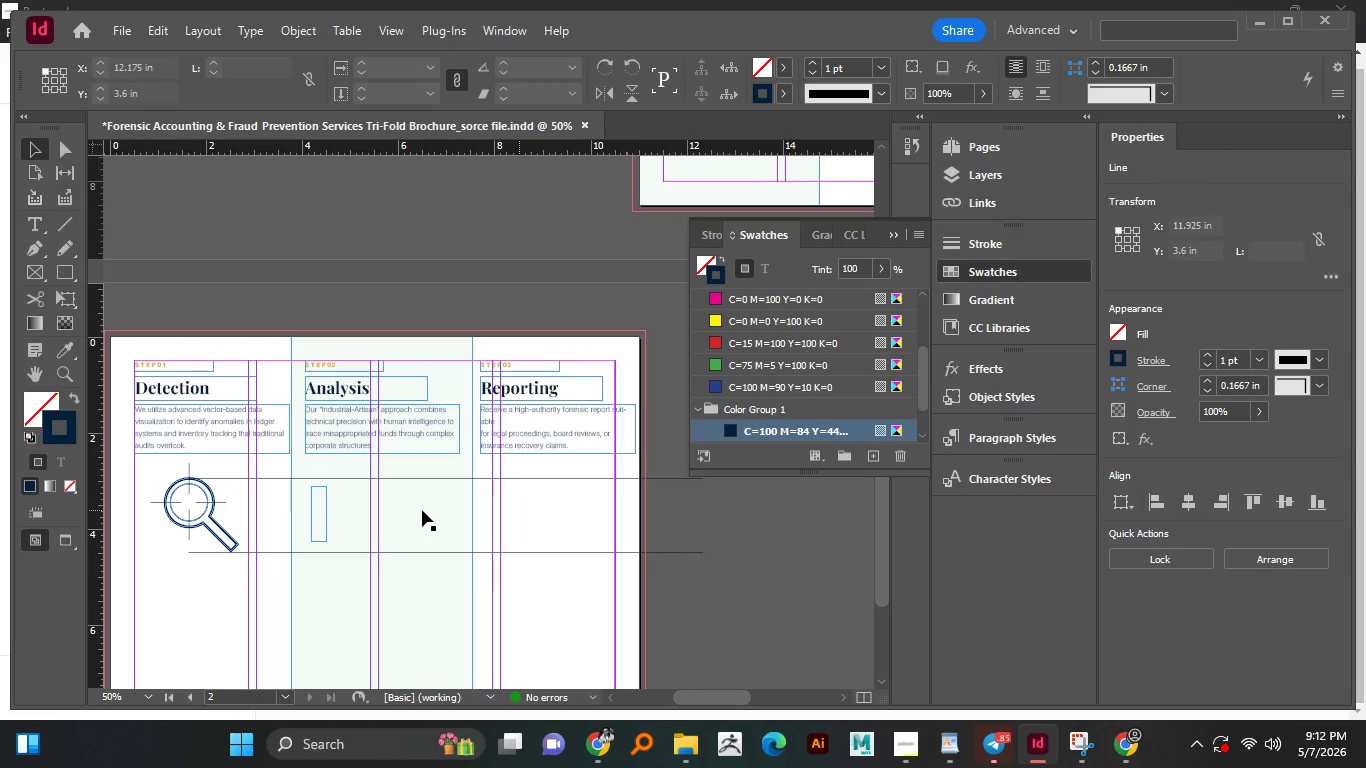 
hold_key(key=AltLeft, duration=1.52)
scroll: coordinate [331, 524], scroll_direction: up, amount: 2.0
 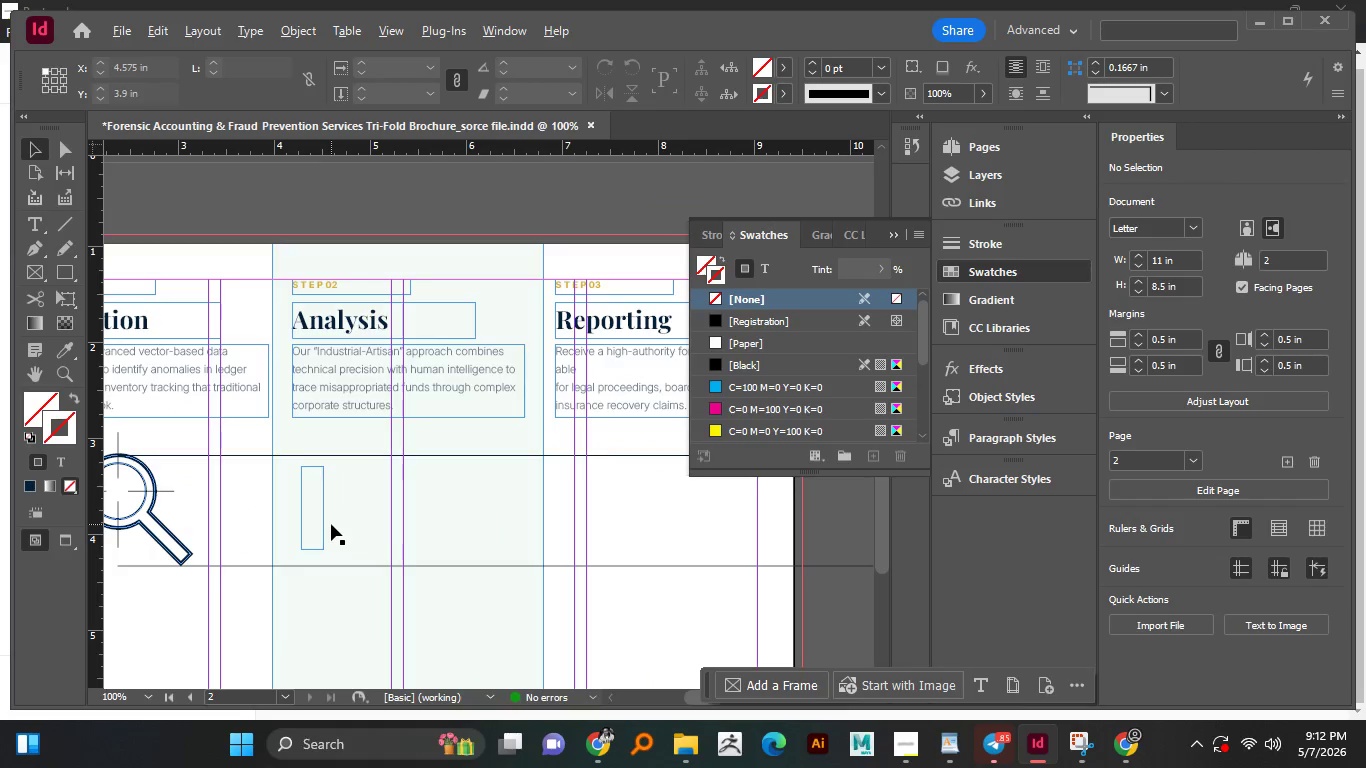 
hold_key(key=AltLeft, duration=0.61)
scroll: coordinate [326, 523], scroll_direction: up, amount: 1.0
 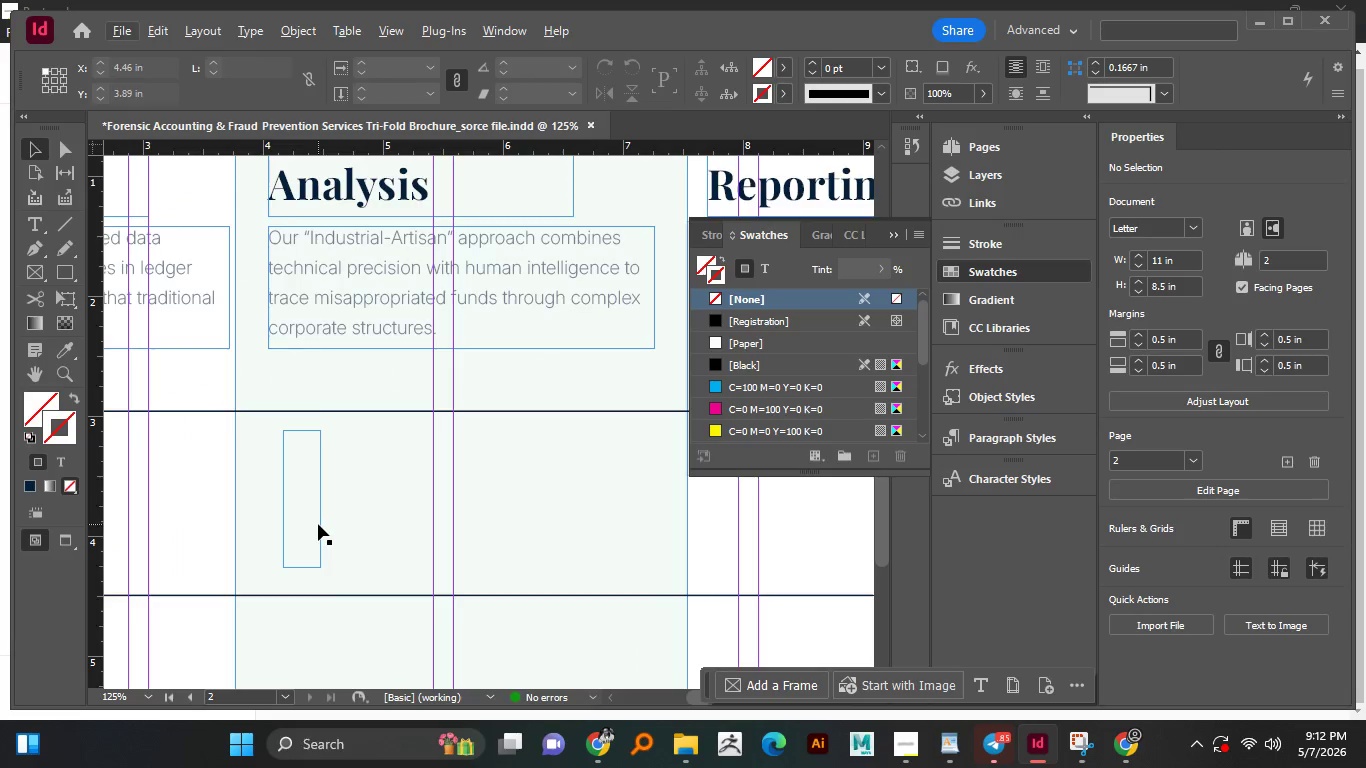 
left_click_drag(start_coordinate=[318, 524], to_coordinate=[330, 528])
 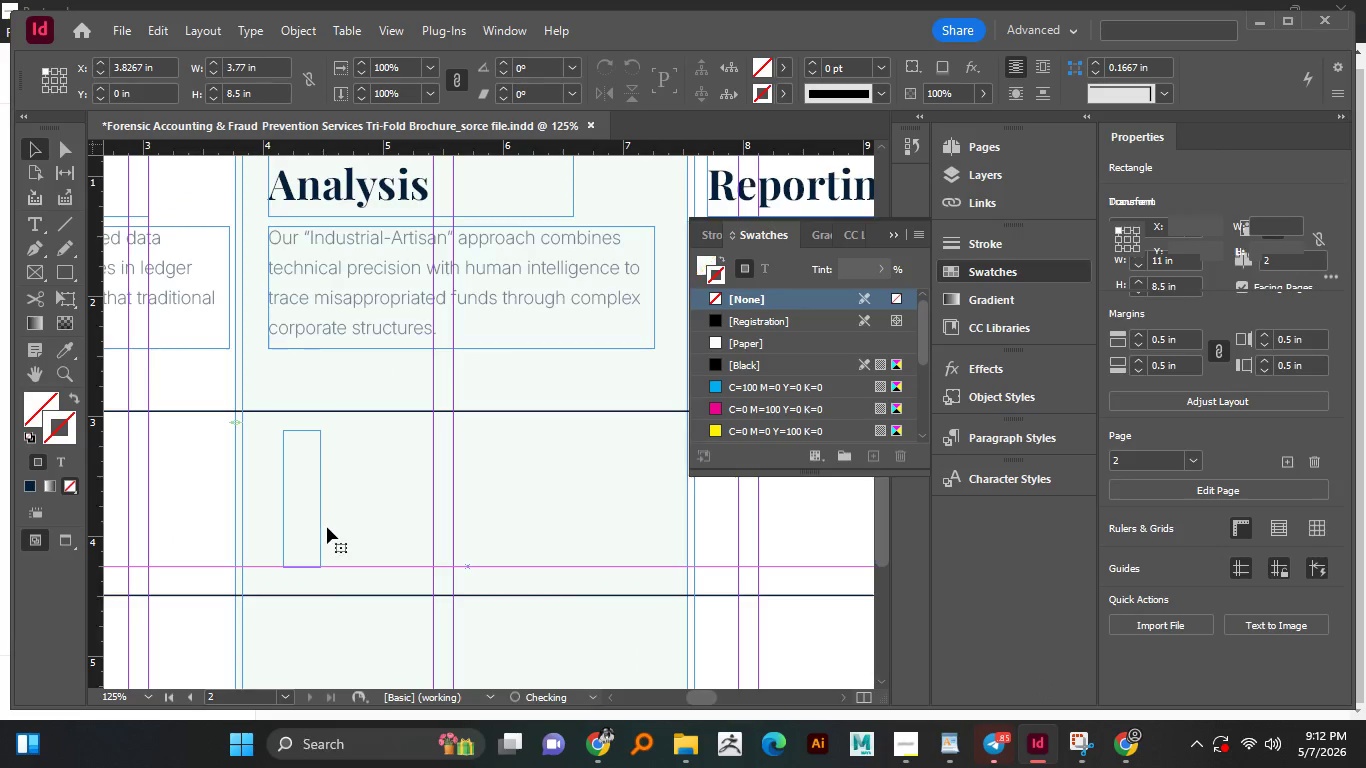 
key(Control+Z)
 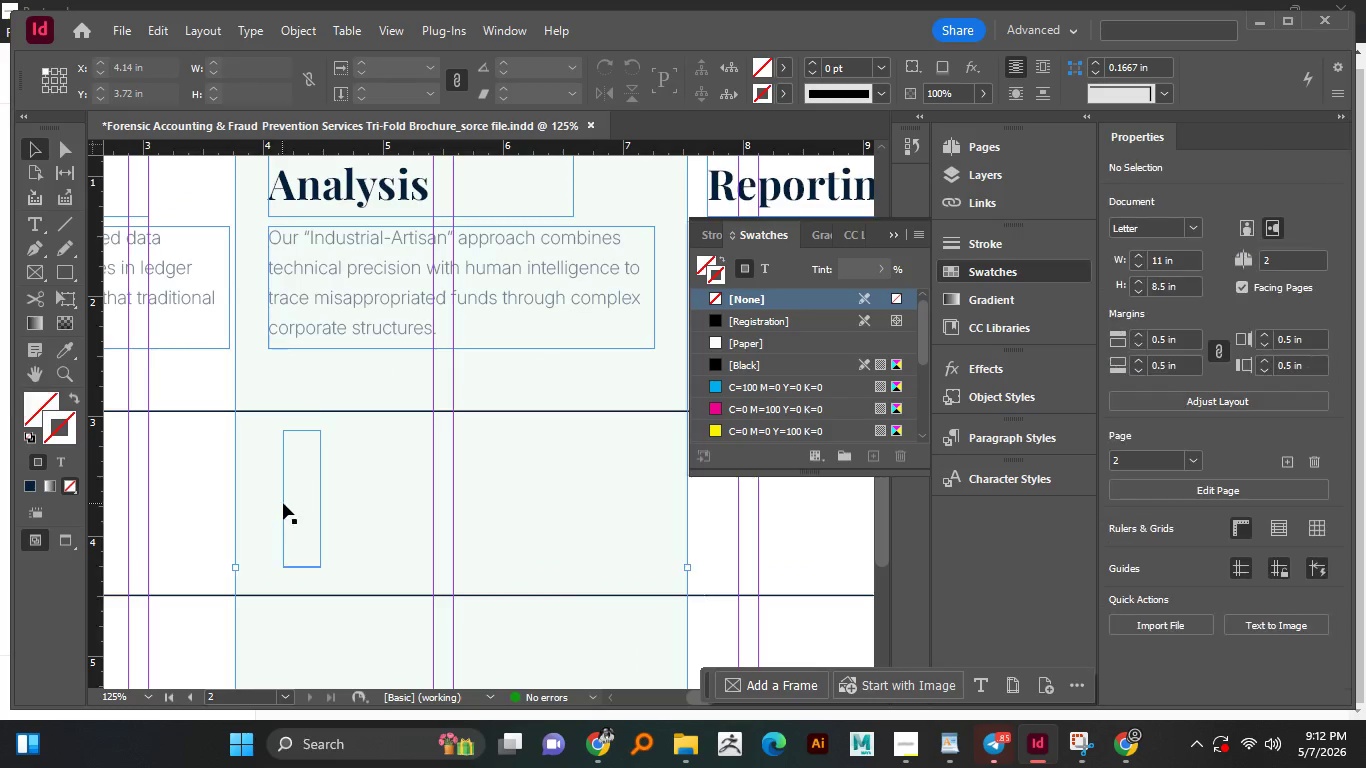 
left_click([286, 503])
 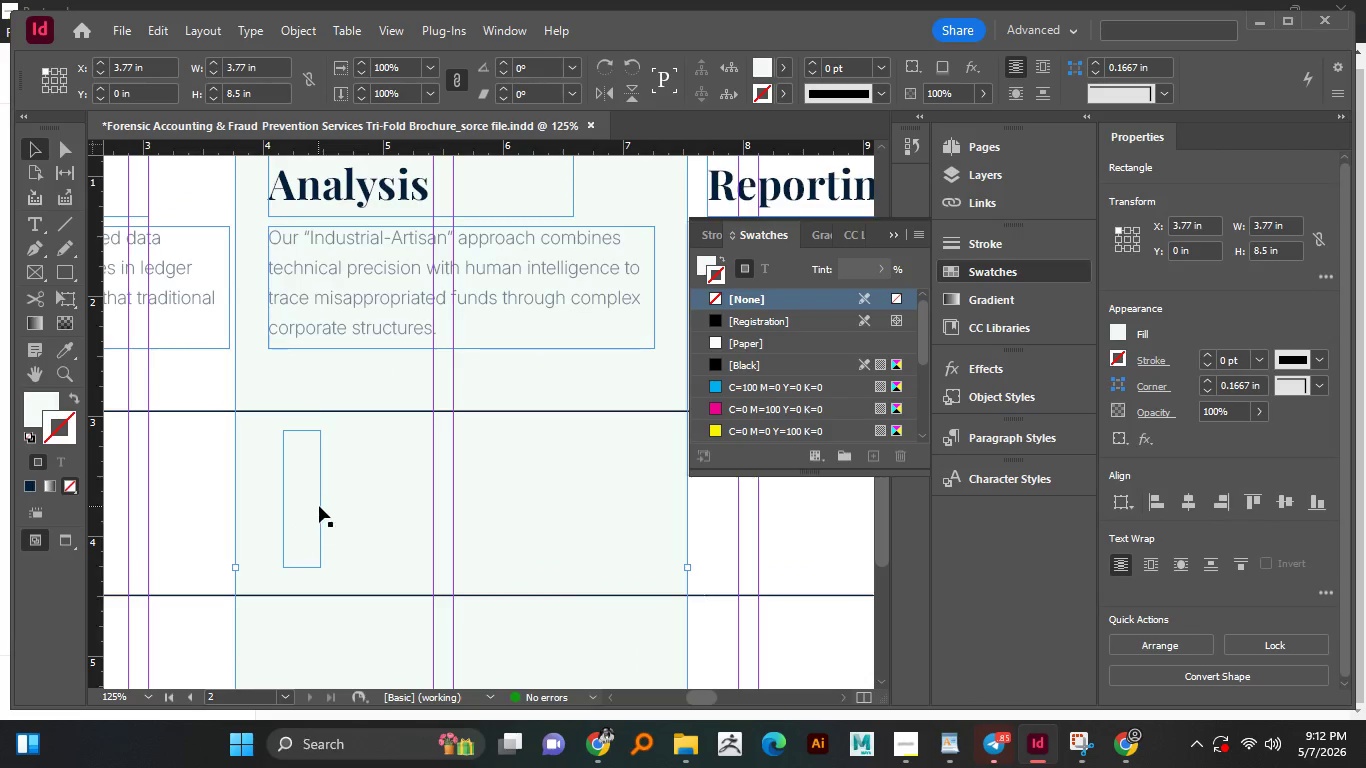 
left_click([321, 506])
 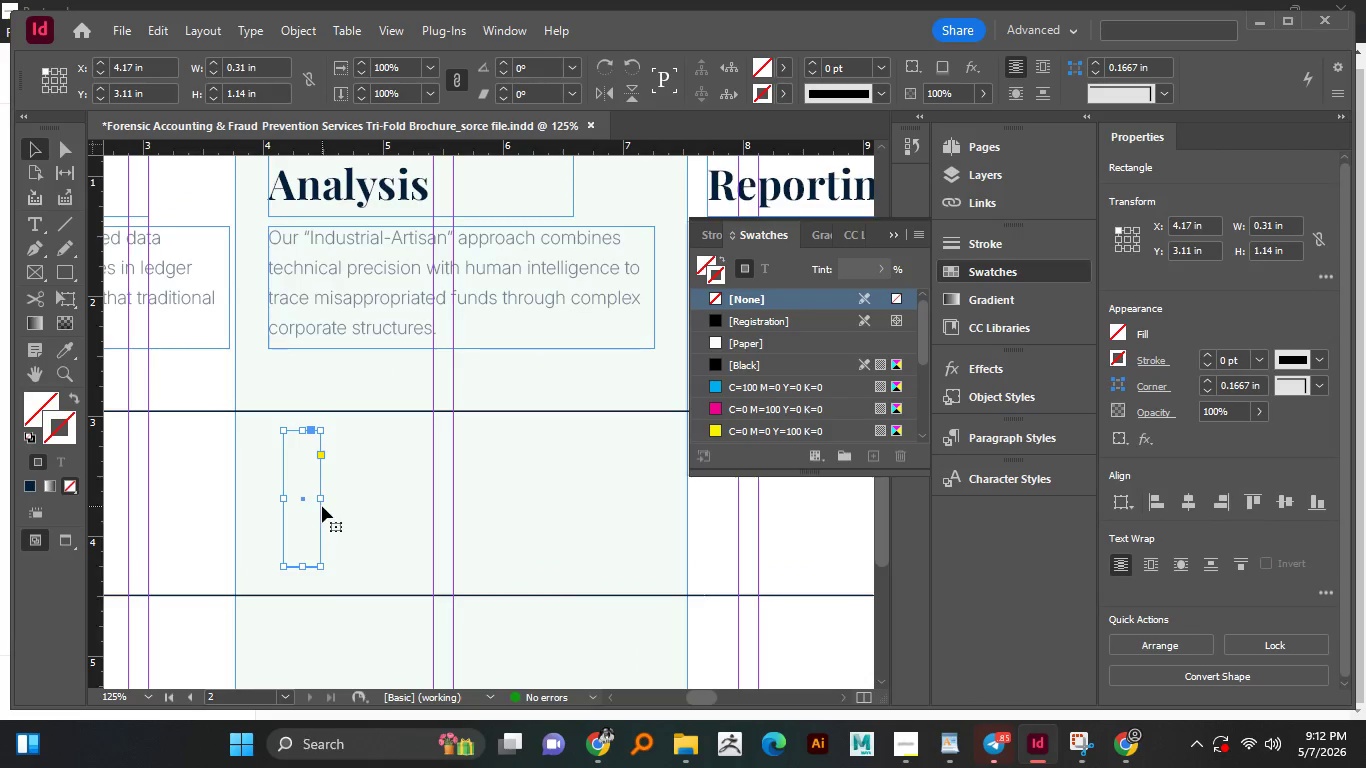 
left_click_drag(start_coordinate=[322, 506], to_coordinate=[422, 512])
 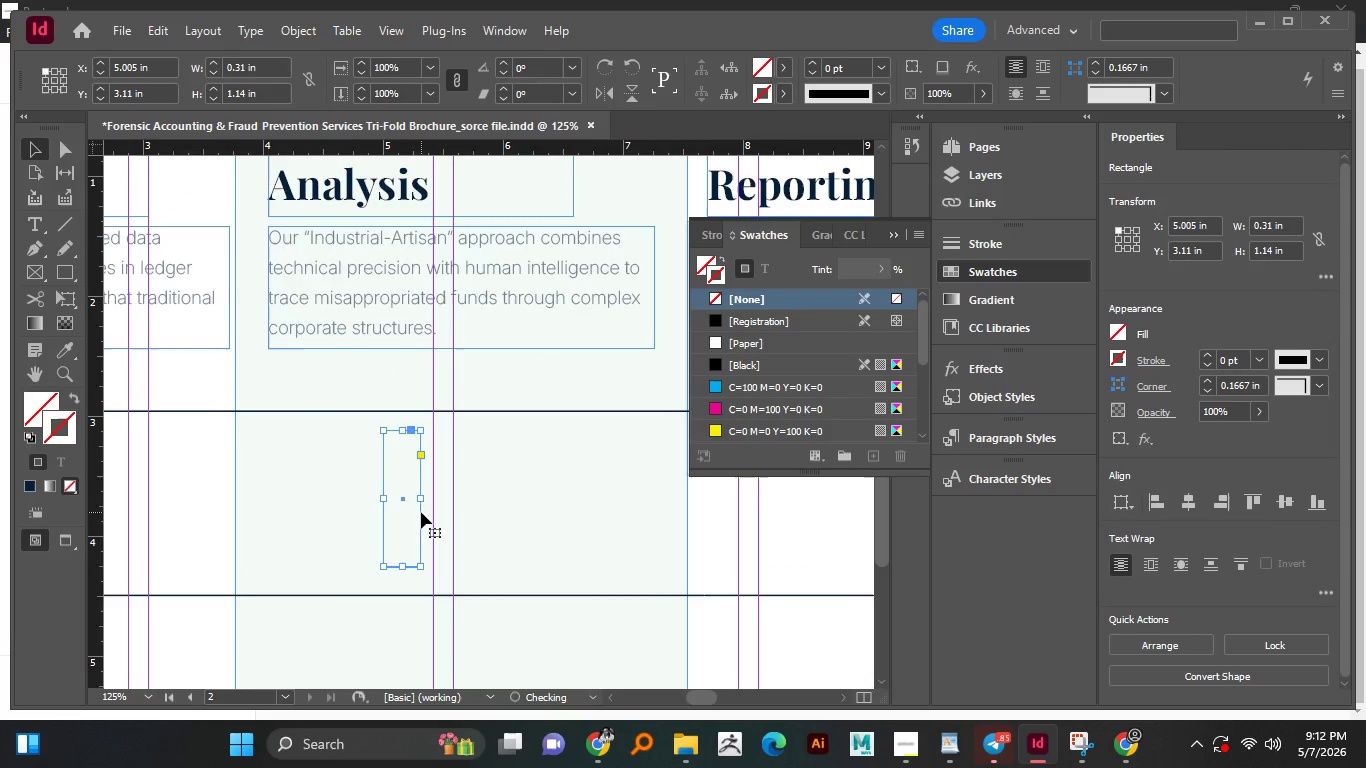 
hold_key(key=ShiftLeft, duration=1.52)
 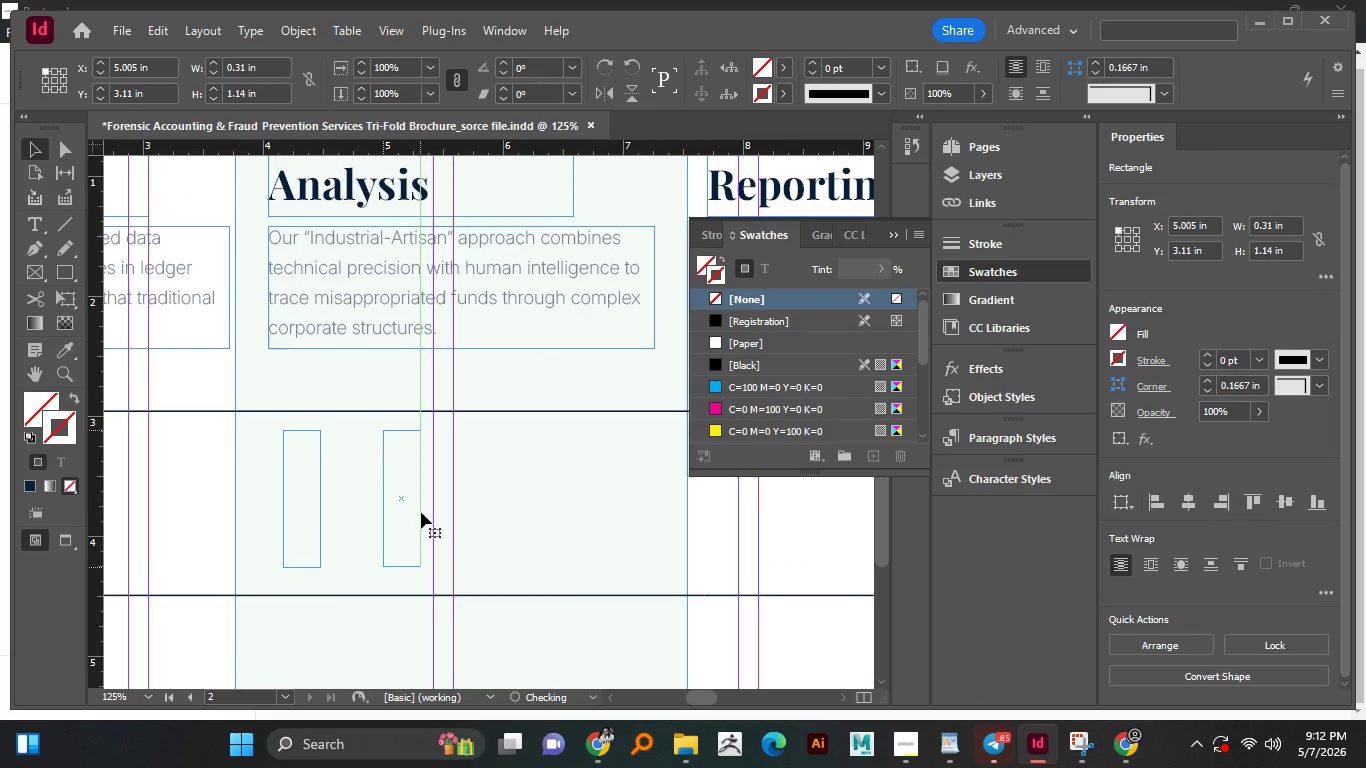 
key(Shift+ShiftLeft)
 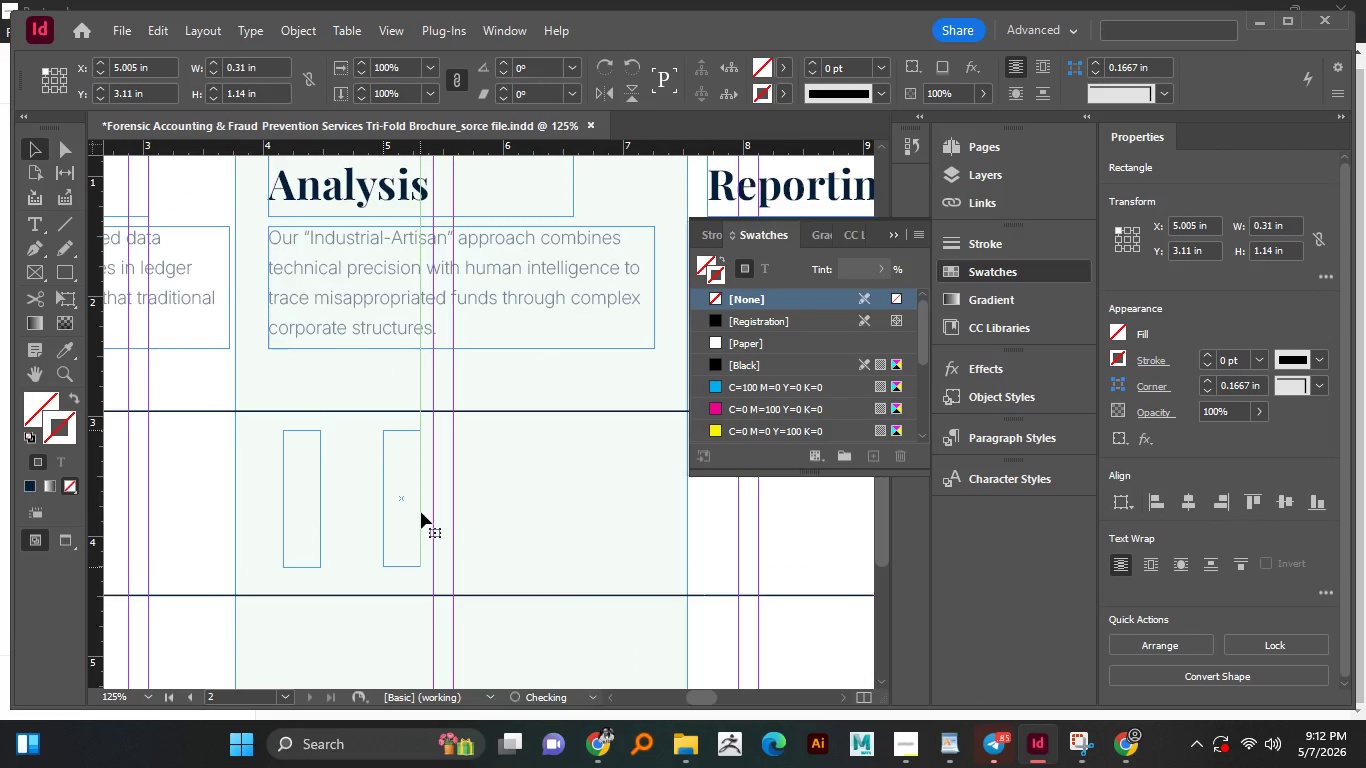 
key(Shift+ShiftLeft)
 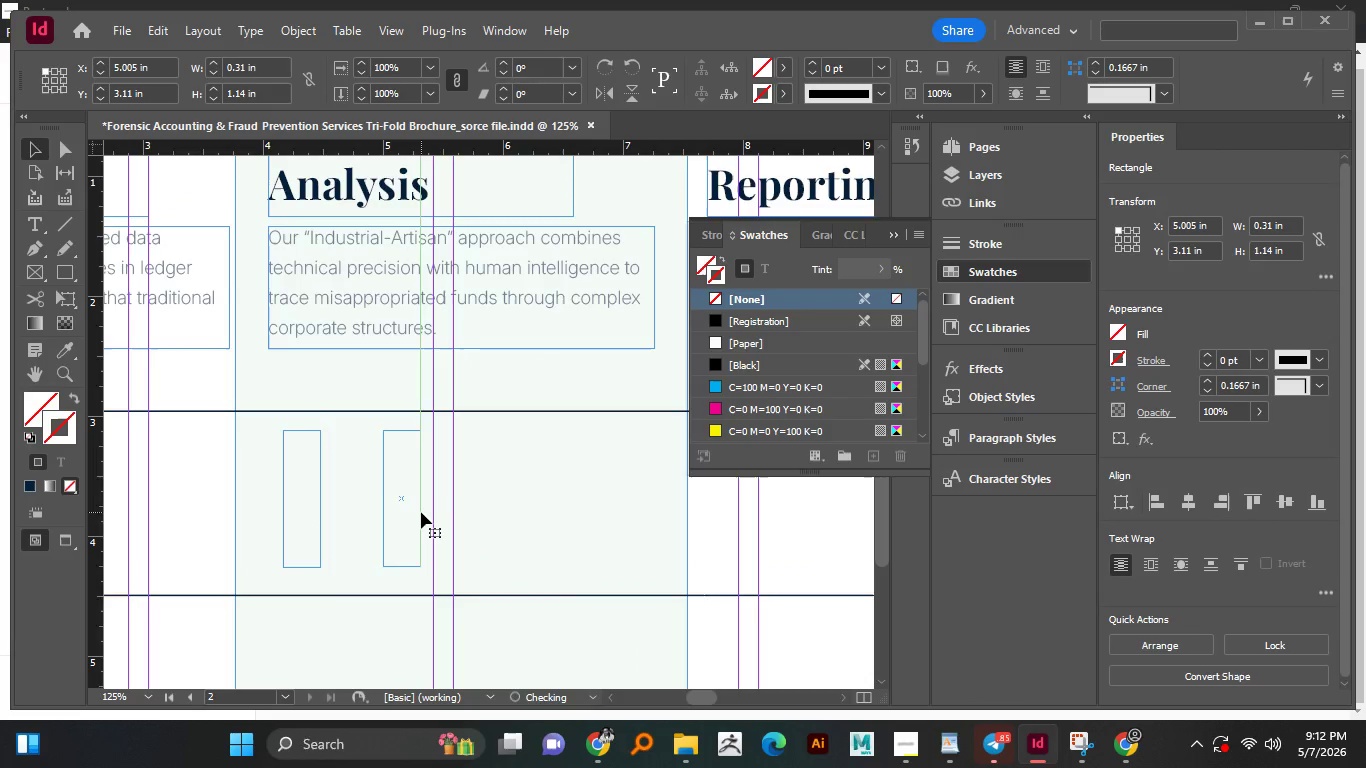 
key(Shift+ShiftLeft)
 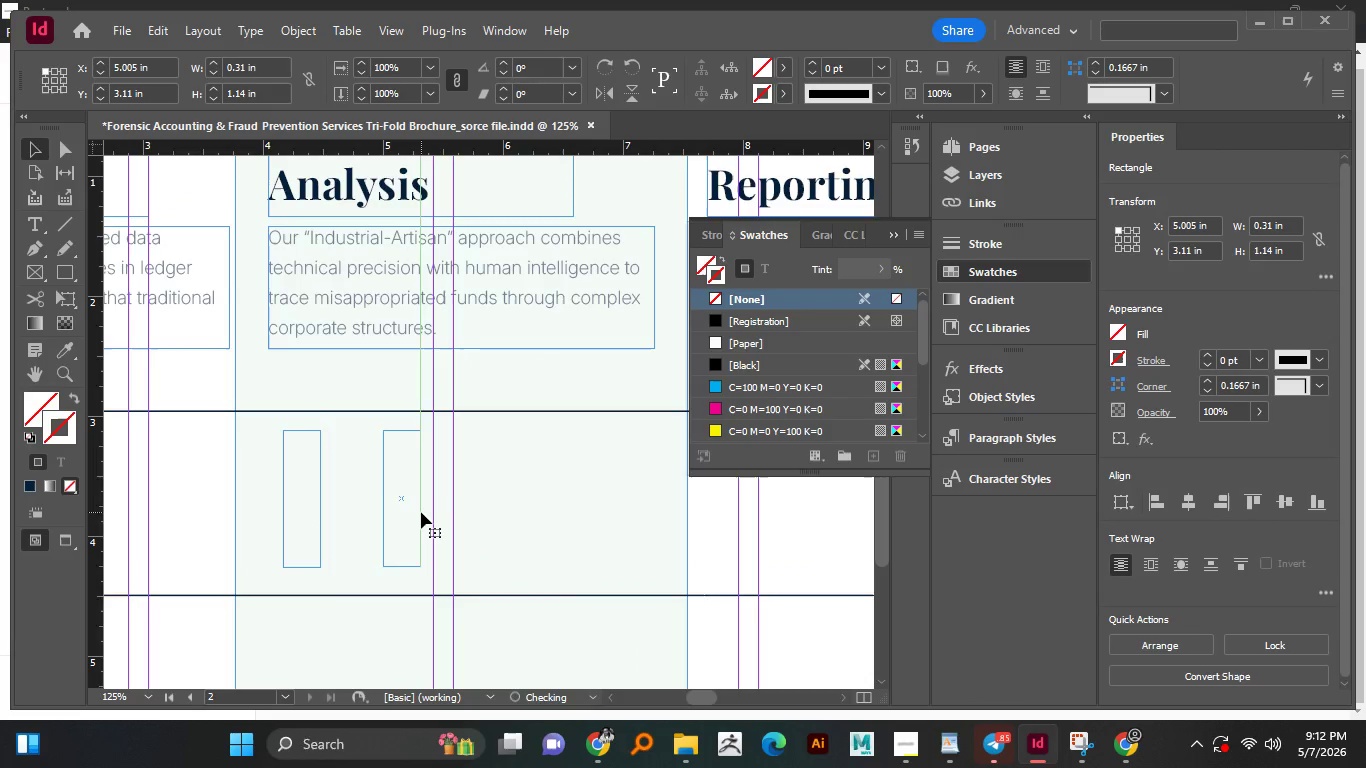 
key(Shift+ShiftLeft)
 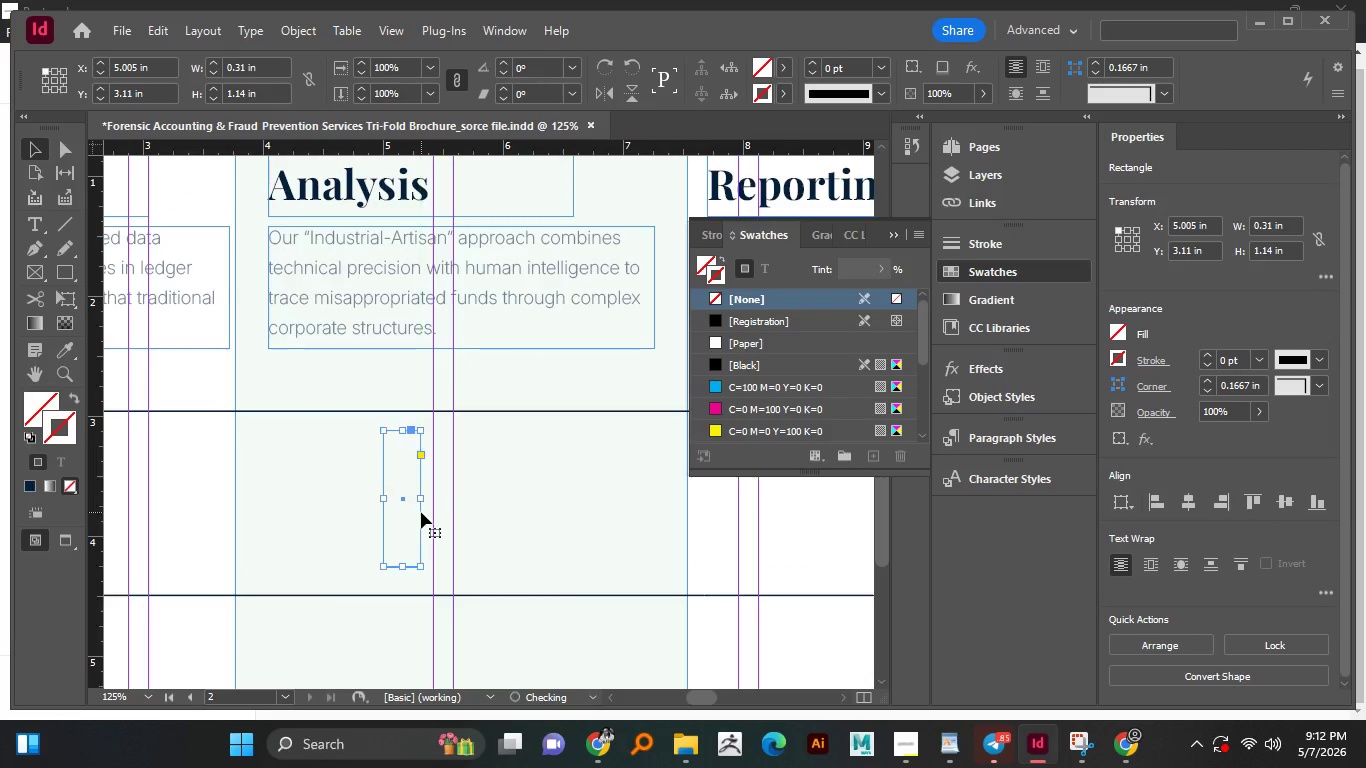 
key(Shift+ShiftLeft)
 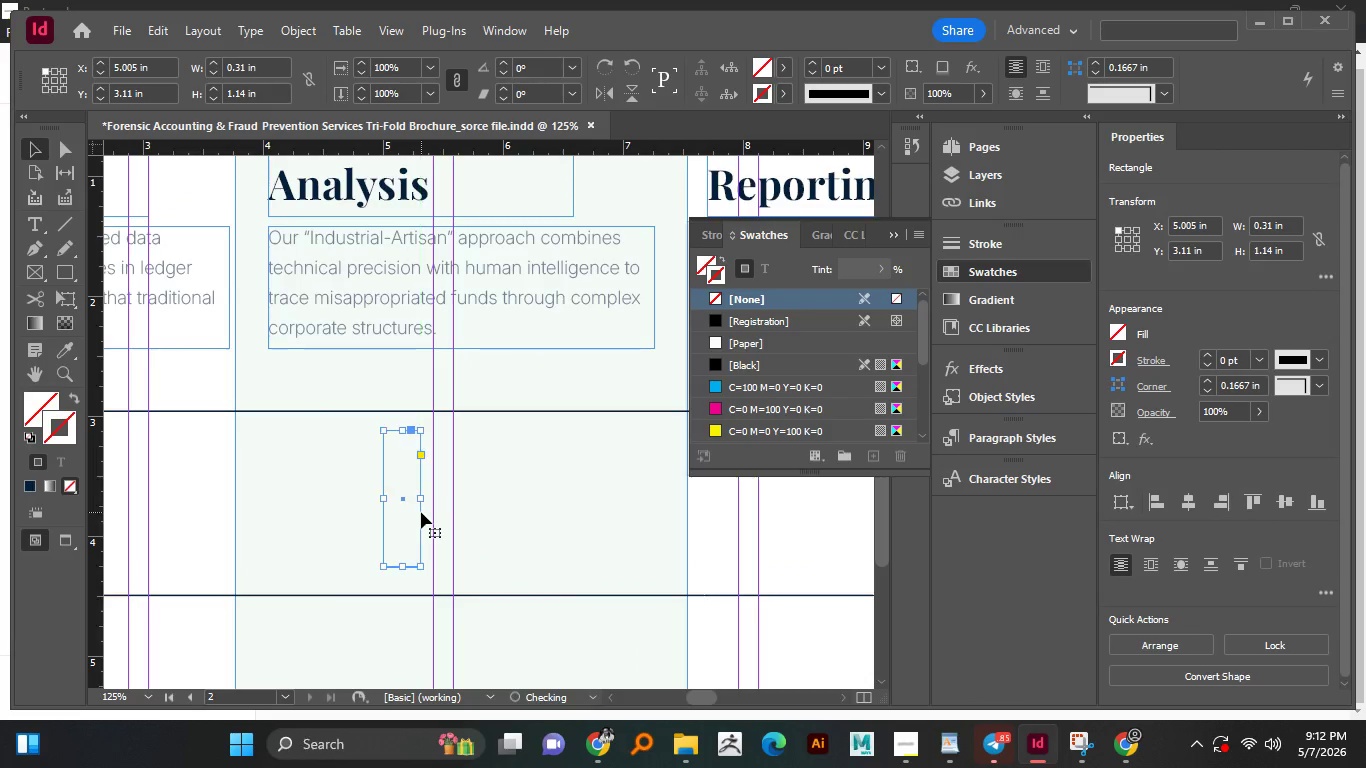 
key(Shift+ShiftLeft)
 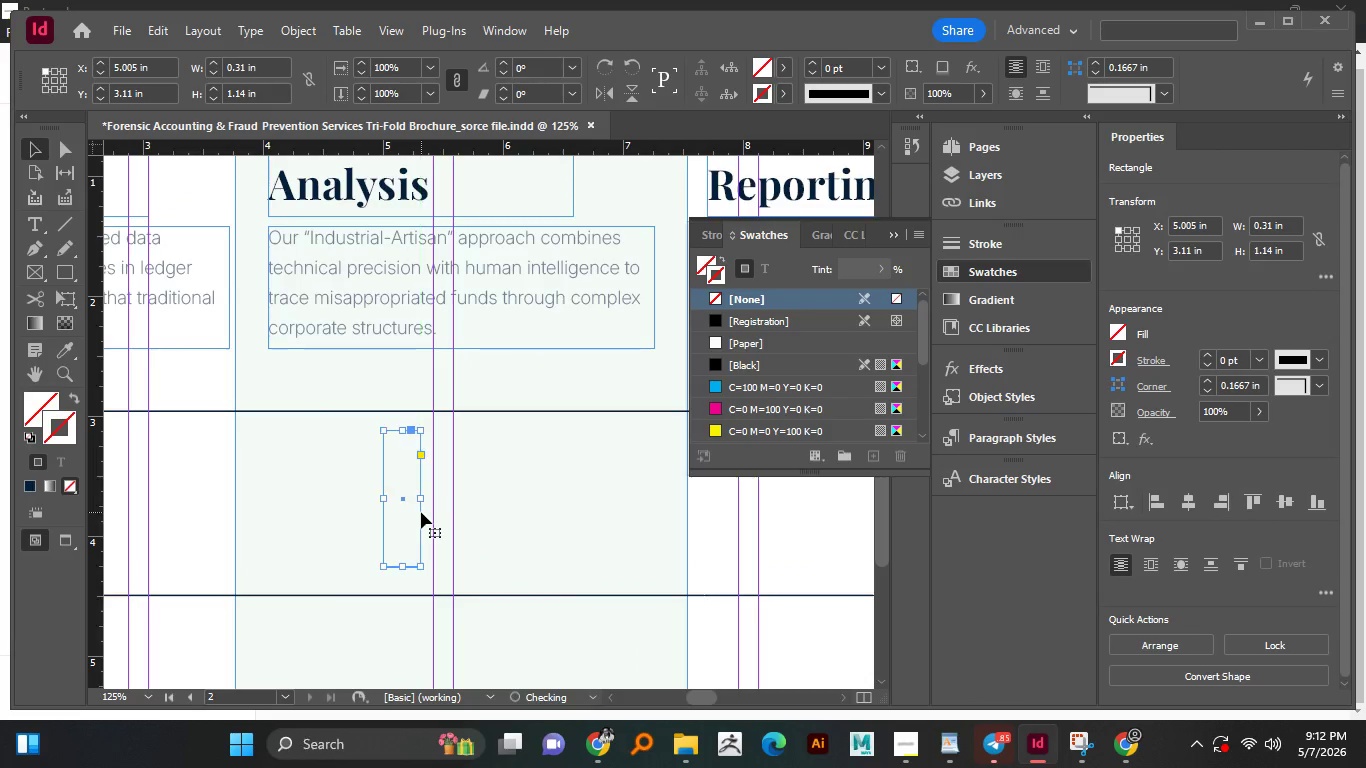 
key(Shift+ShiftLeft)
 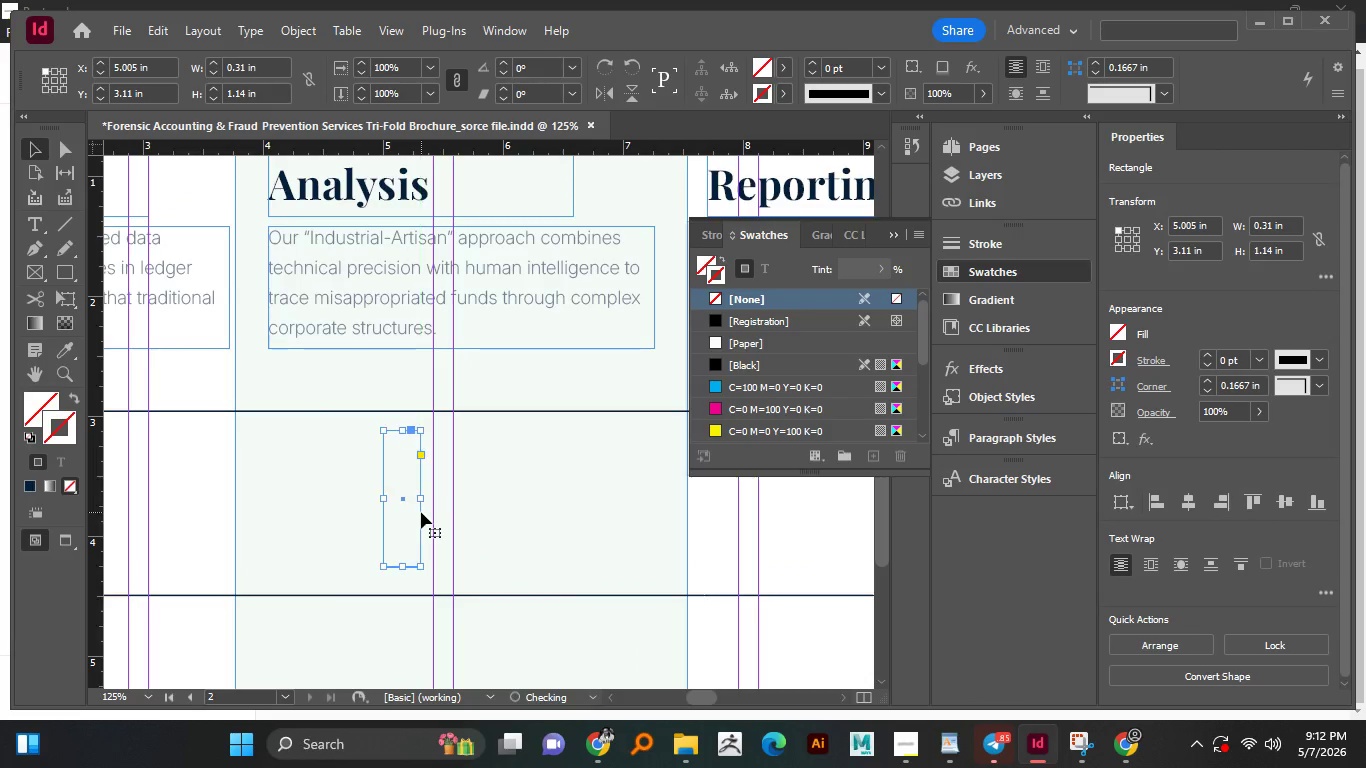 
key(Shift+ShiftLeft)
 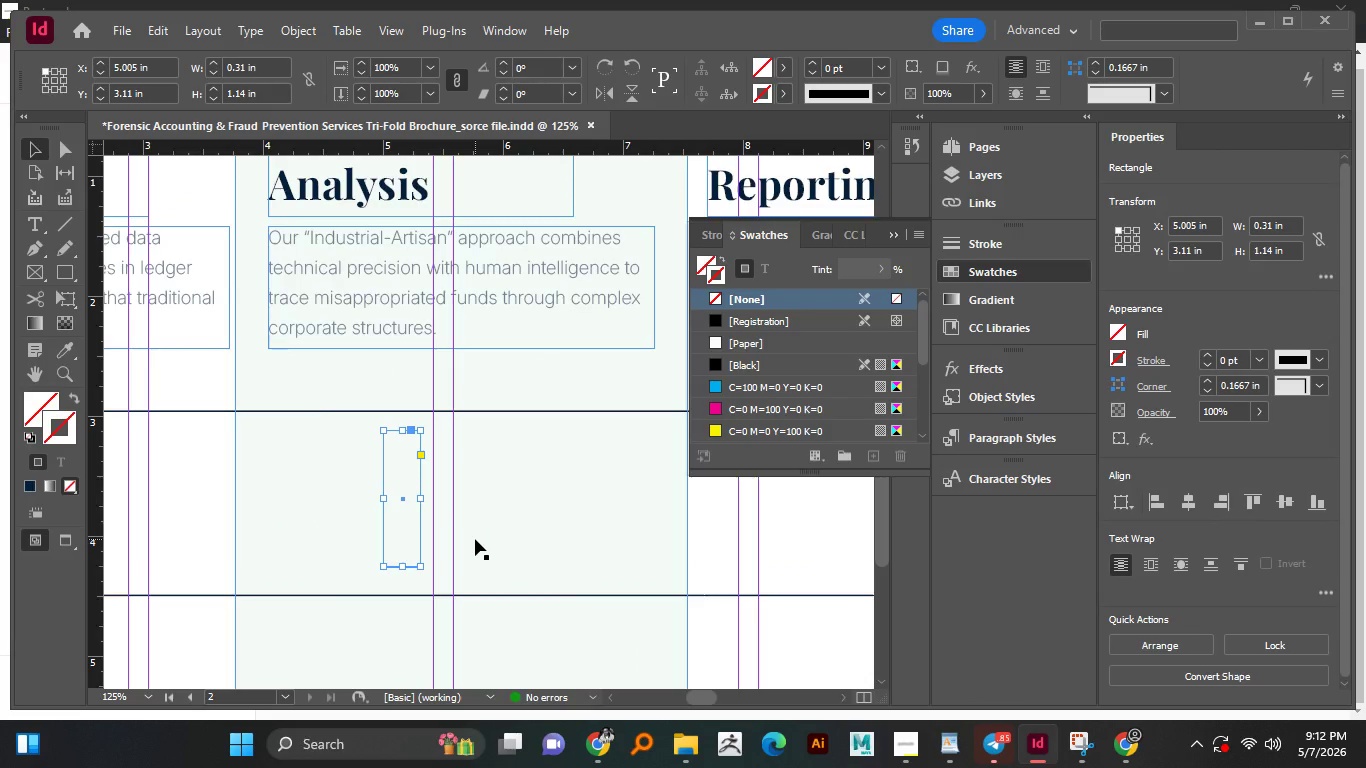 
wait(12.36)
 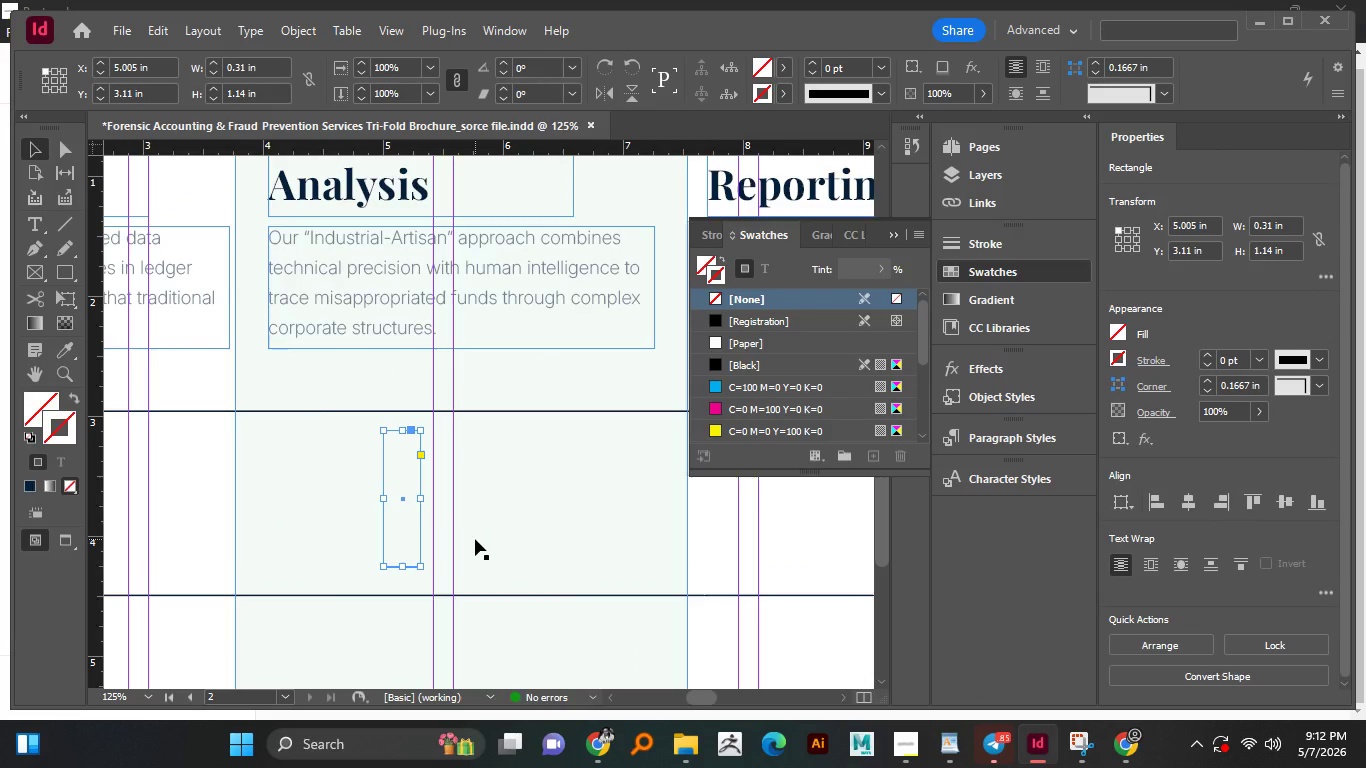 
hold_key(key=AltLeft, duration=1.11)
scroll: coordinate [415, 542], scroll_direction: up, amount: 1.0
 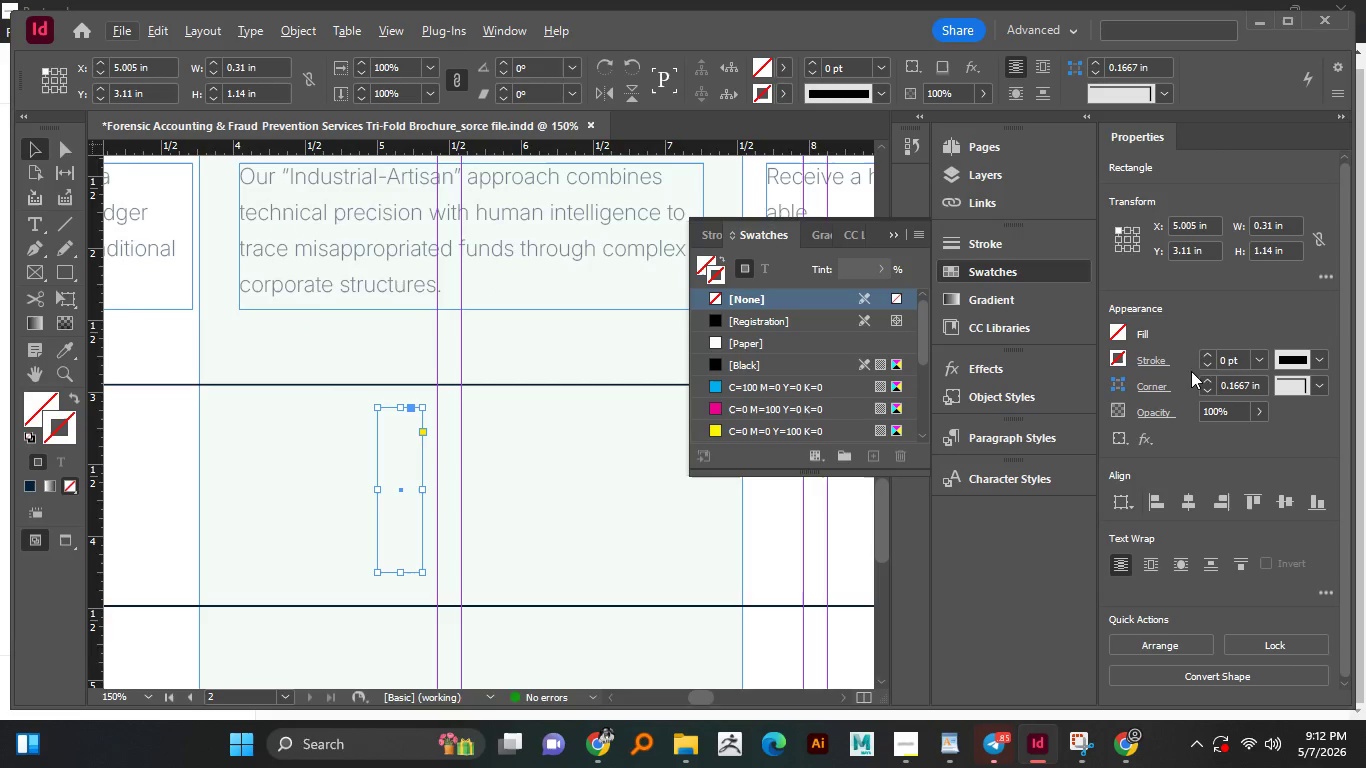 
double_click([1209, 357])
 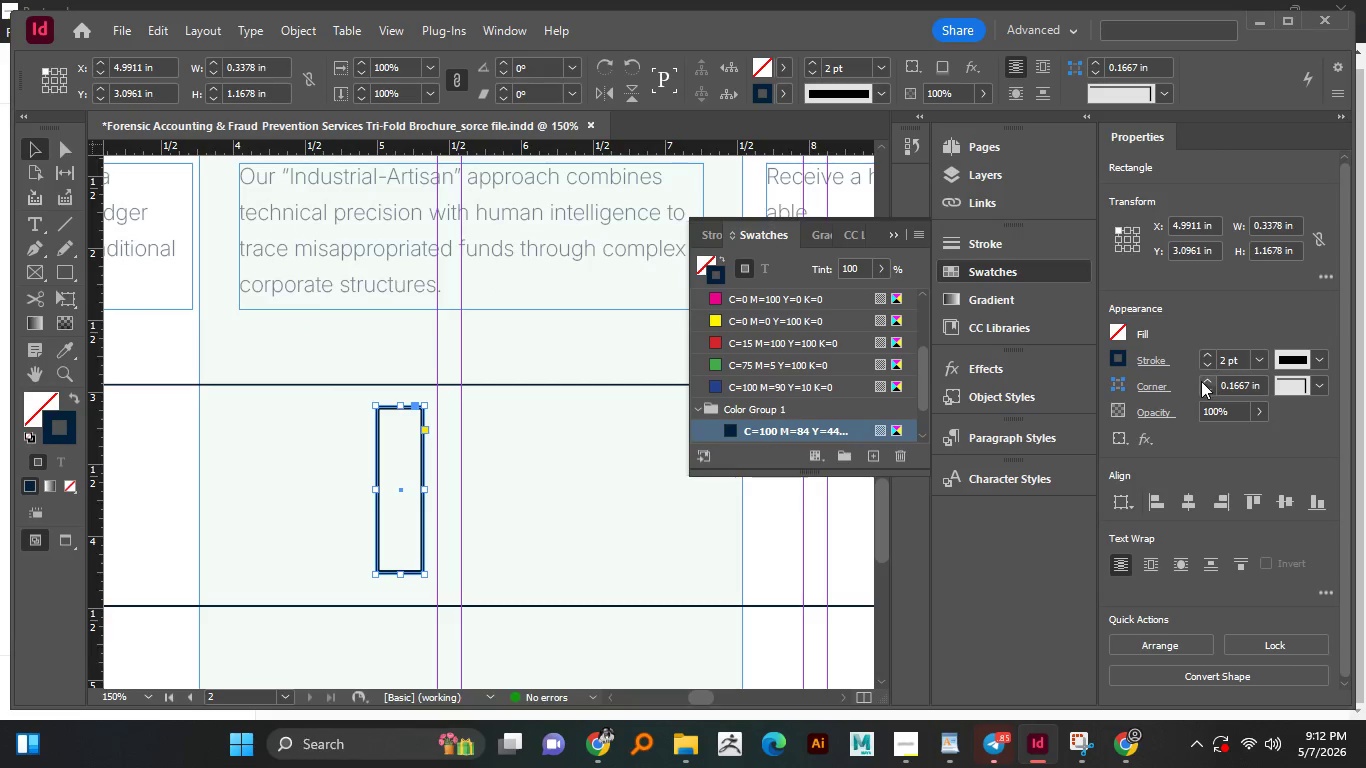 
left_click([1208, 368])
 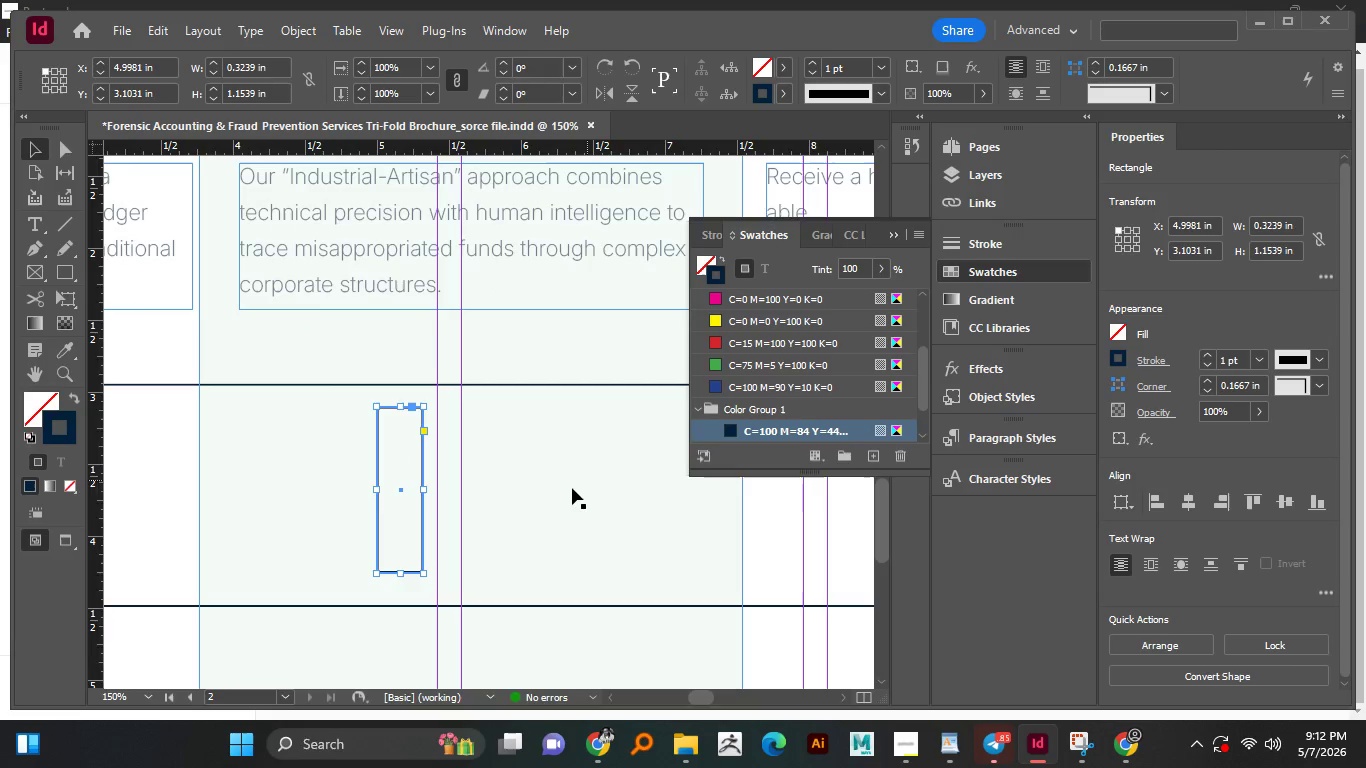 
left_click([568, 489])
 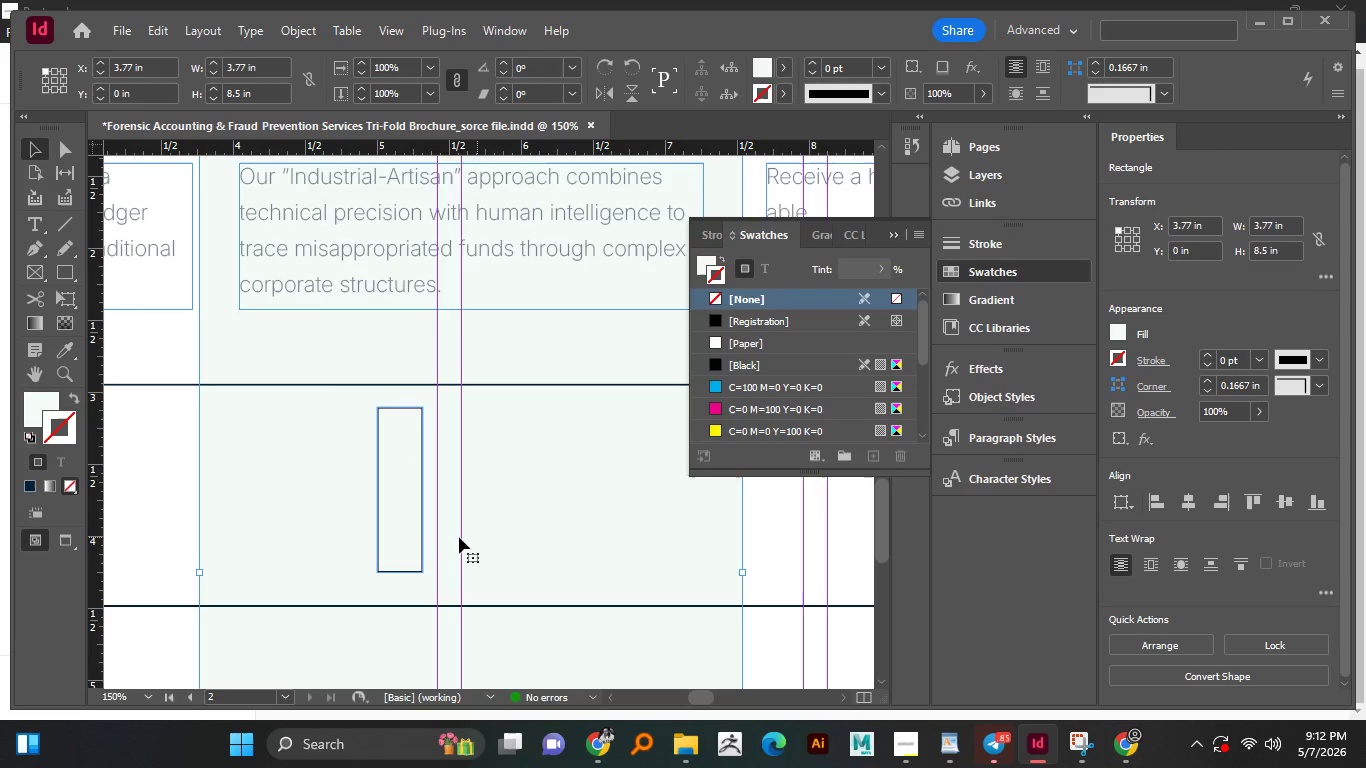 
key(Alt+AltLeft)
 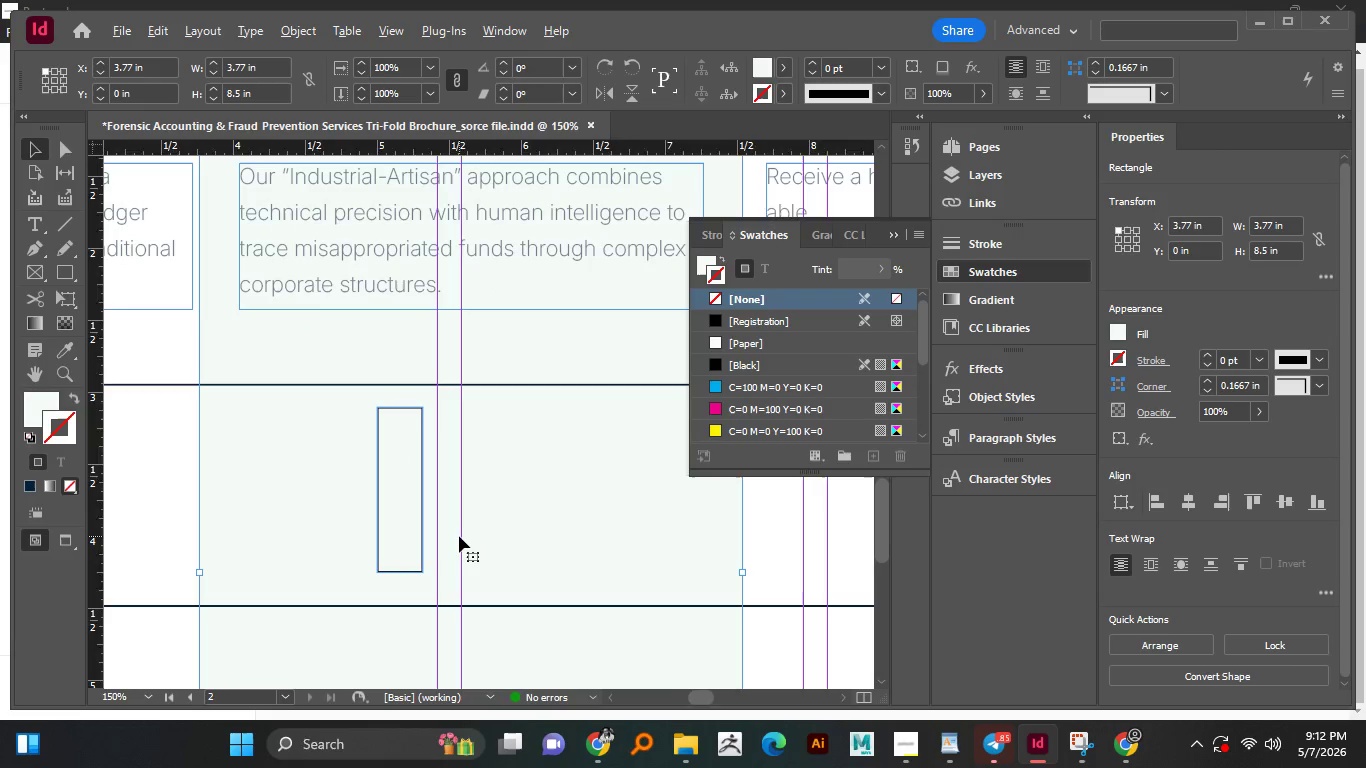 
scroll: coordinate [459, 536], scroll_direction: down, amount: 1.0
 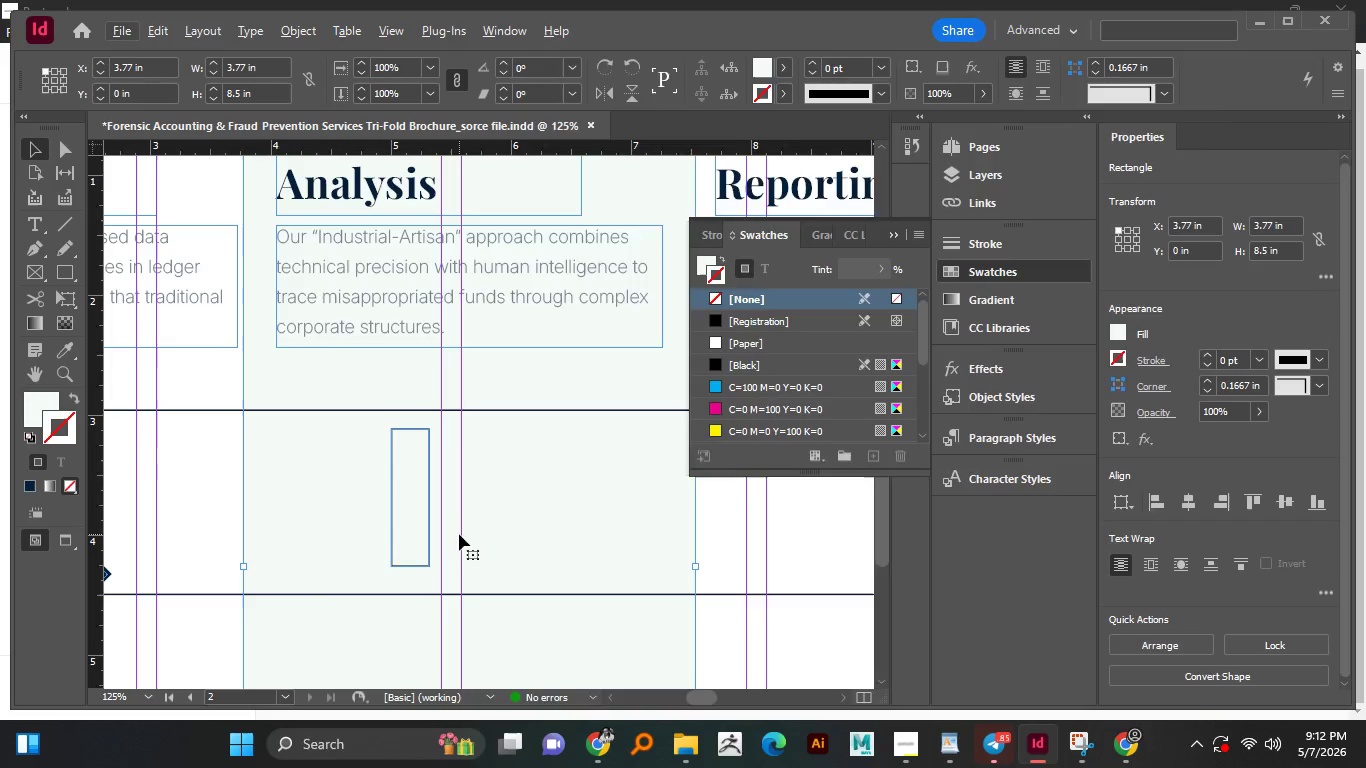 
key(W)
 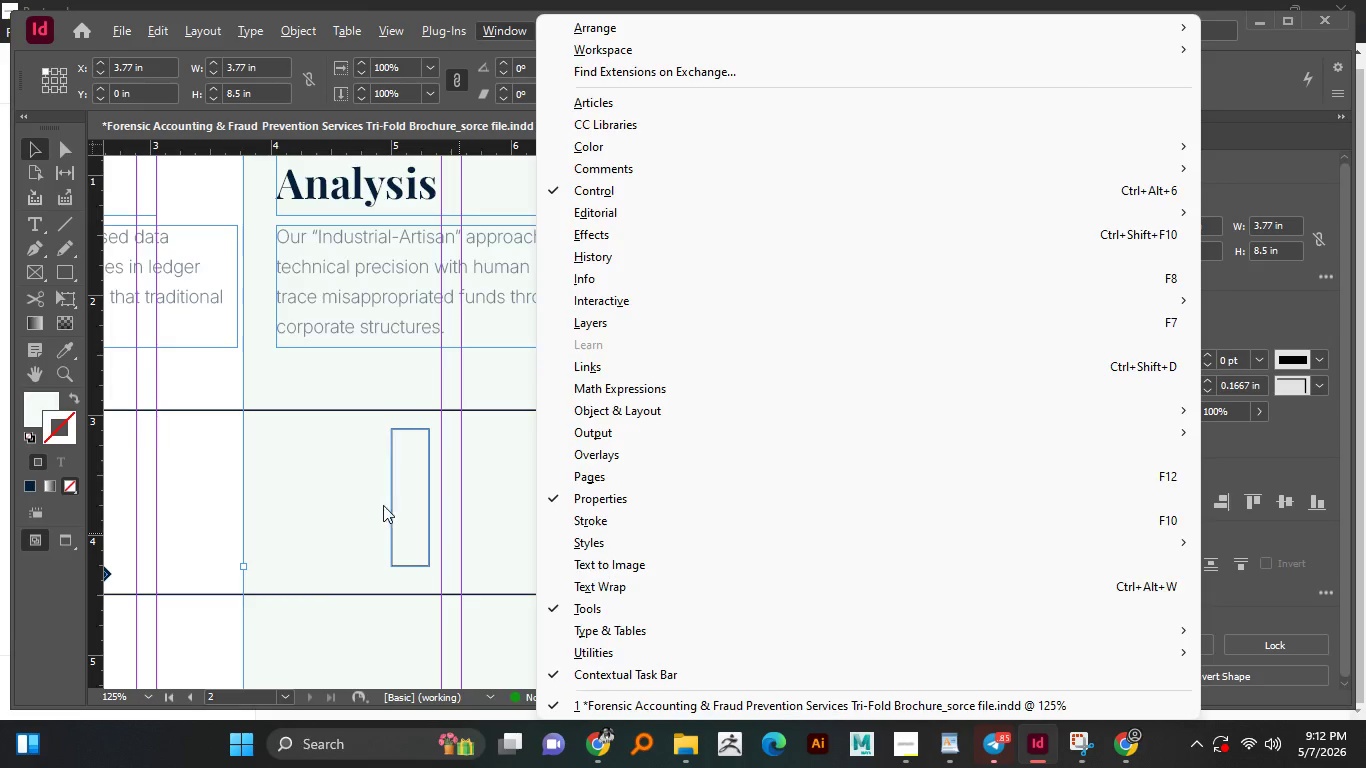 
left_click([383, 505])
 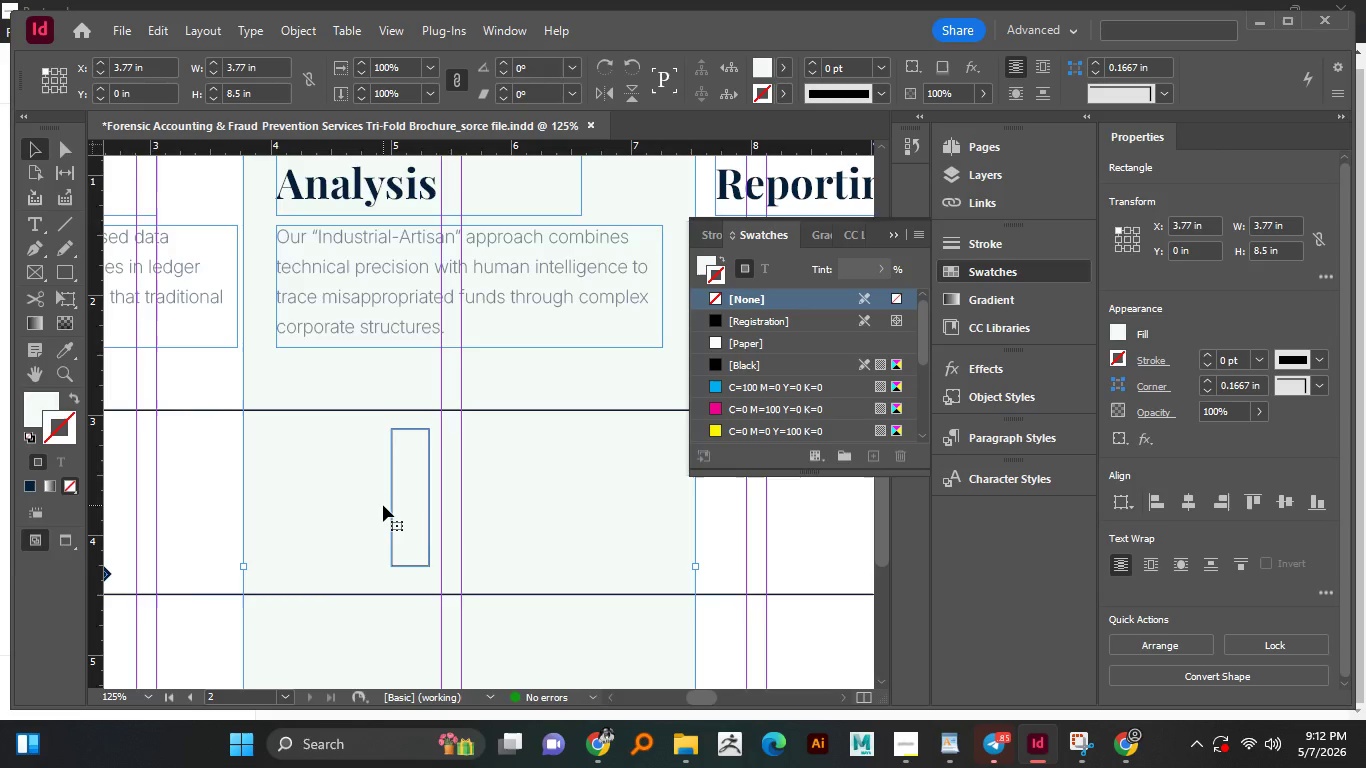 
key(W)
 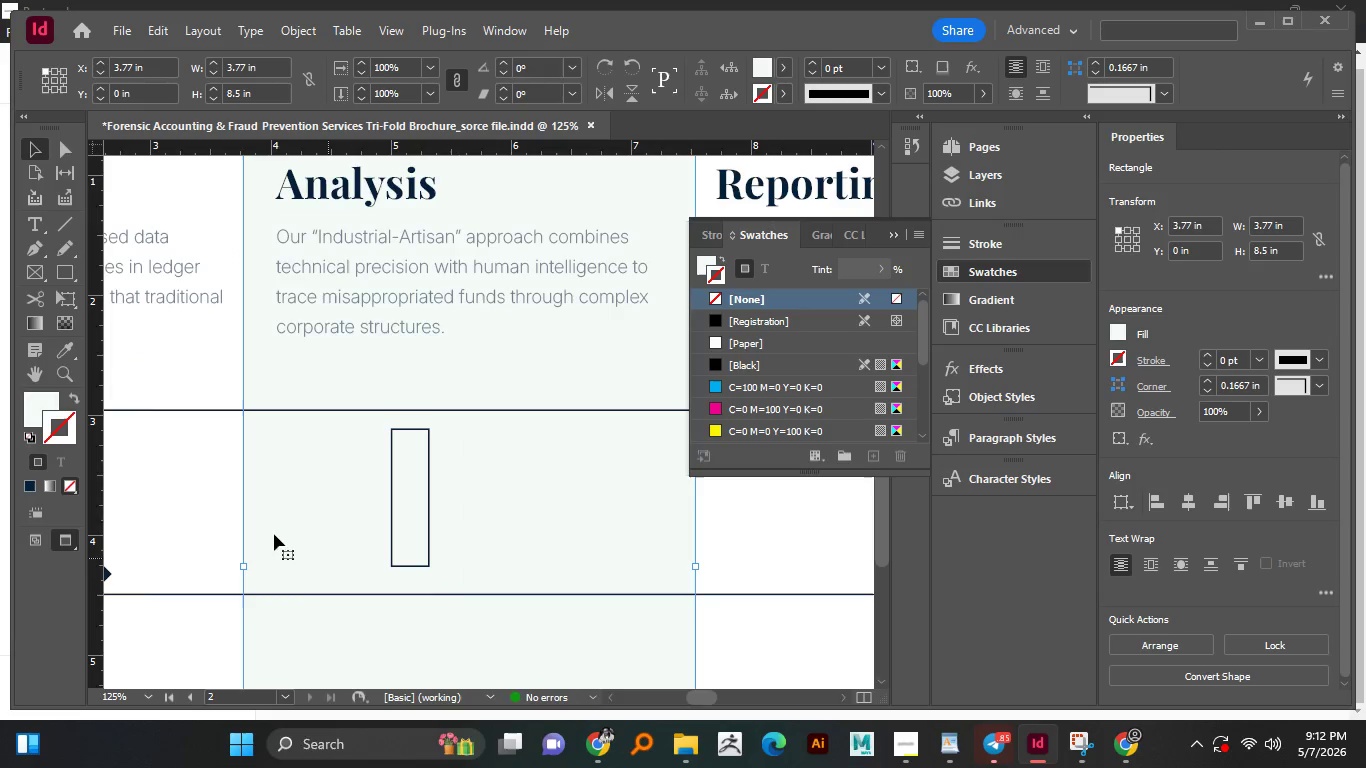 
left_click([206, 490])
 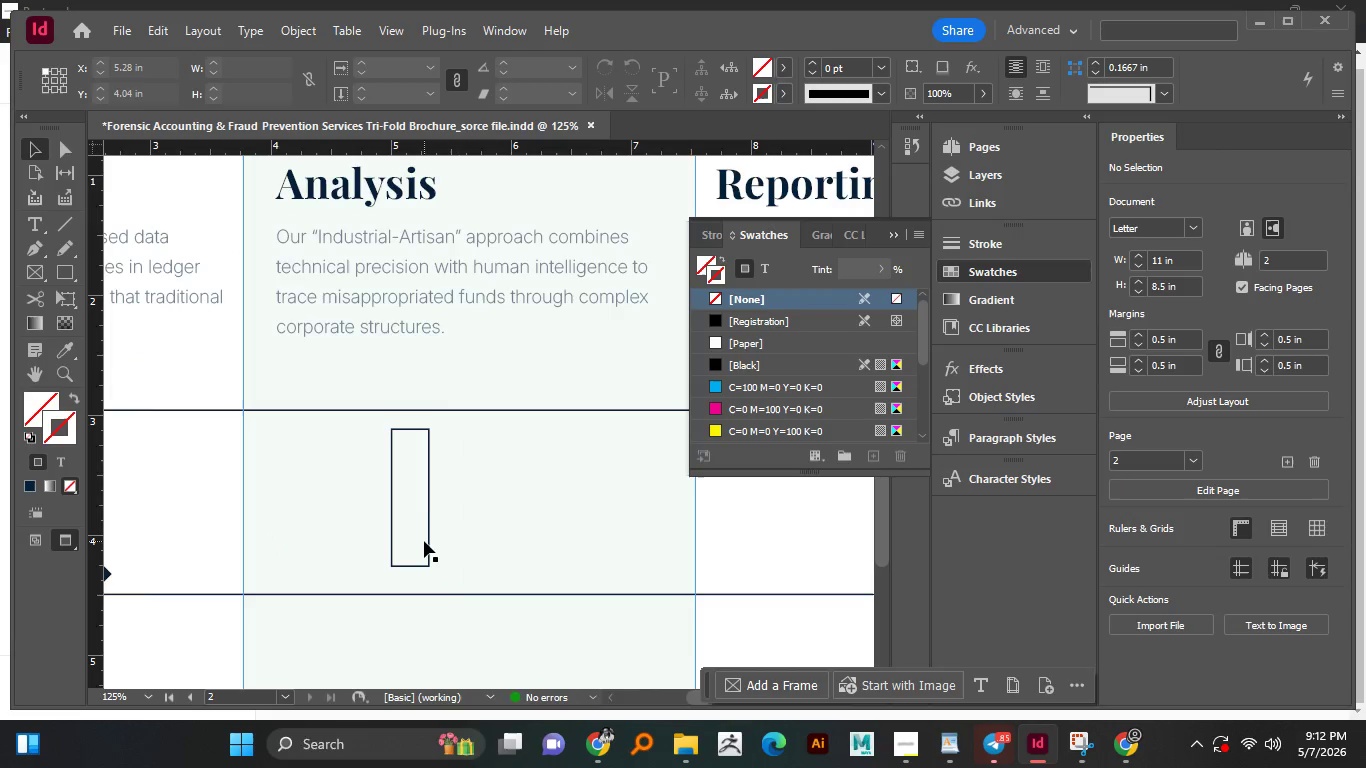 
hold_key(key=AltLeft, duration=1.51)
scroll: coordinate [423, 540], scroll_direction: down, amount: 1.0
 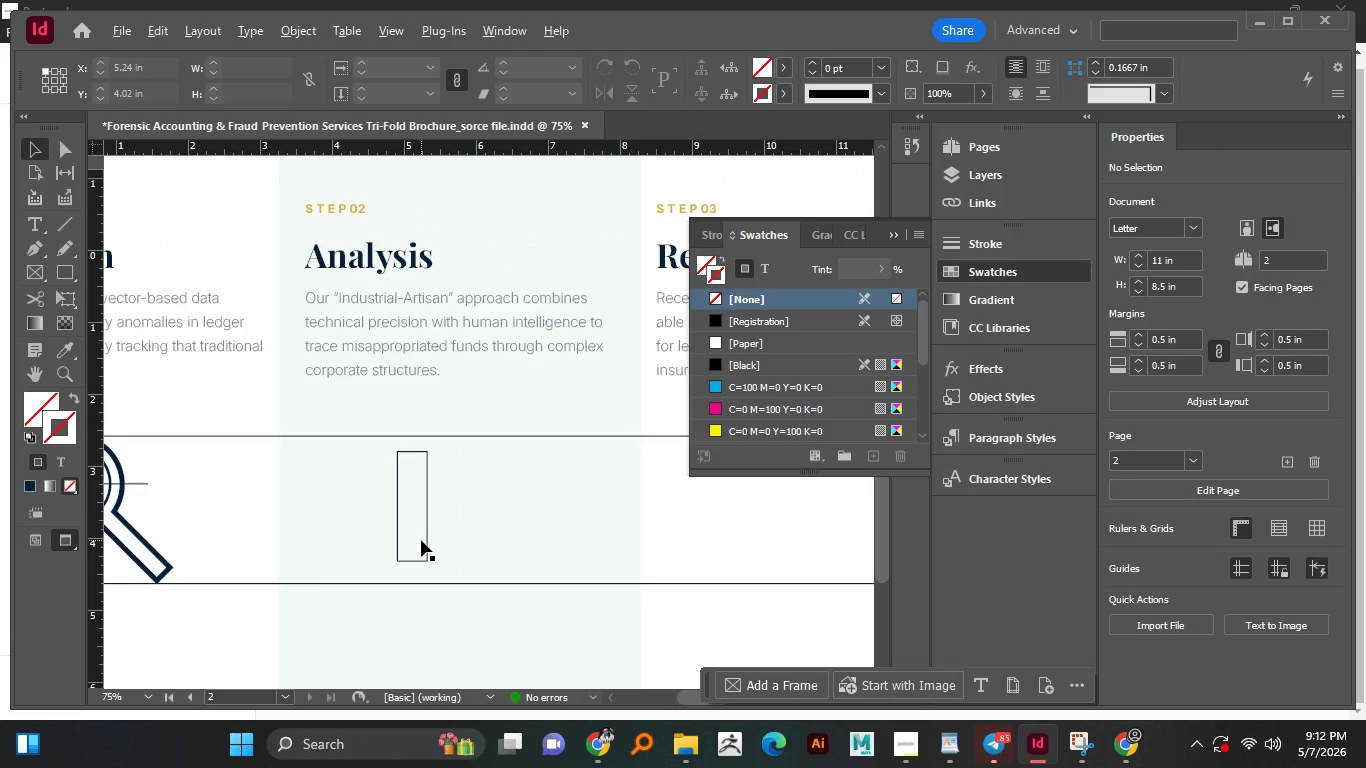 
hold_key(key=AltLeft, duration=1.5)
 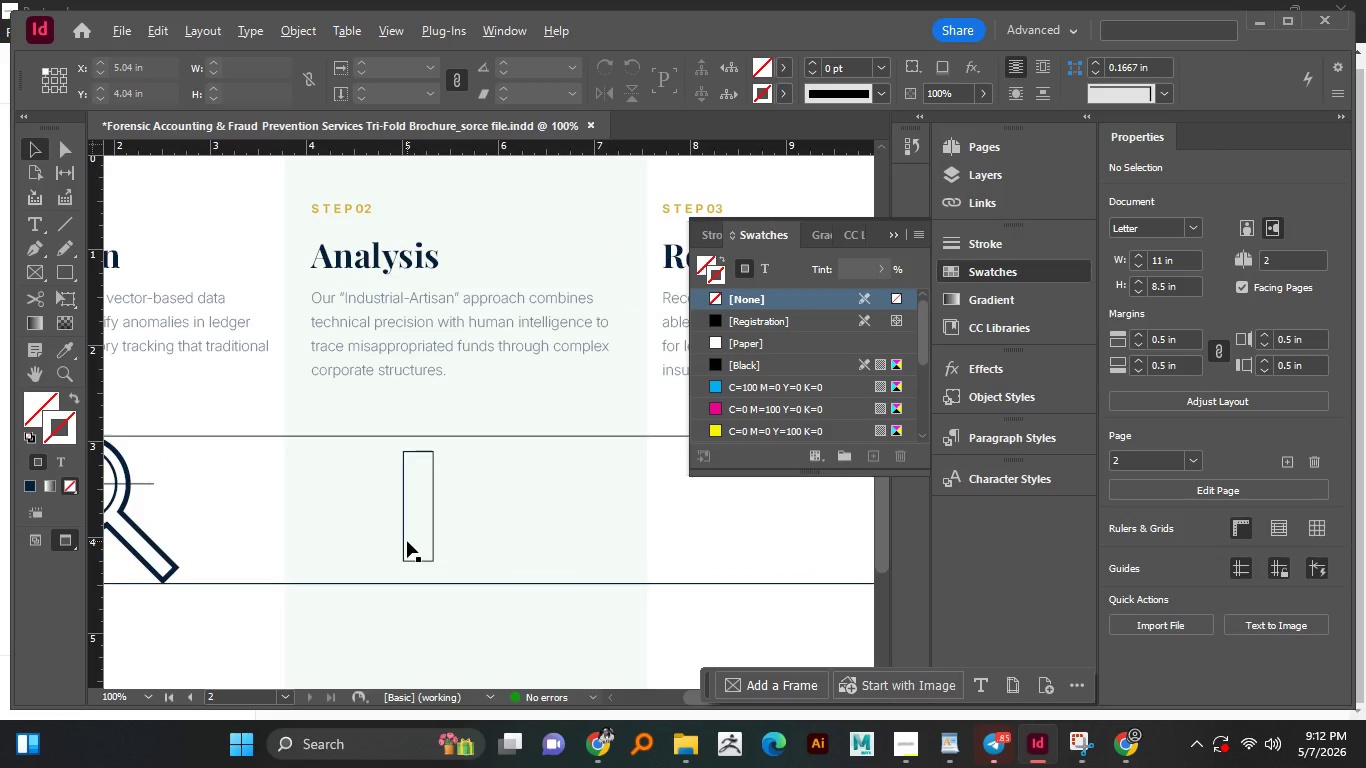 
hold_key(key=AltLeft, duration=1.0)
scroll: coordinate [407, 541], scroll_direction: up, amount: 1.0
 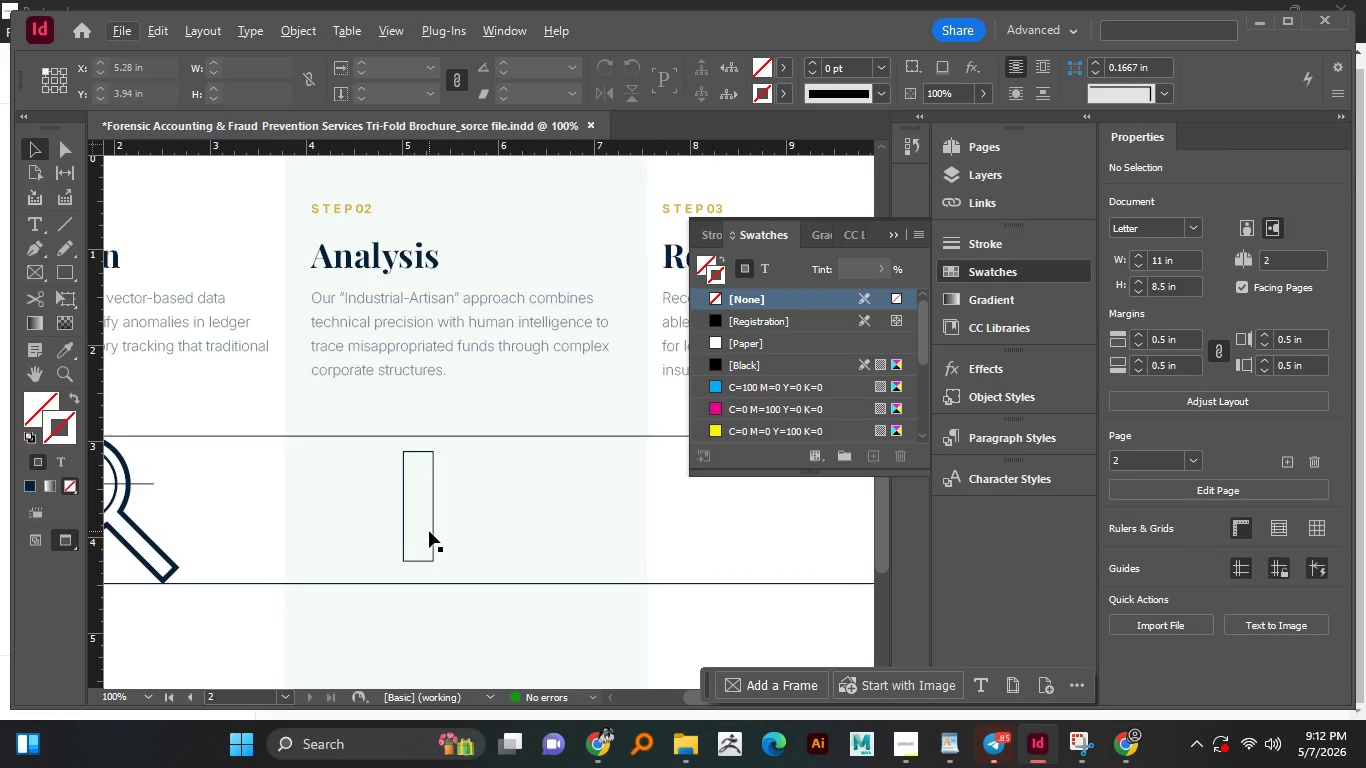 
left_click([436, 531])
 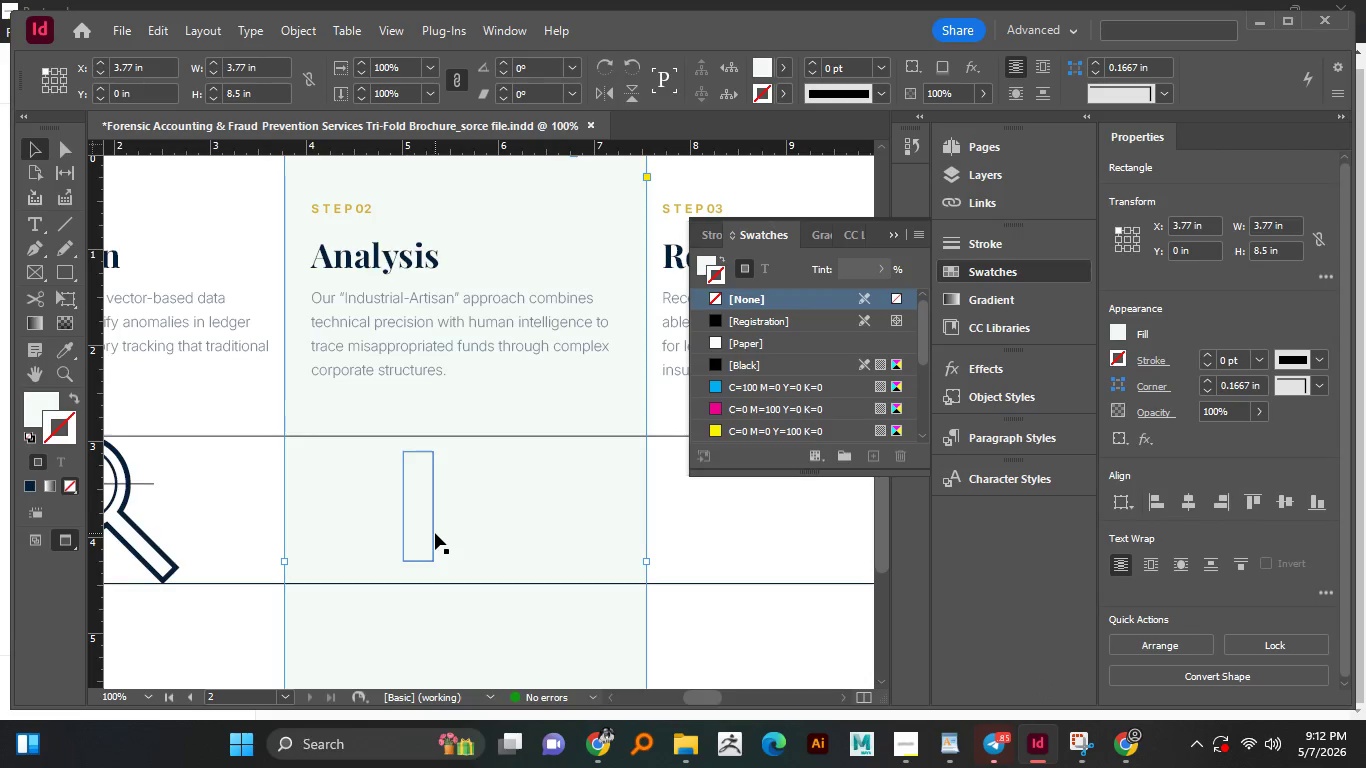 
left_click_drag(start_coordinate=[432, 533], to_coordinate=[547, 548])
 